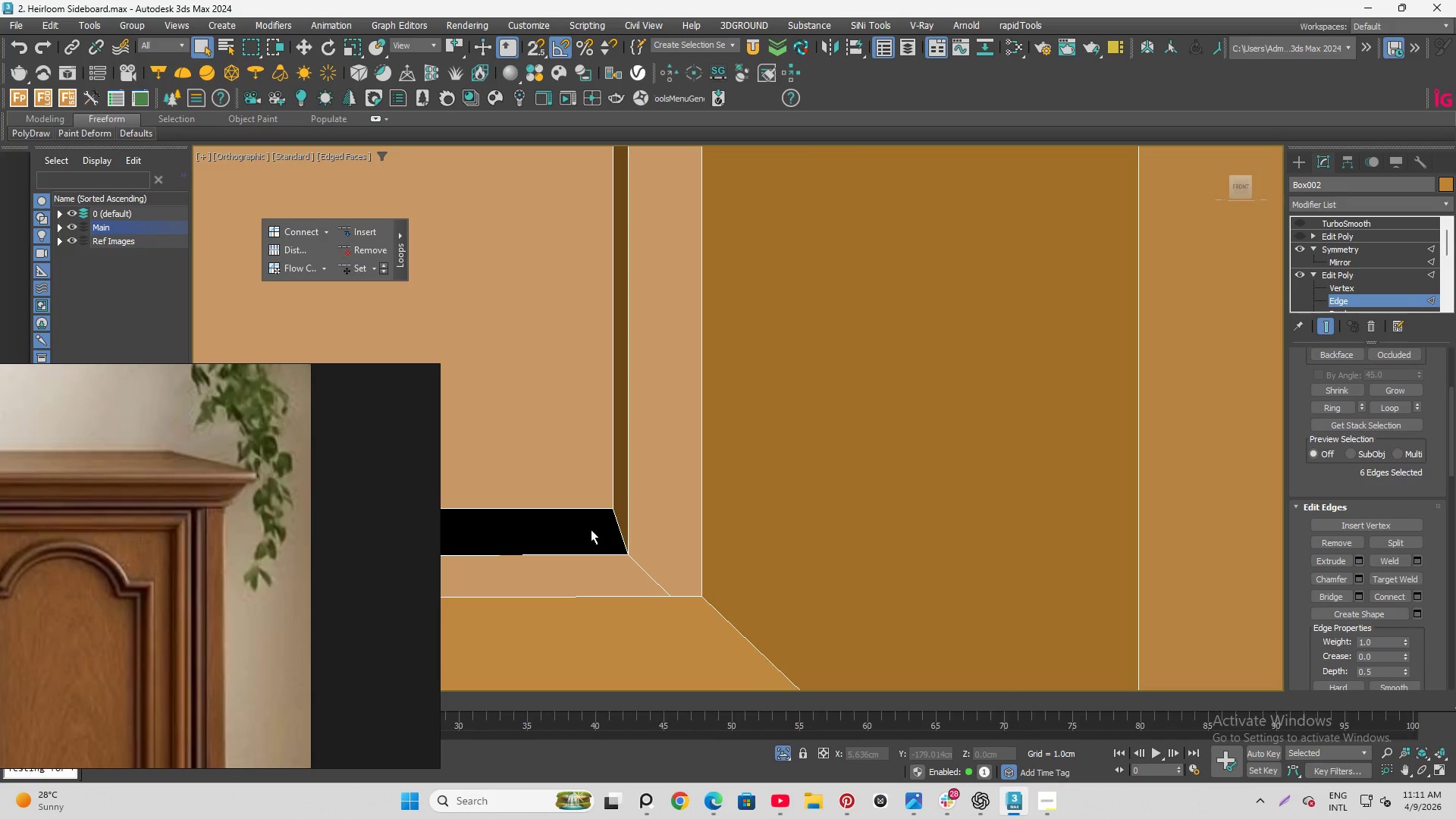 
left_click([592, 557])
 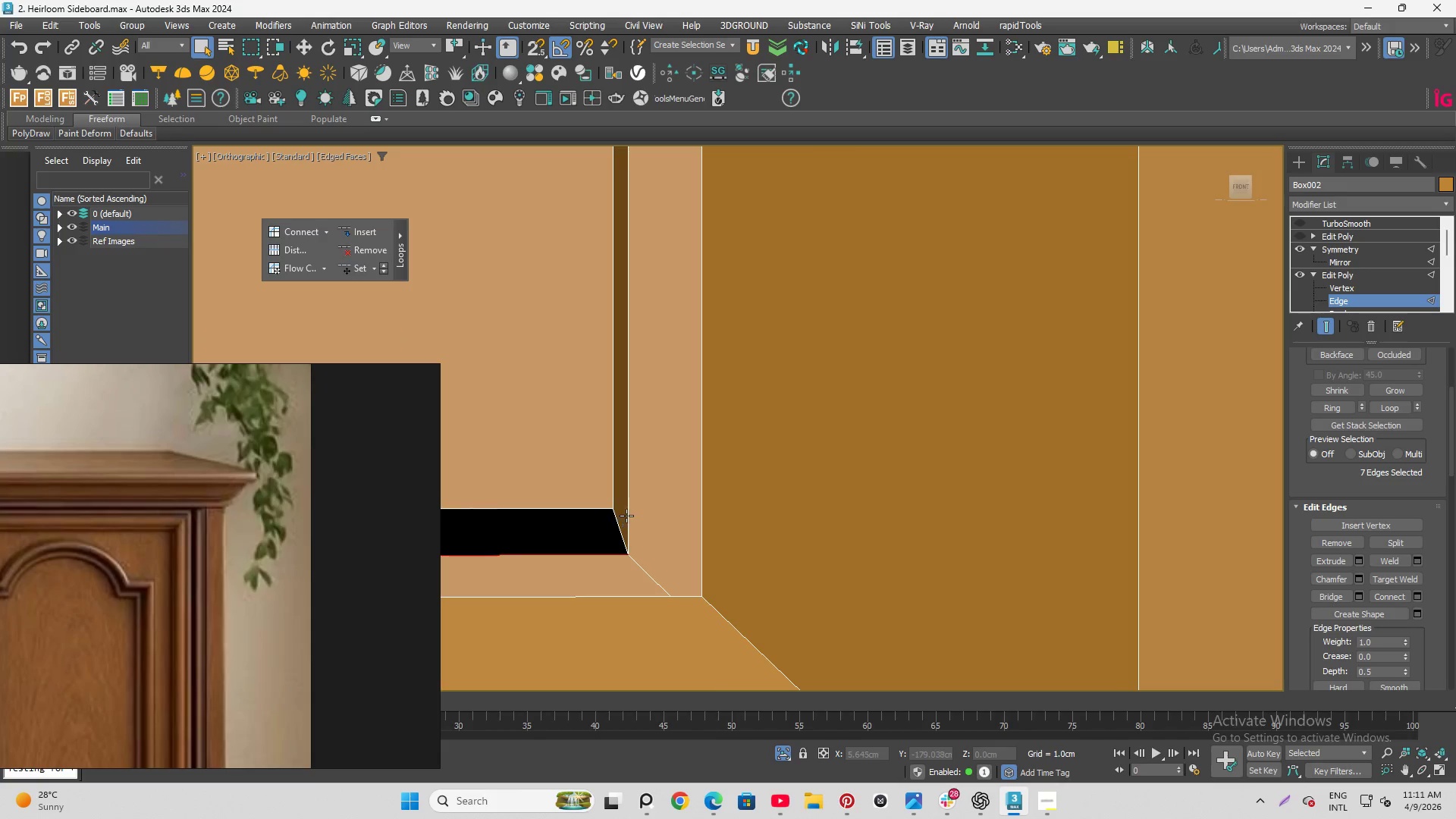 
left_click([626, 516])
 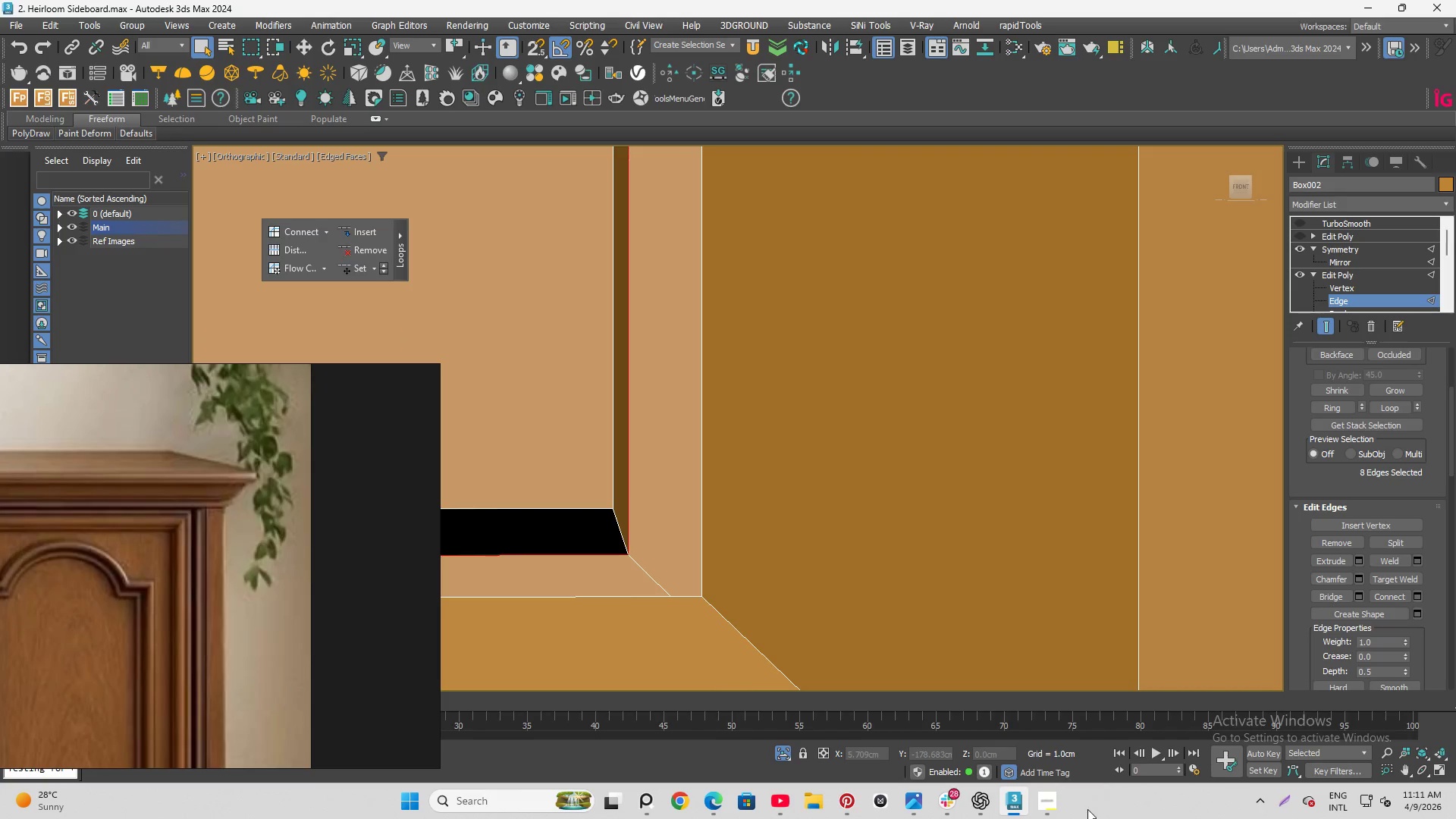 
left_click([1037, 807])
 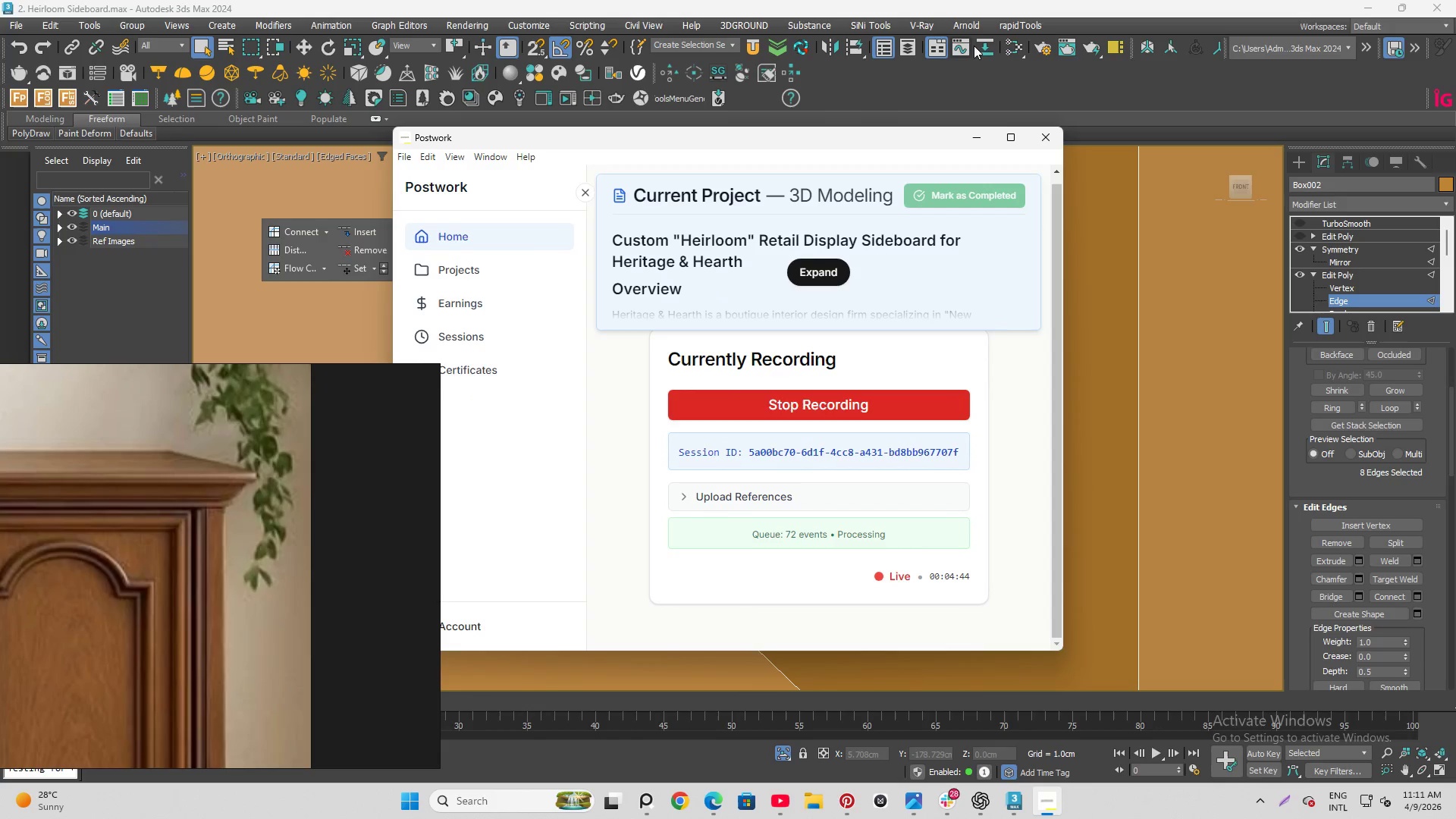 
left_click([982, 134])
 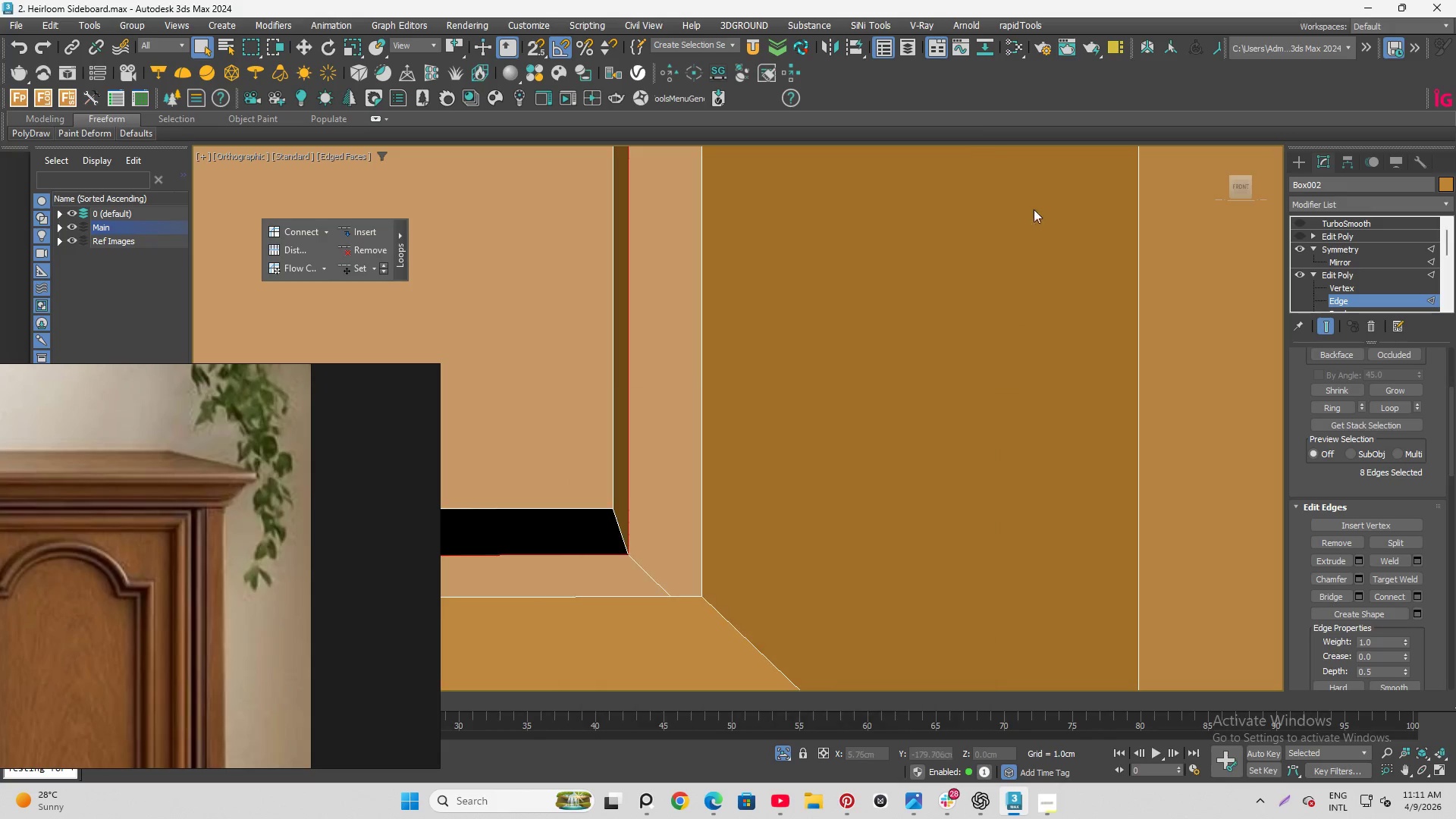 
scroll: coordinate [962, 420], scroll_direction: down, amount: 20.0
 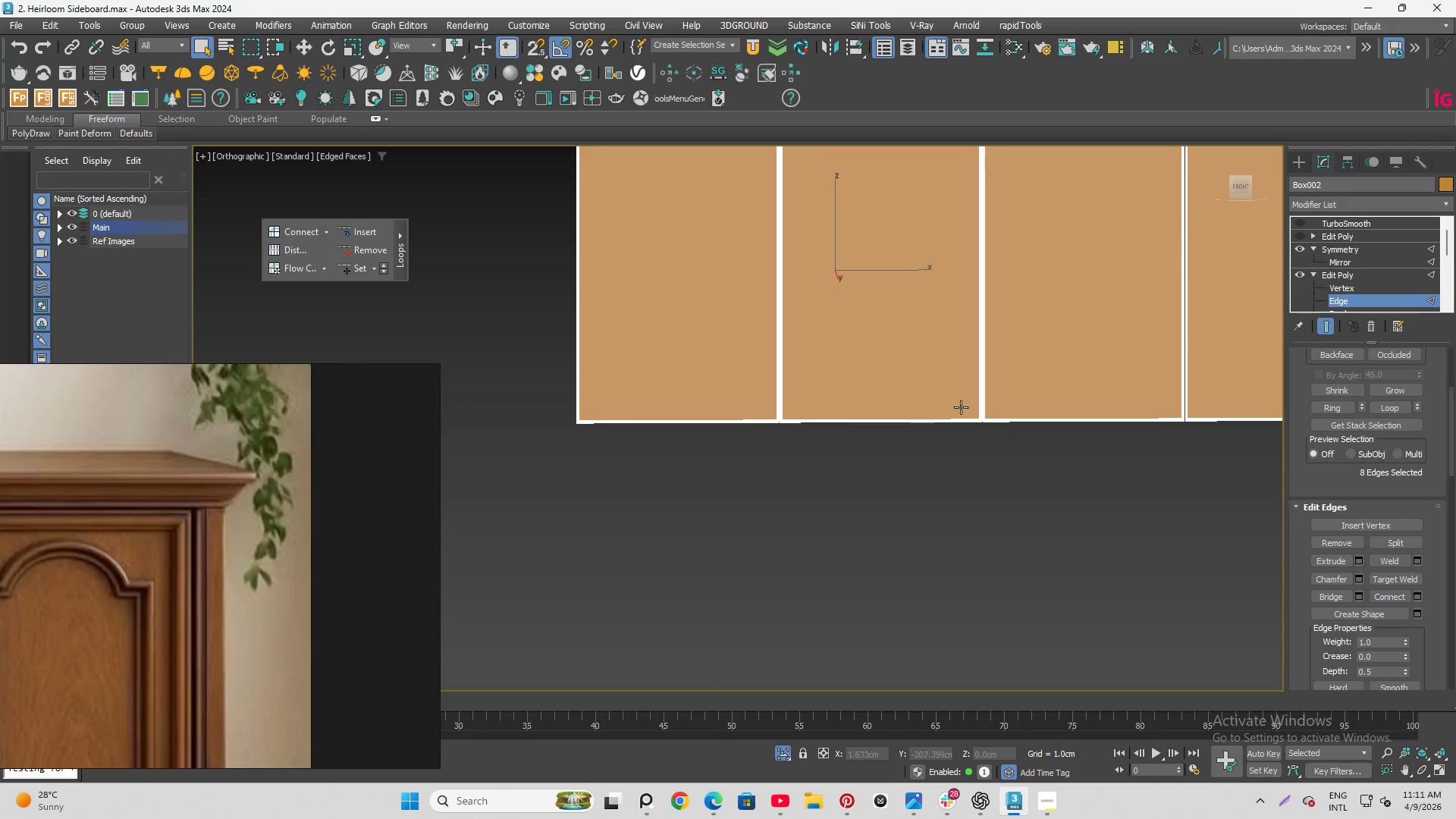 
scroll: coordinate [971, 407], scroll_direction: up, amount: 3.0
 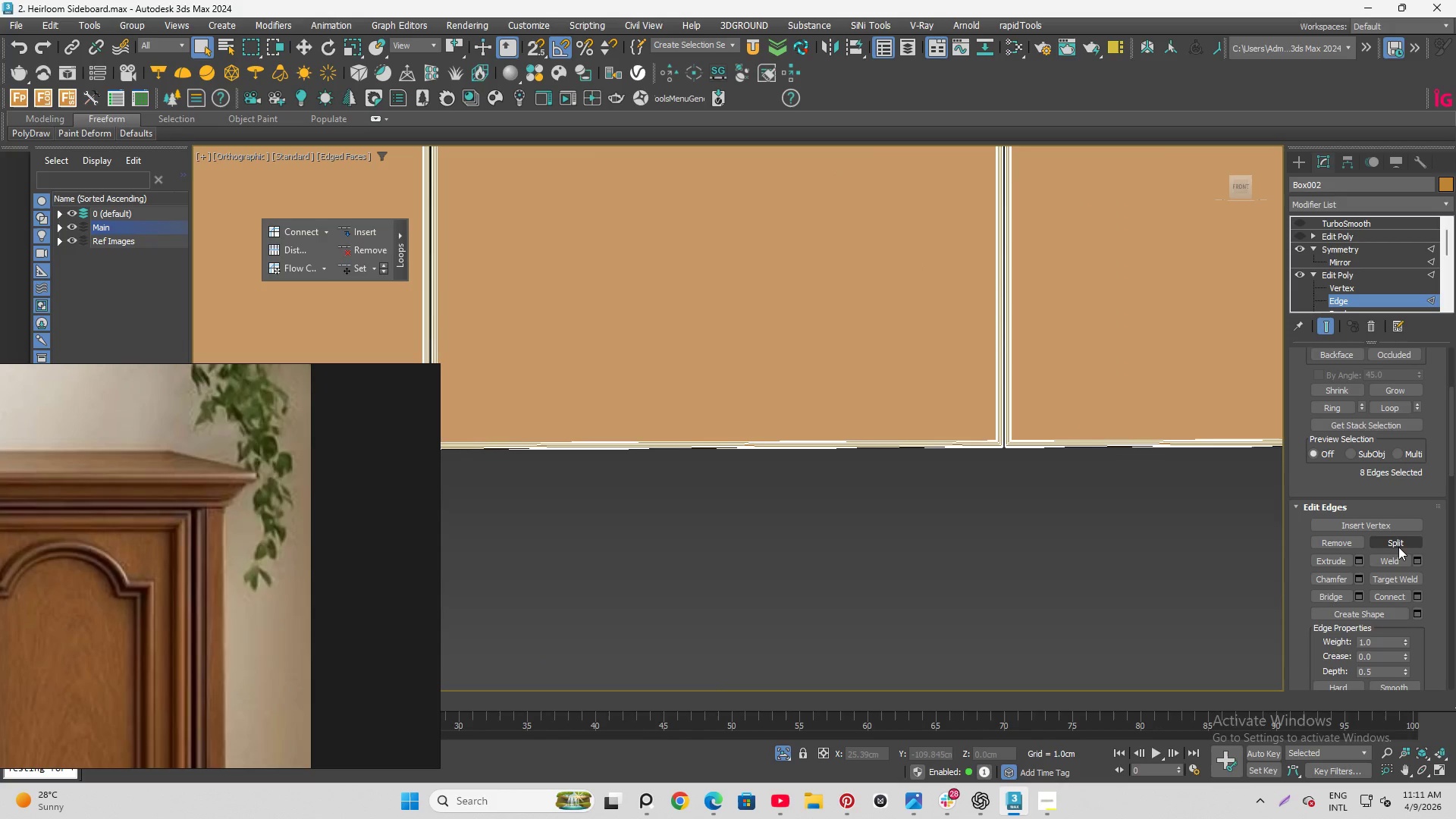 
left_click([1395, 541])
 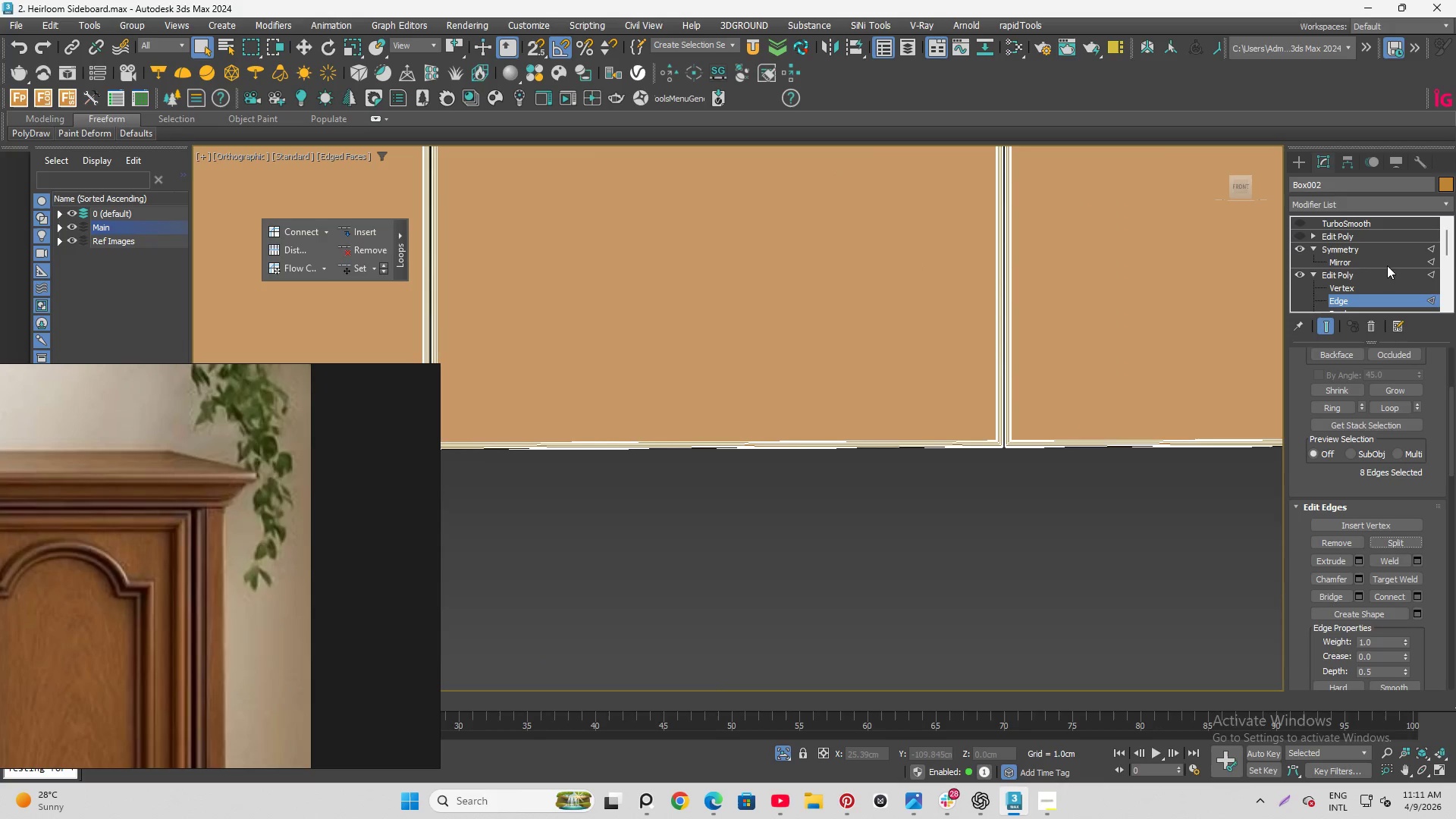 
scroll: coordinate [1379, 259], scroll_direction: down, amount: 2.0
 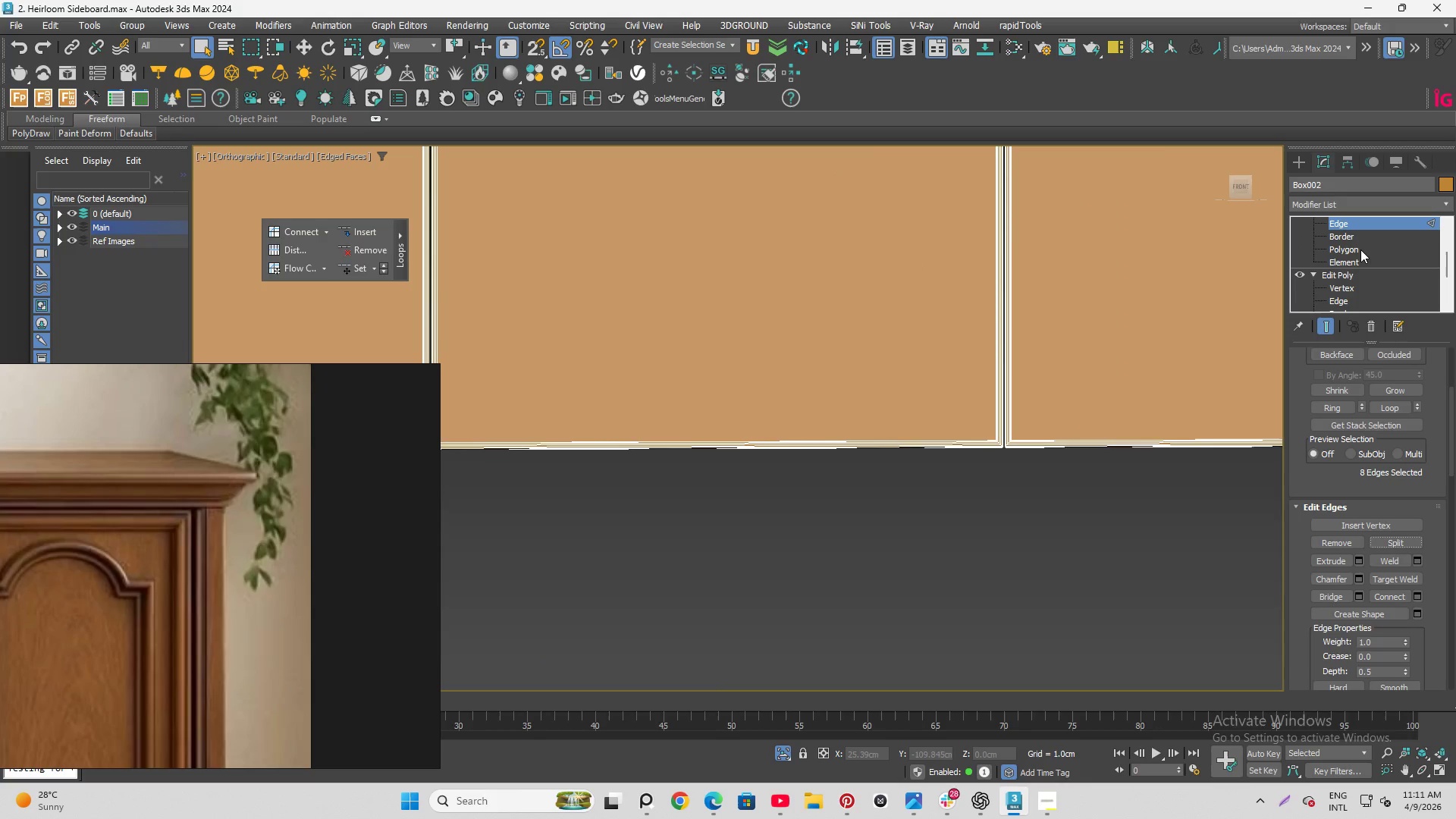 
left_click([1360, 256])
 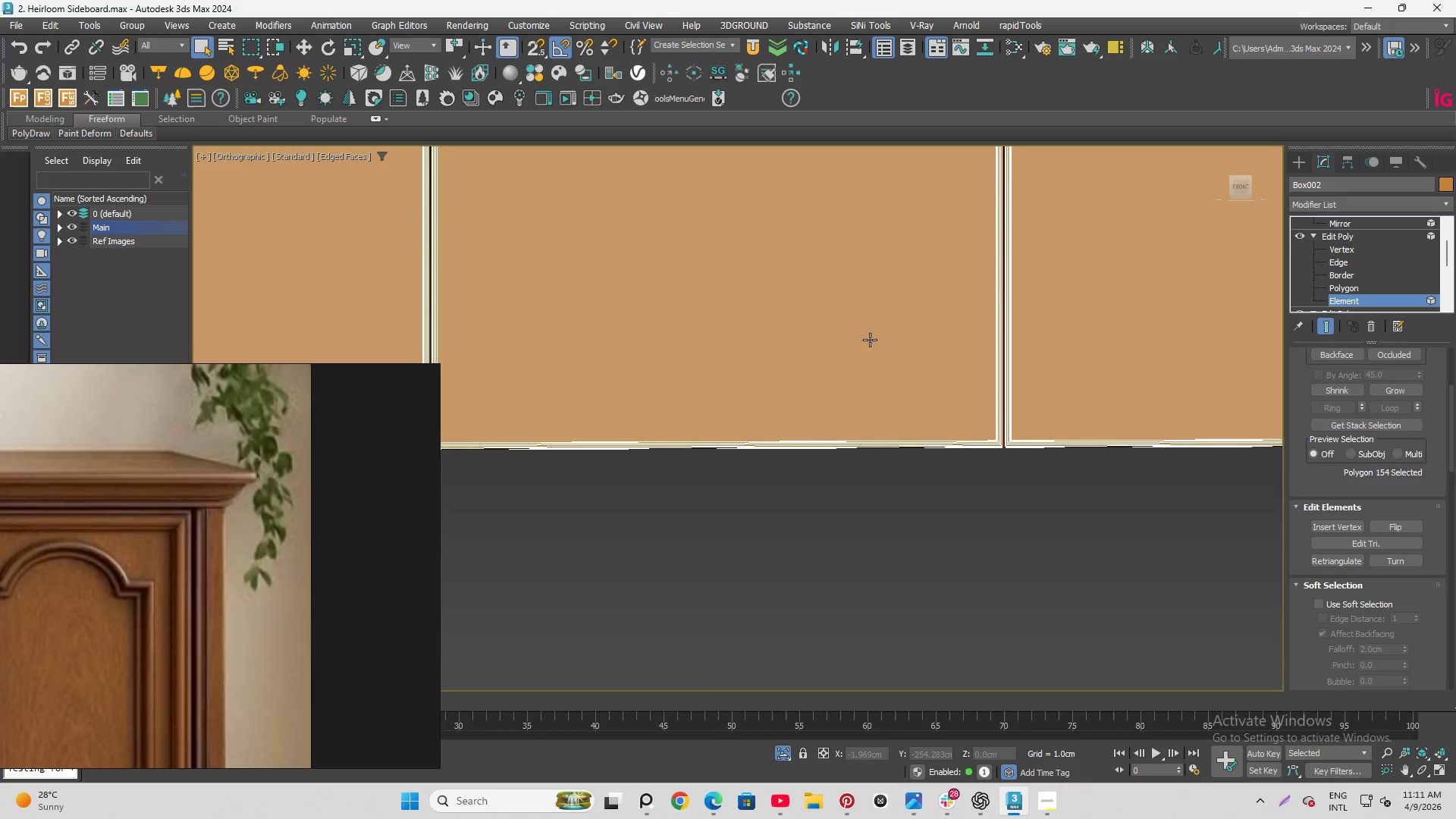 
left_click([861, 331])
 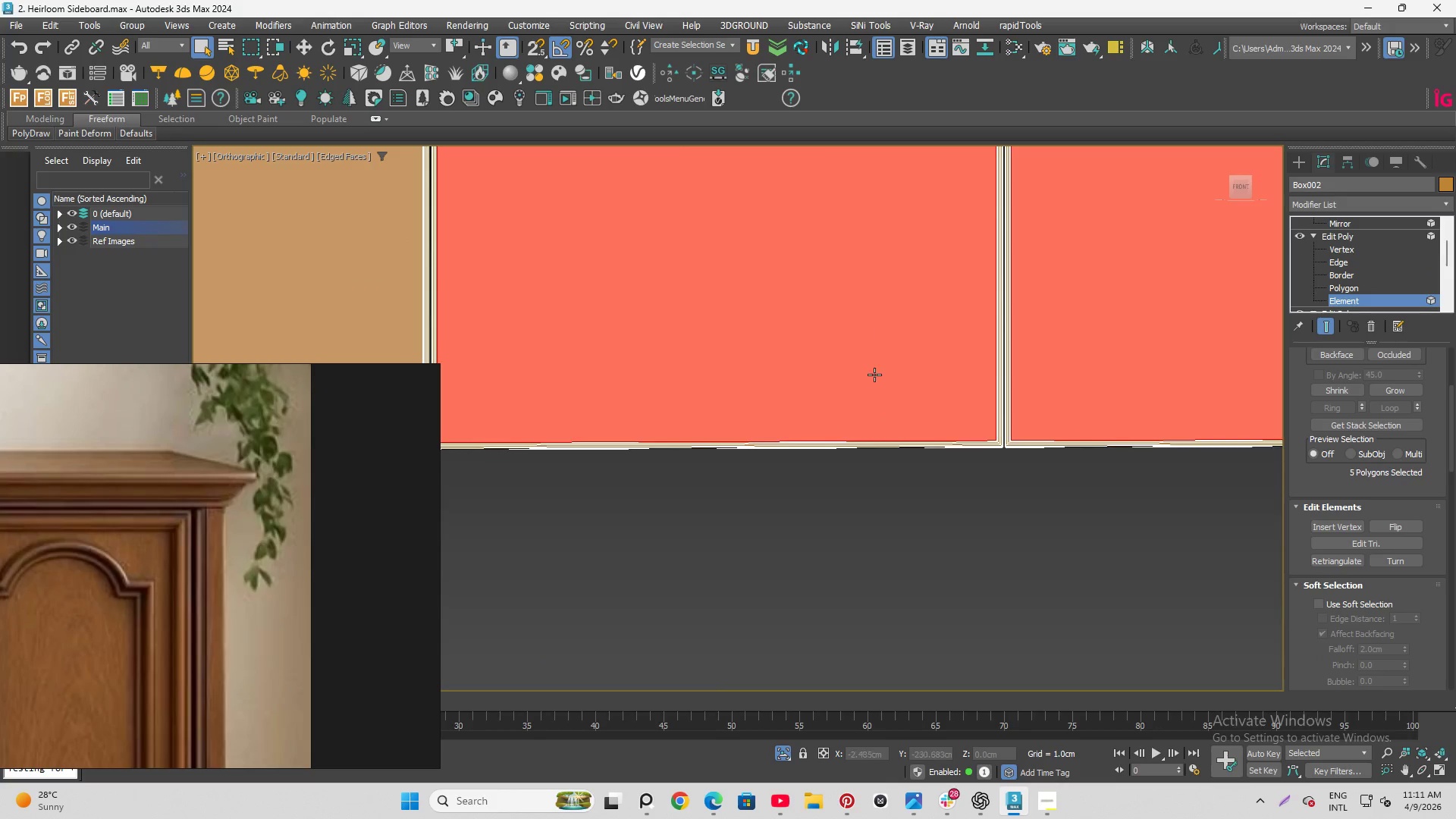 
scroll: coordinate [944, 494], scroll_direction: down, amount: 4.0
 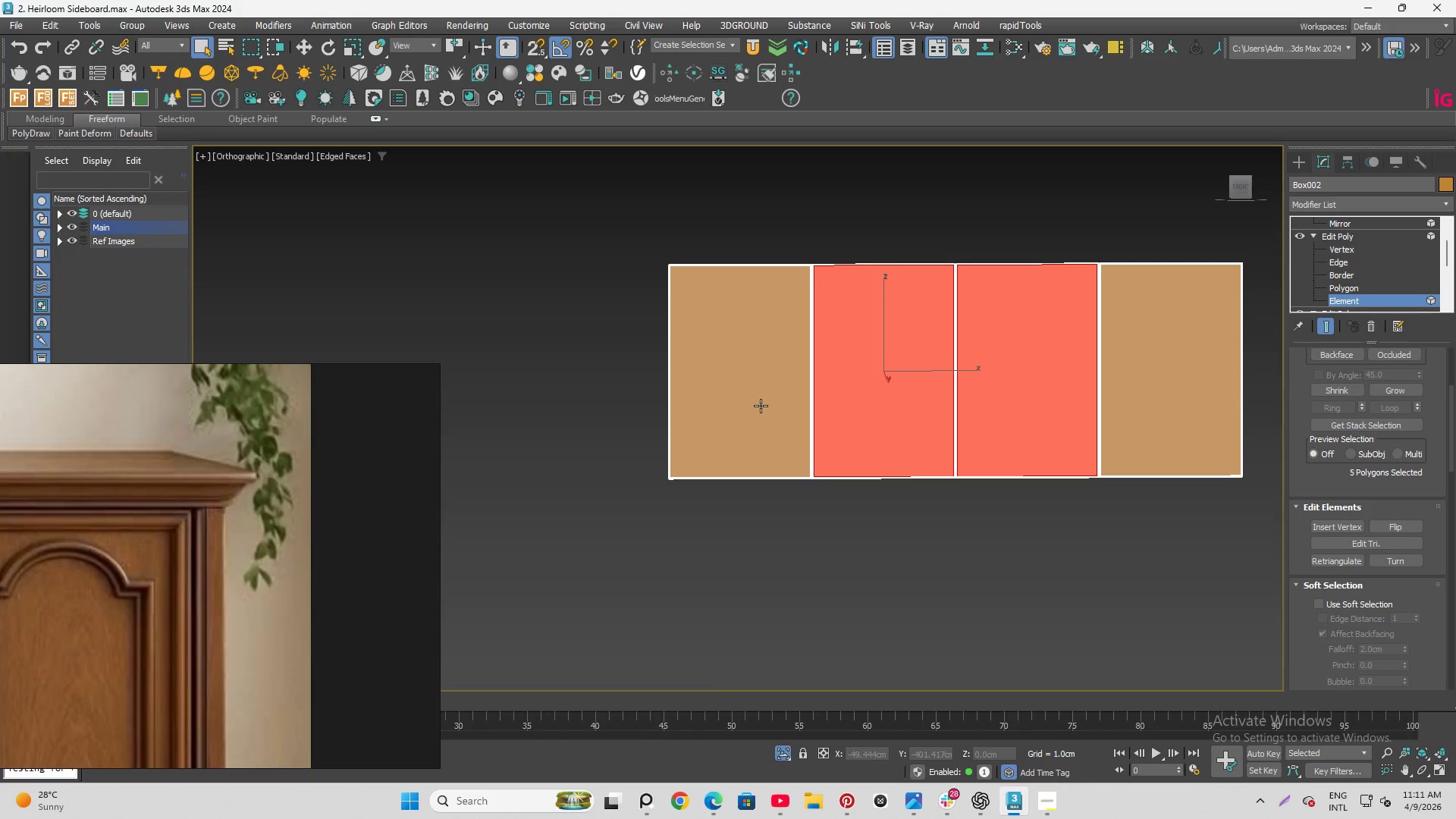 
hold_key(key=ControlLeft, duration=0.64)
left_click([762, 406])
 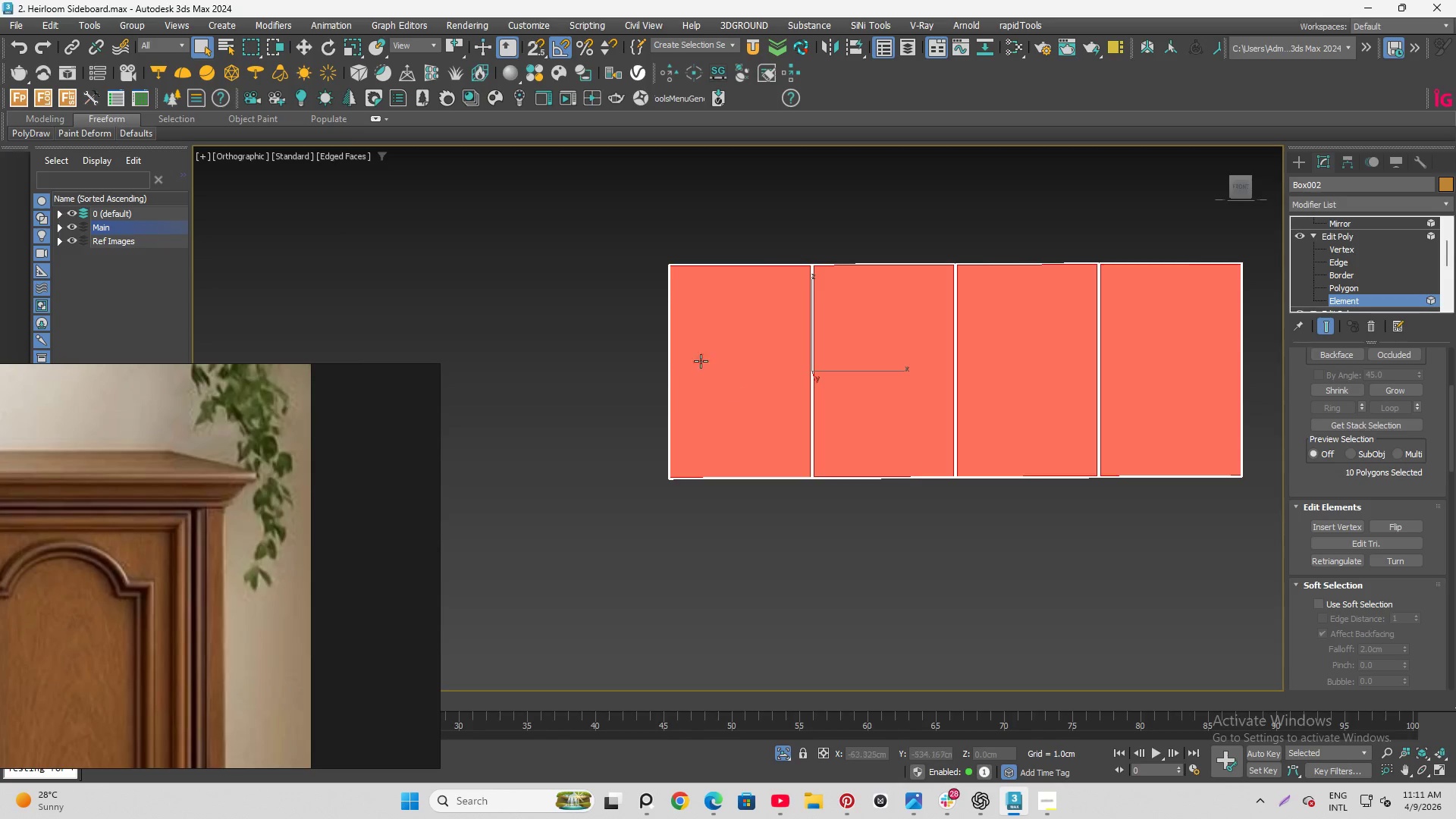 
scroll: coordinate [585, 256], scroll_direction: up, amount: 9.0
 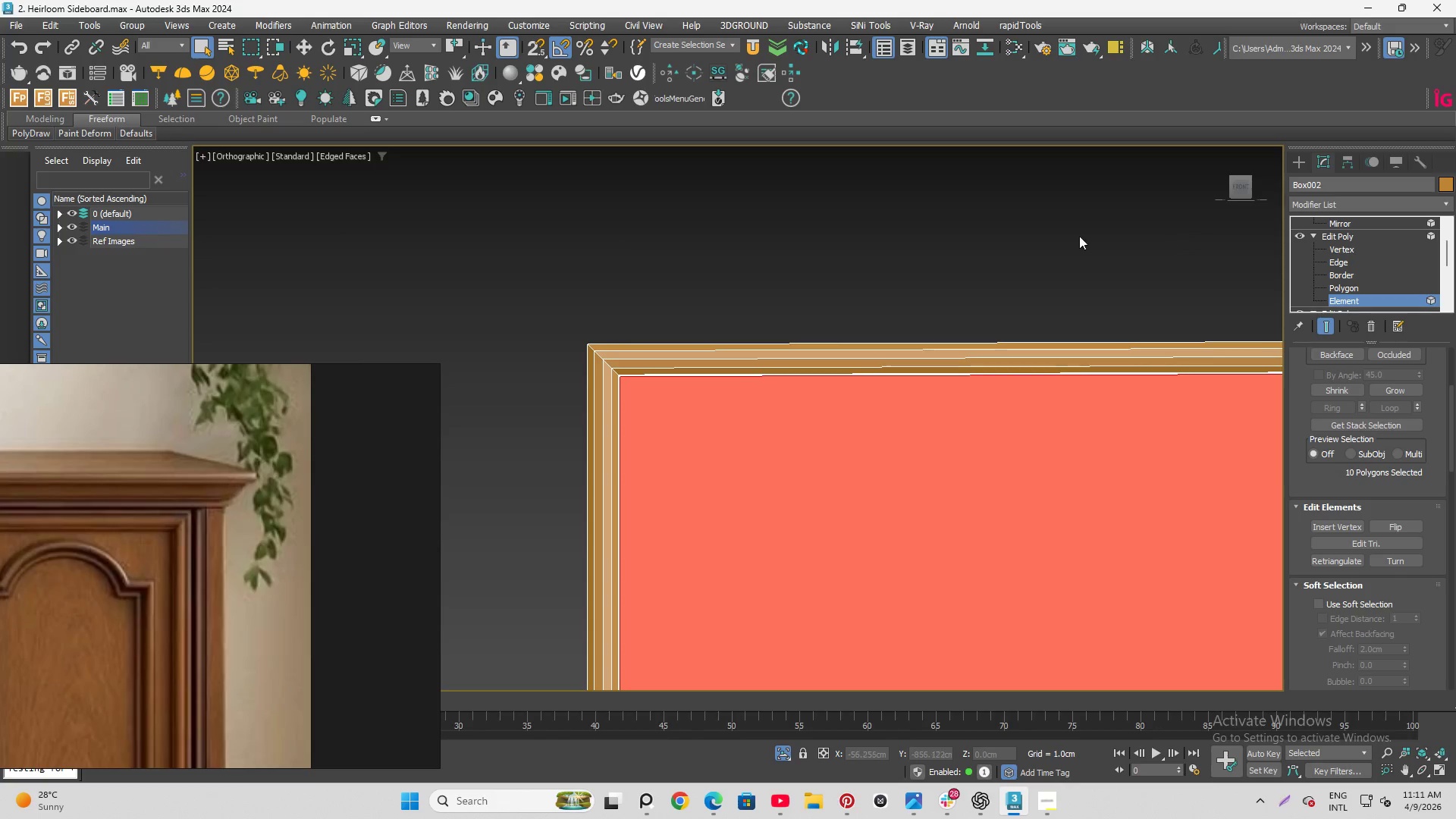 
left_click([1053, 236])
 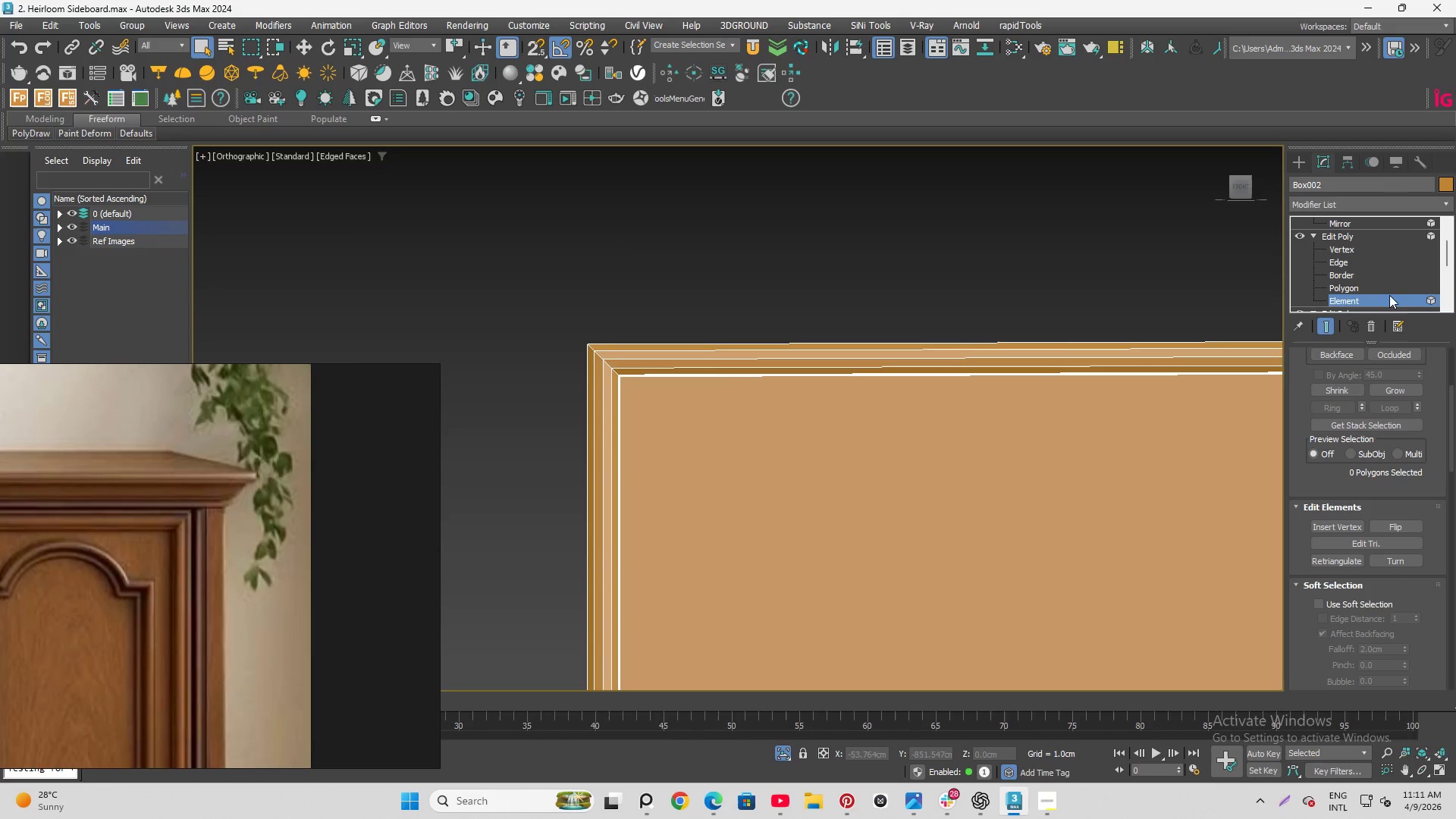 
left_click([1388, 297])
 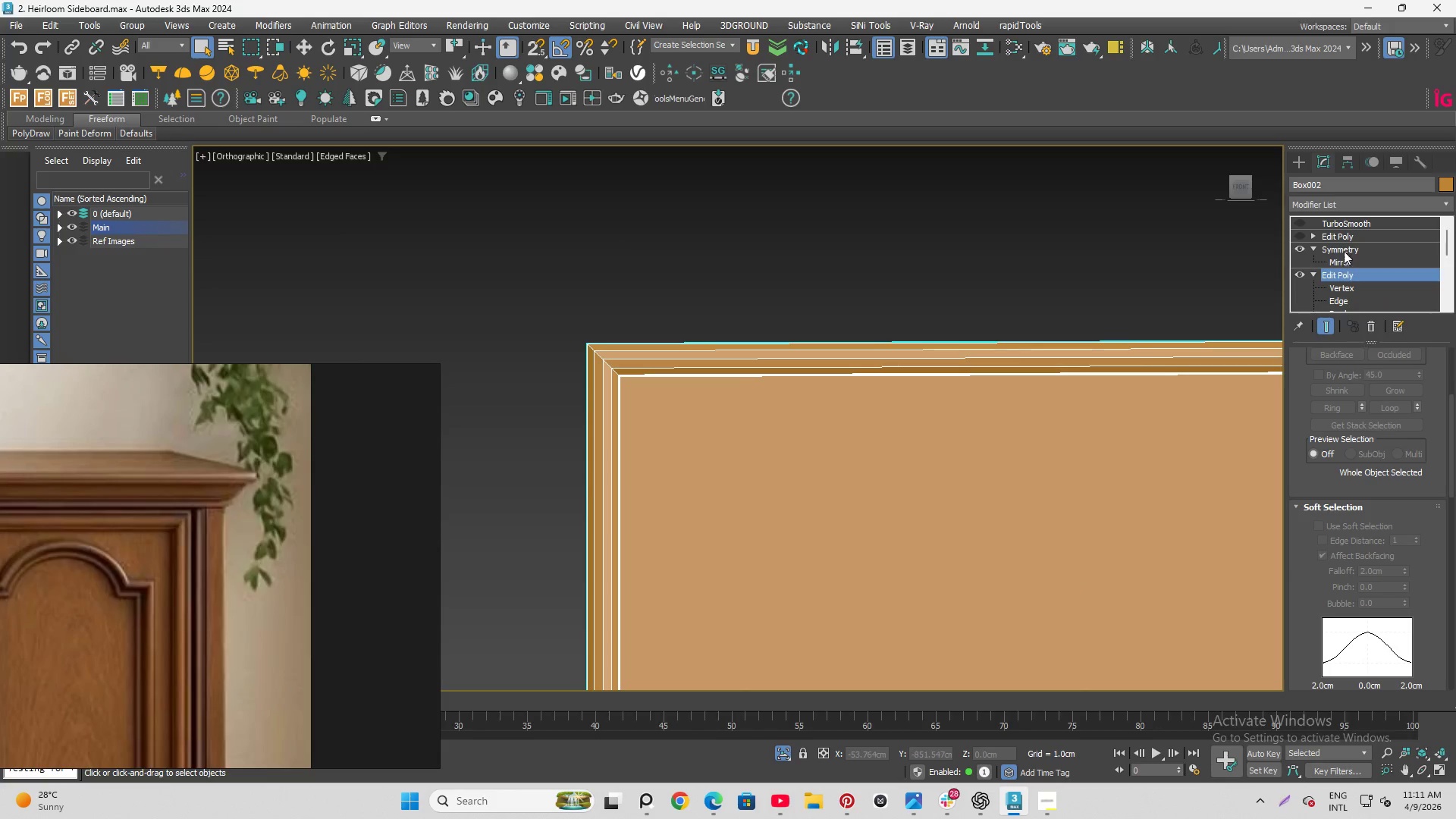 
left_click([1346, 248])
 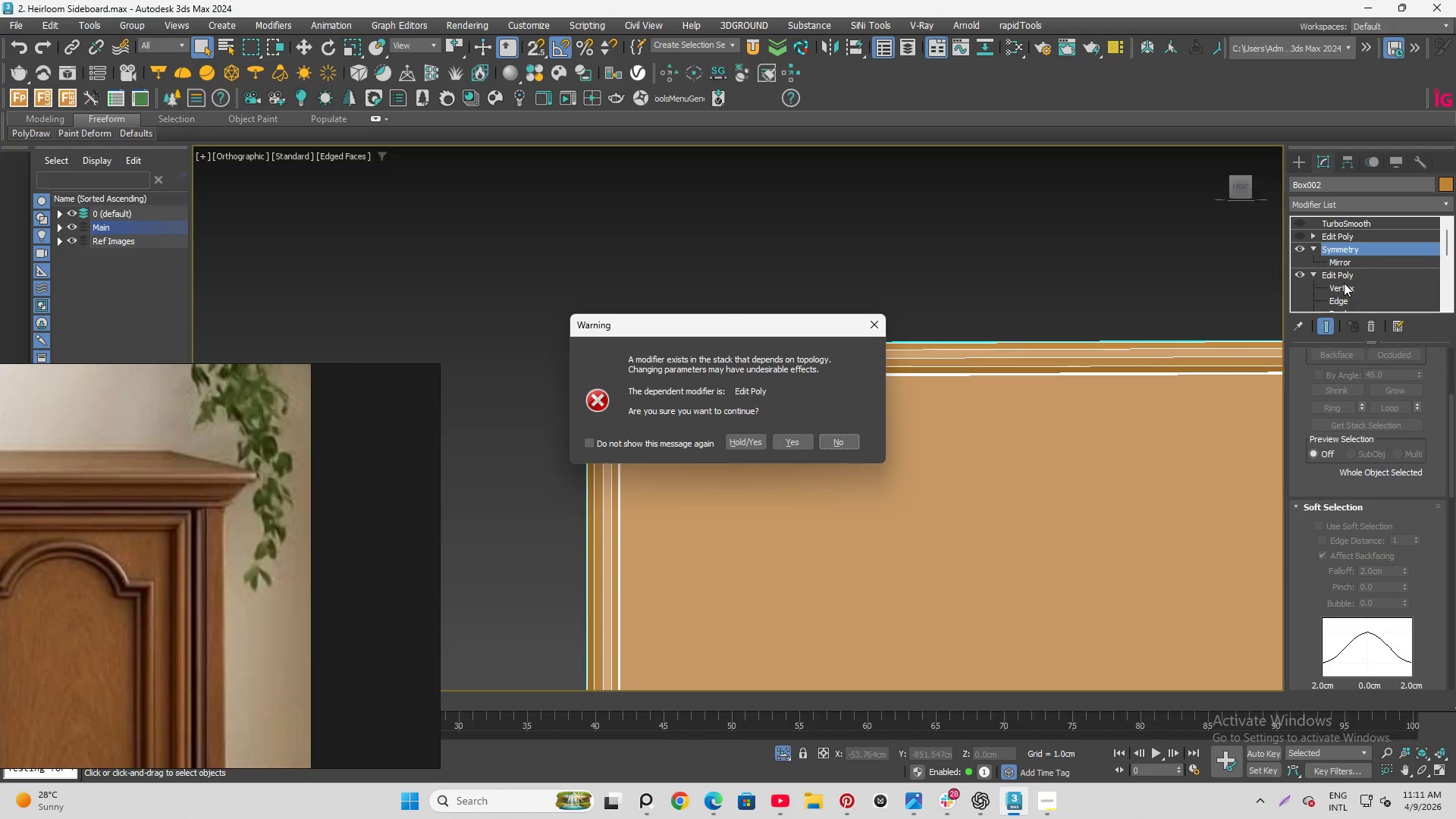 
left_click([1345, 278])
 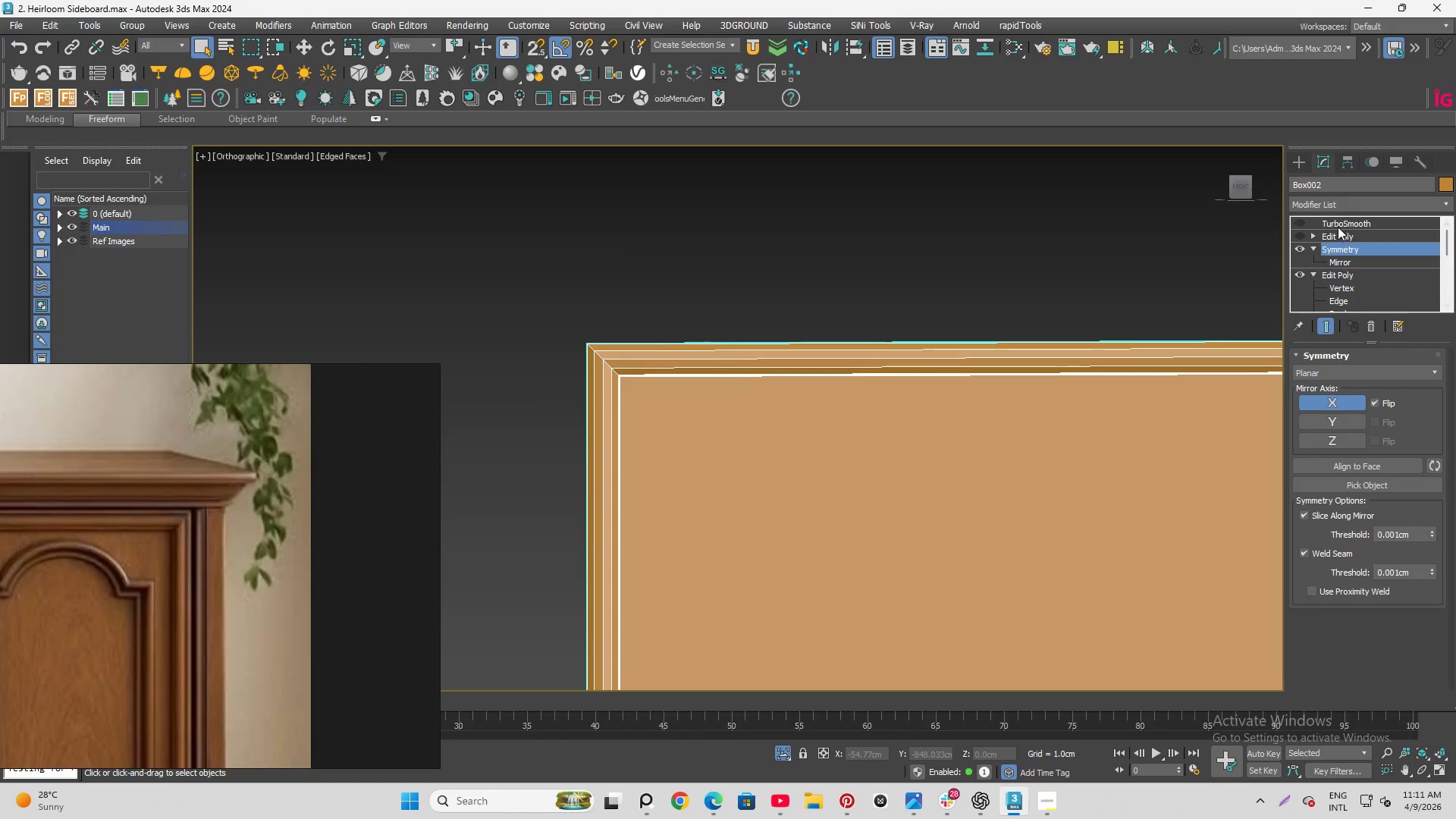 
left_click([1329, 201])
 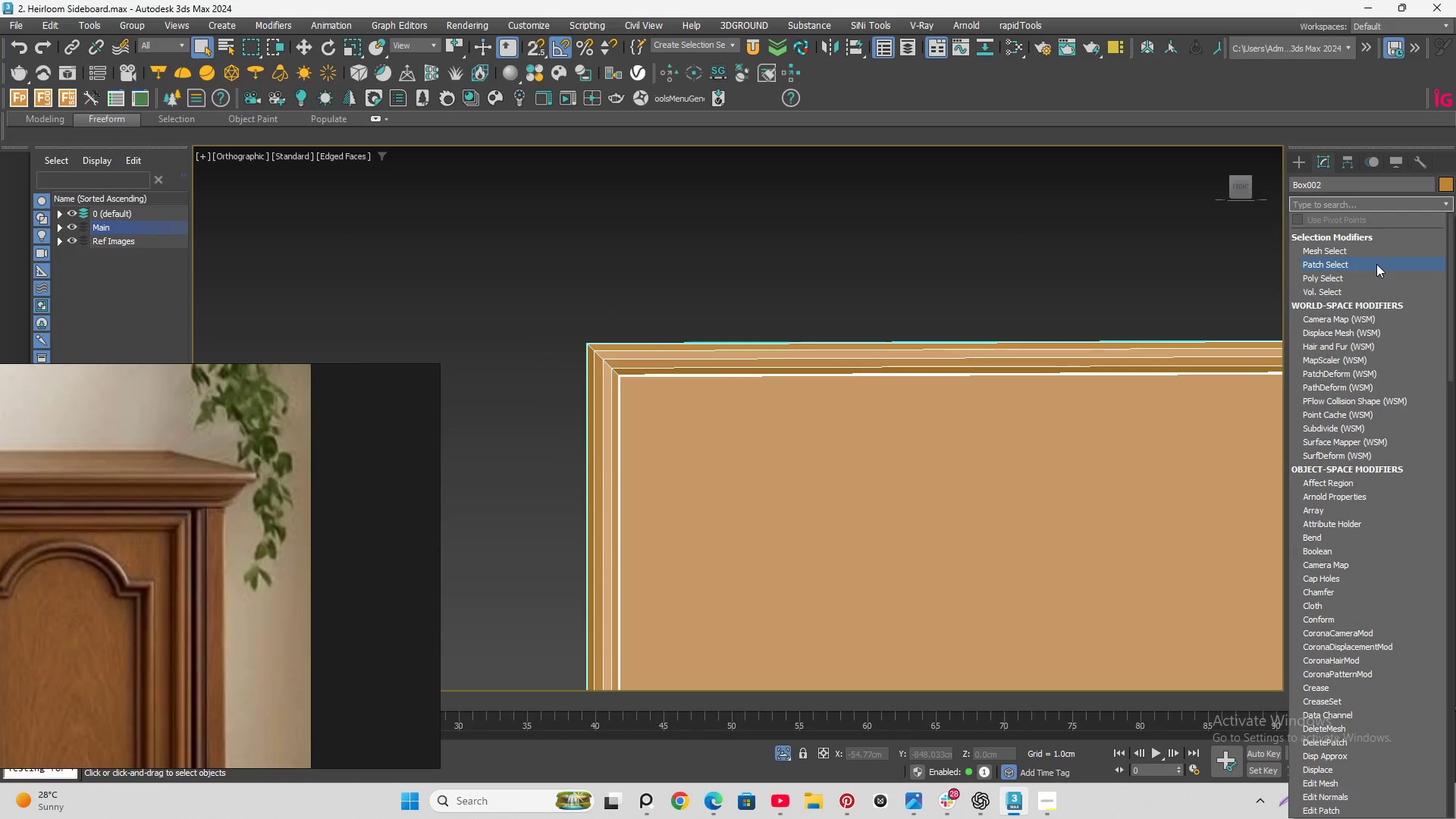 
type(cham)
 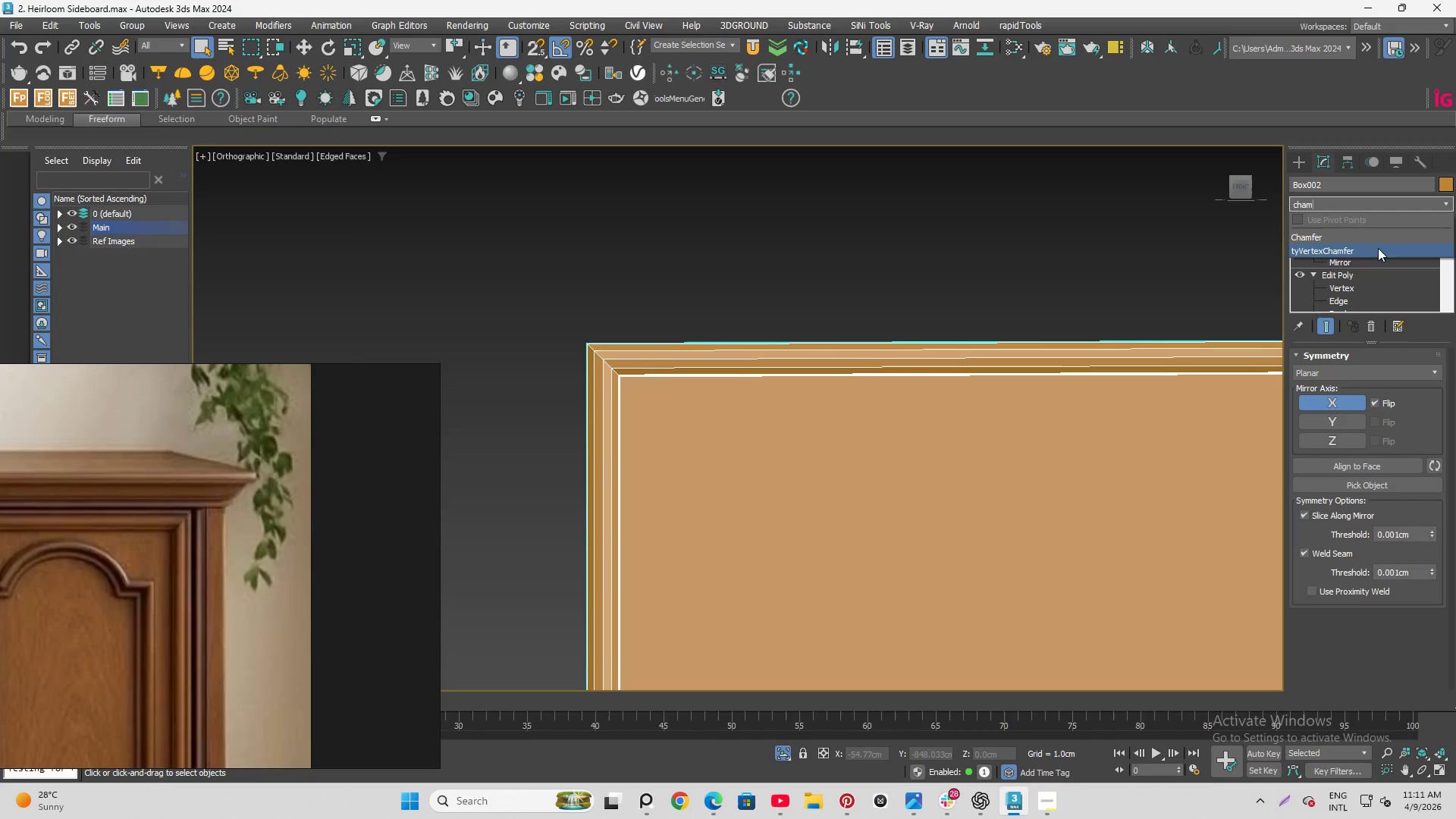 
left_click([1374, 234])
 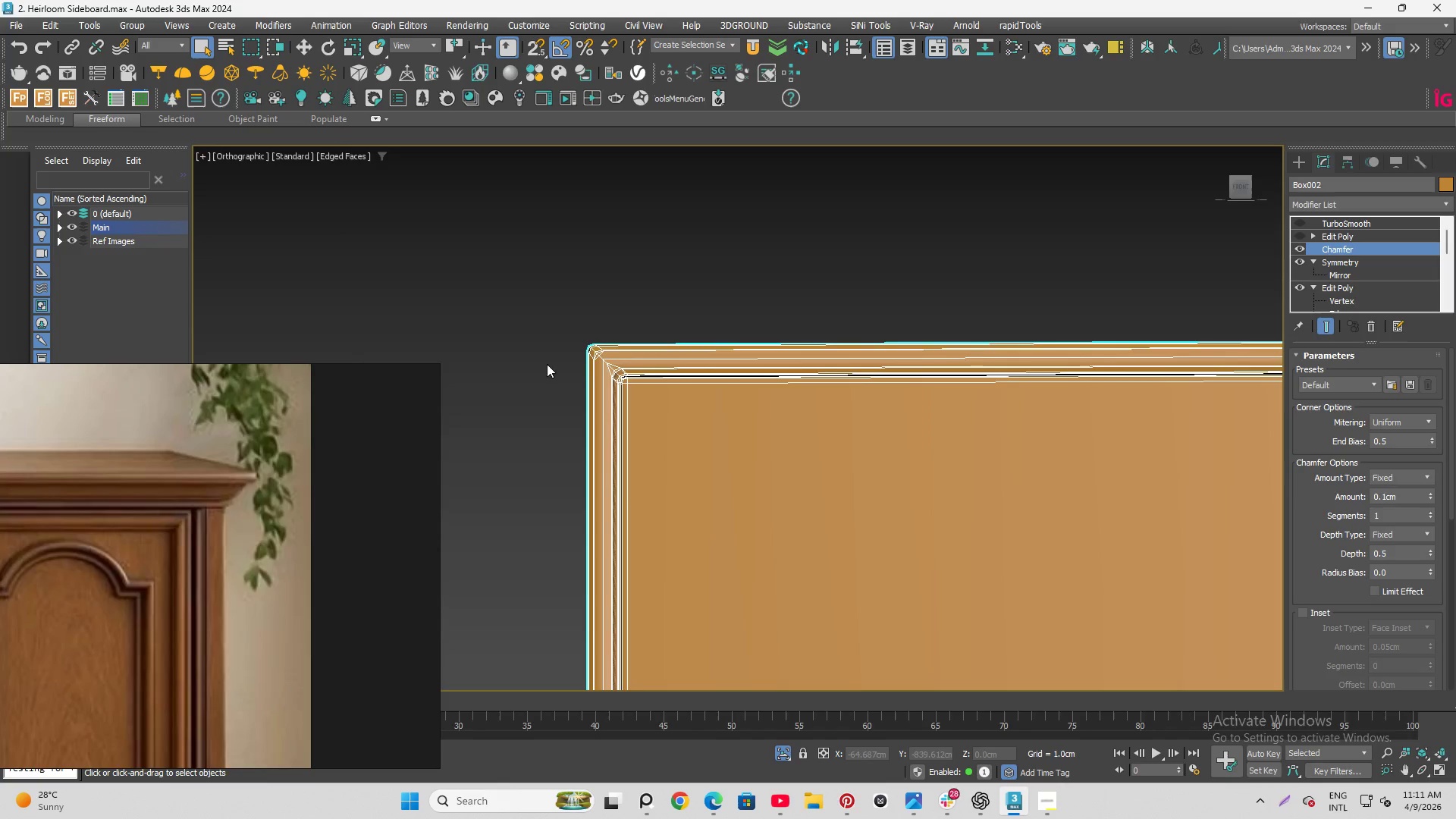 
scroll: coordinate [532, 278], scroll_direction: up, amount: 6.0
 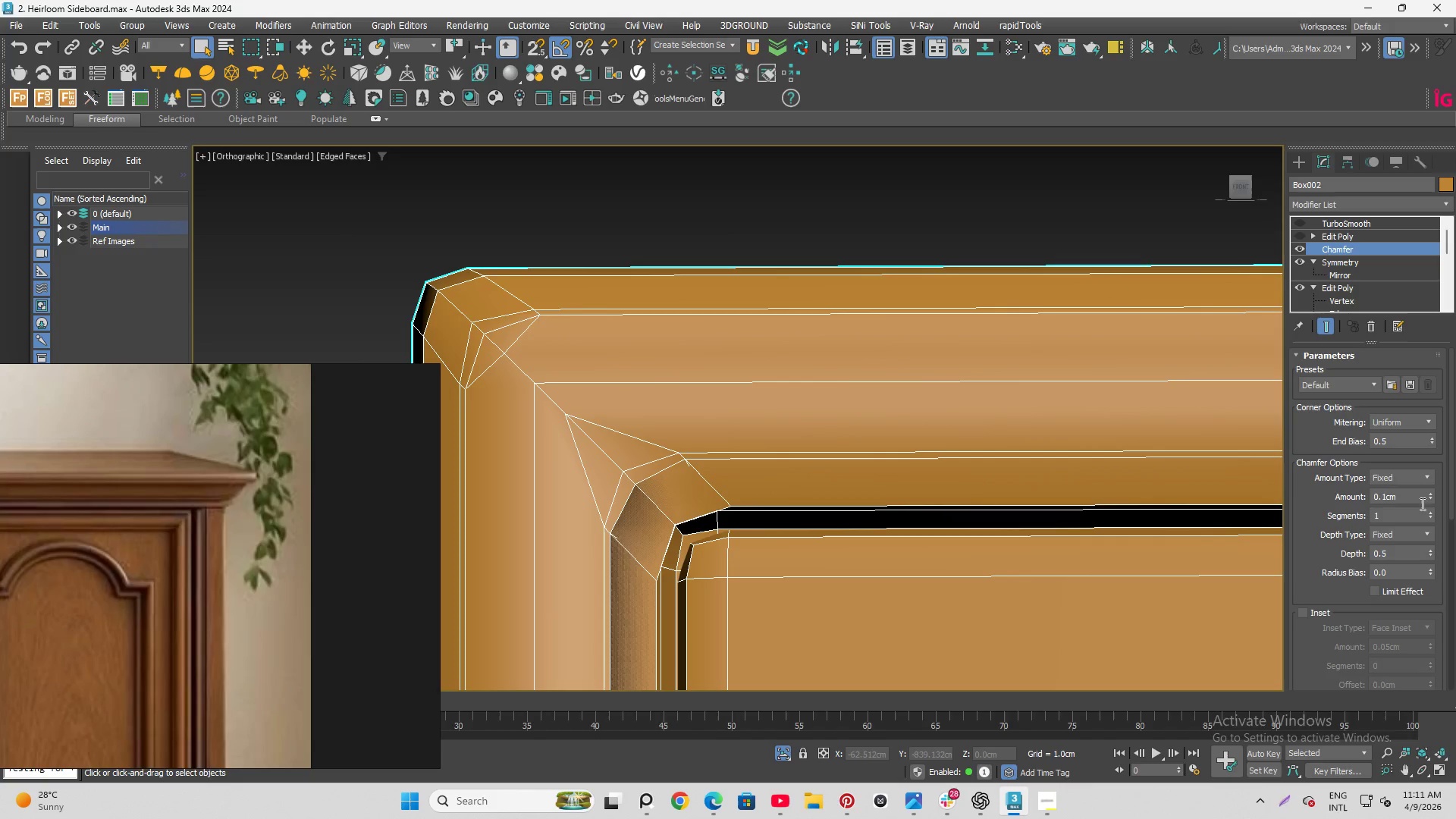 
left_click_drag(start_coordinate=[1431, 512], to_coordinate=[1447, 570])
 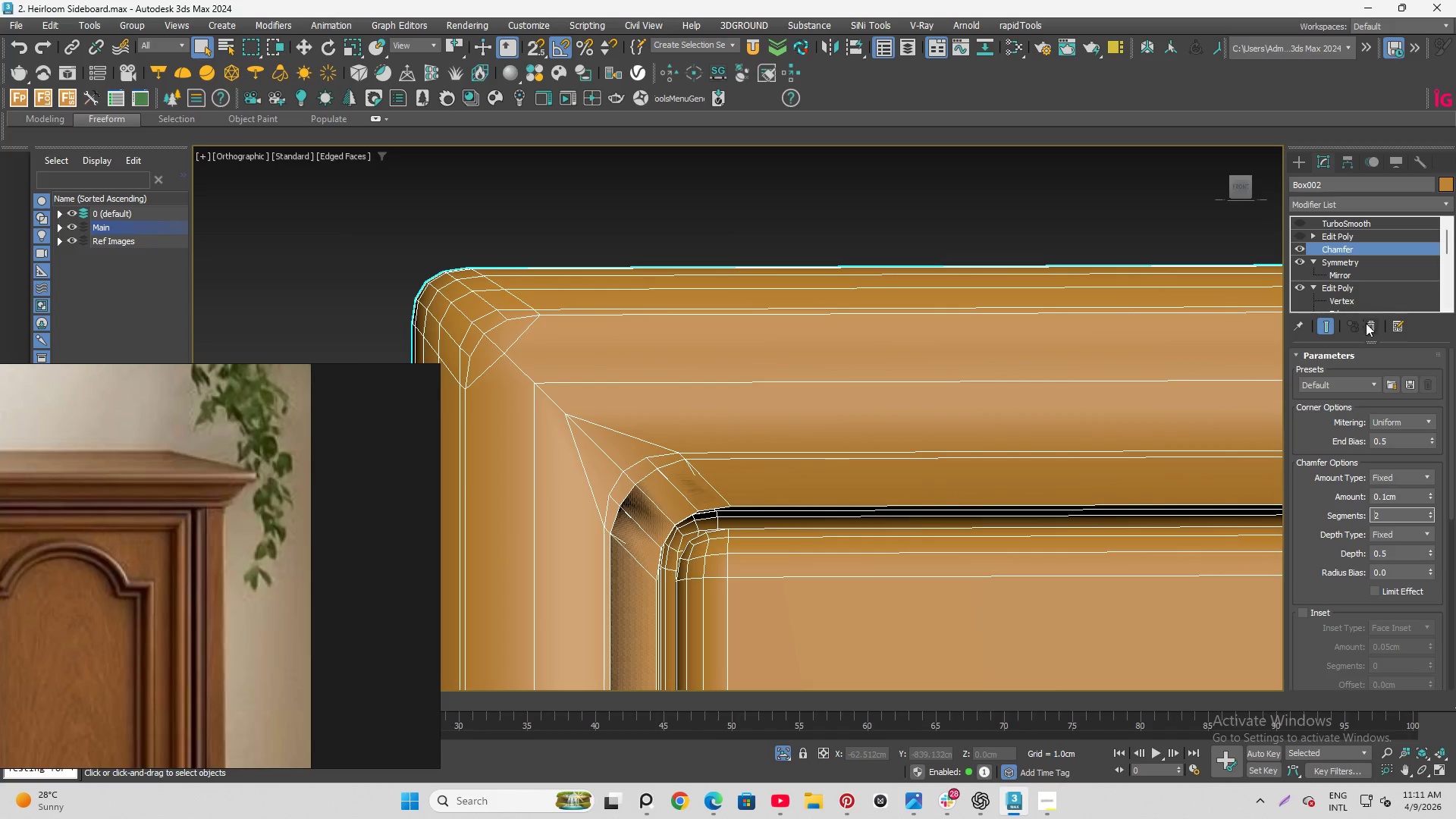 
left_click([1372, 322])
 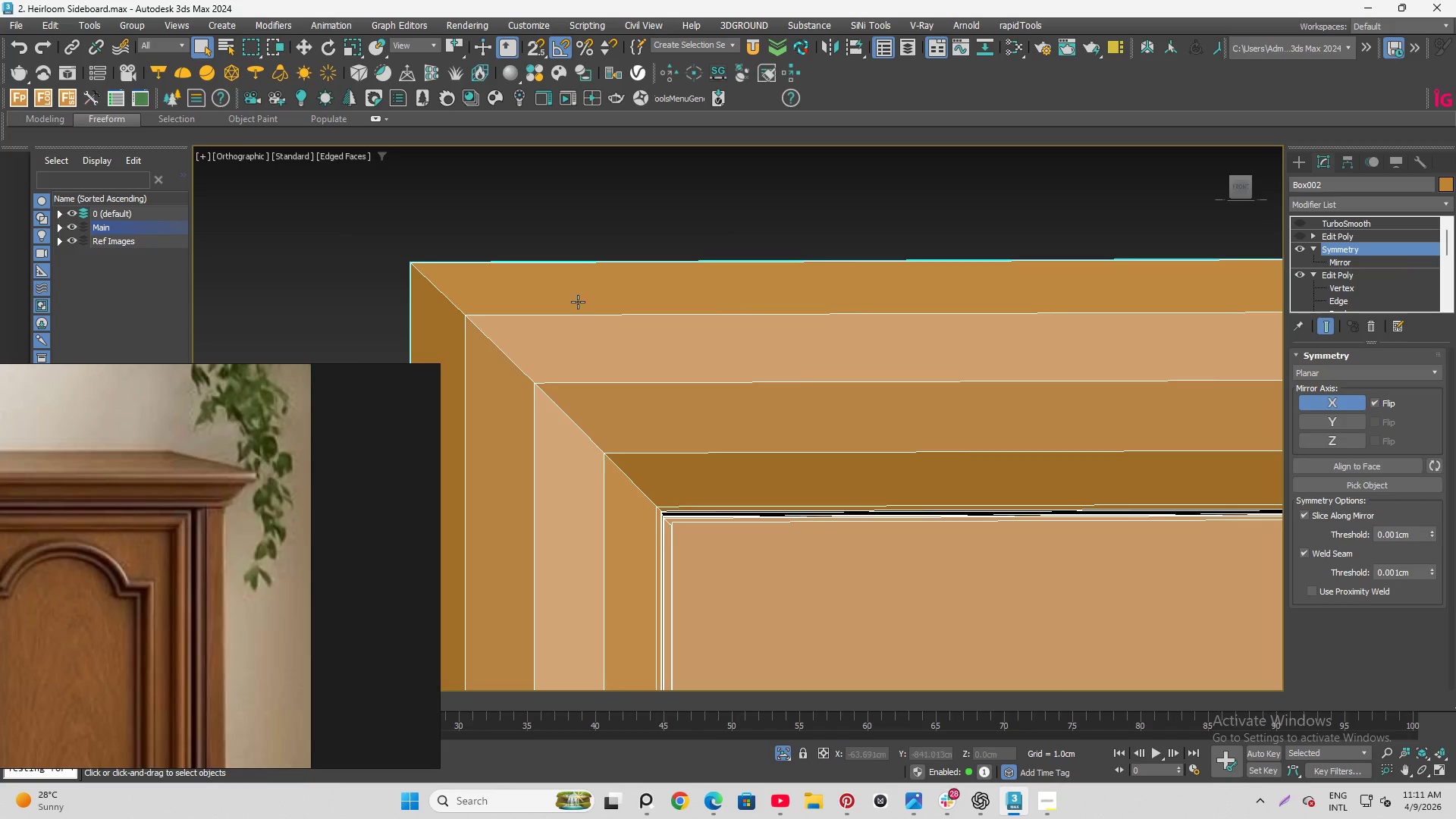 
hold_key(key=AltLeft, duration=1.06)
 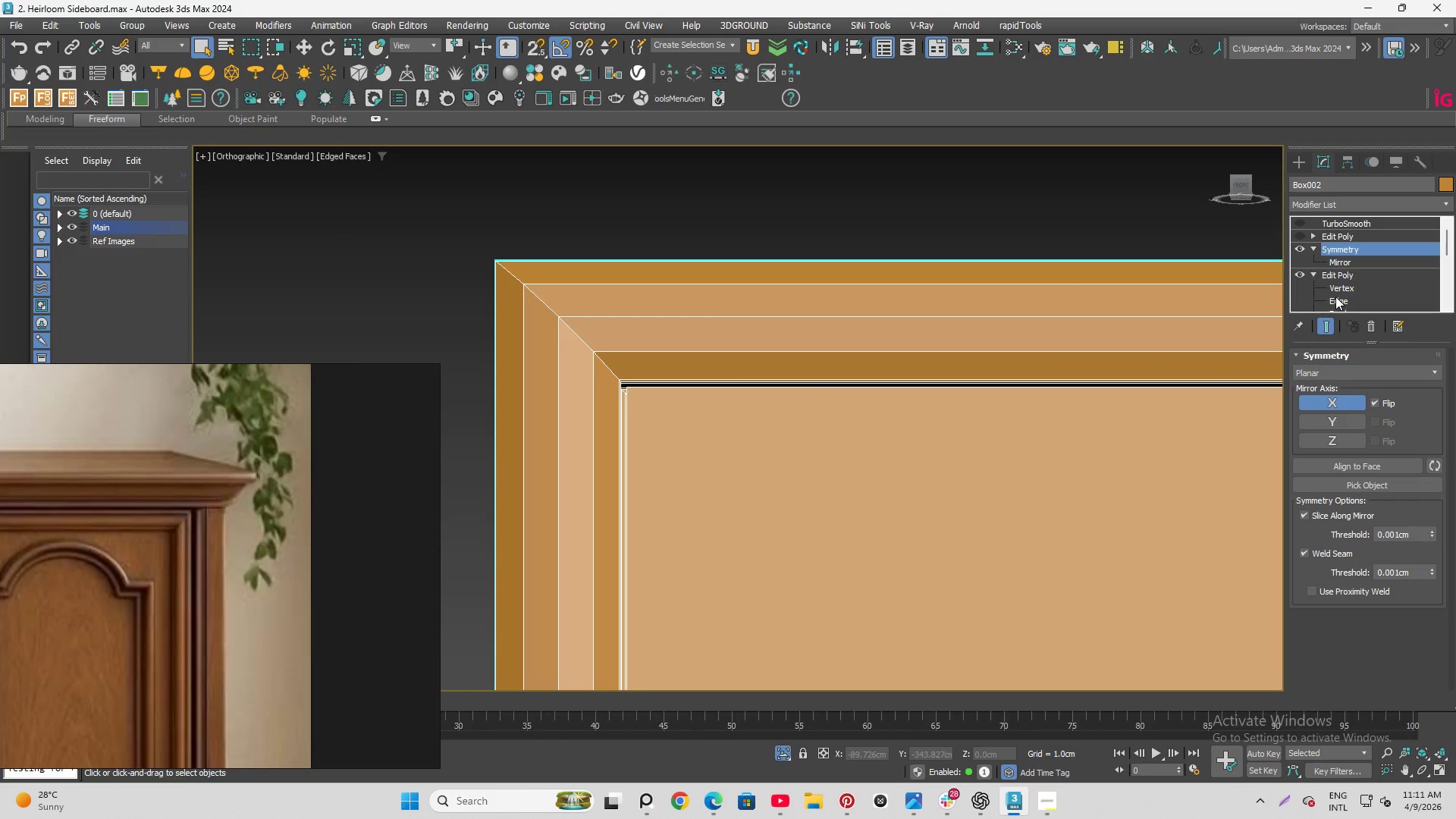 
scroll: coordinate [591, 306], scroll_direction: down, amount: 2.0
 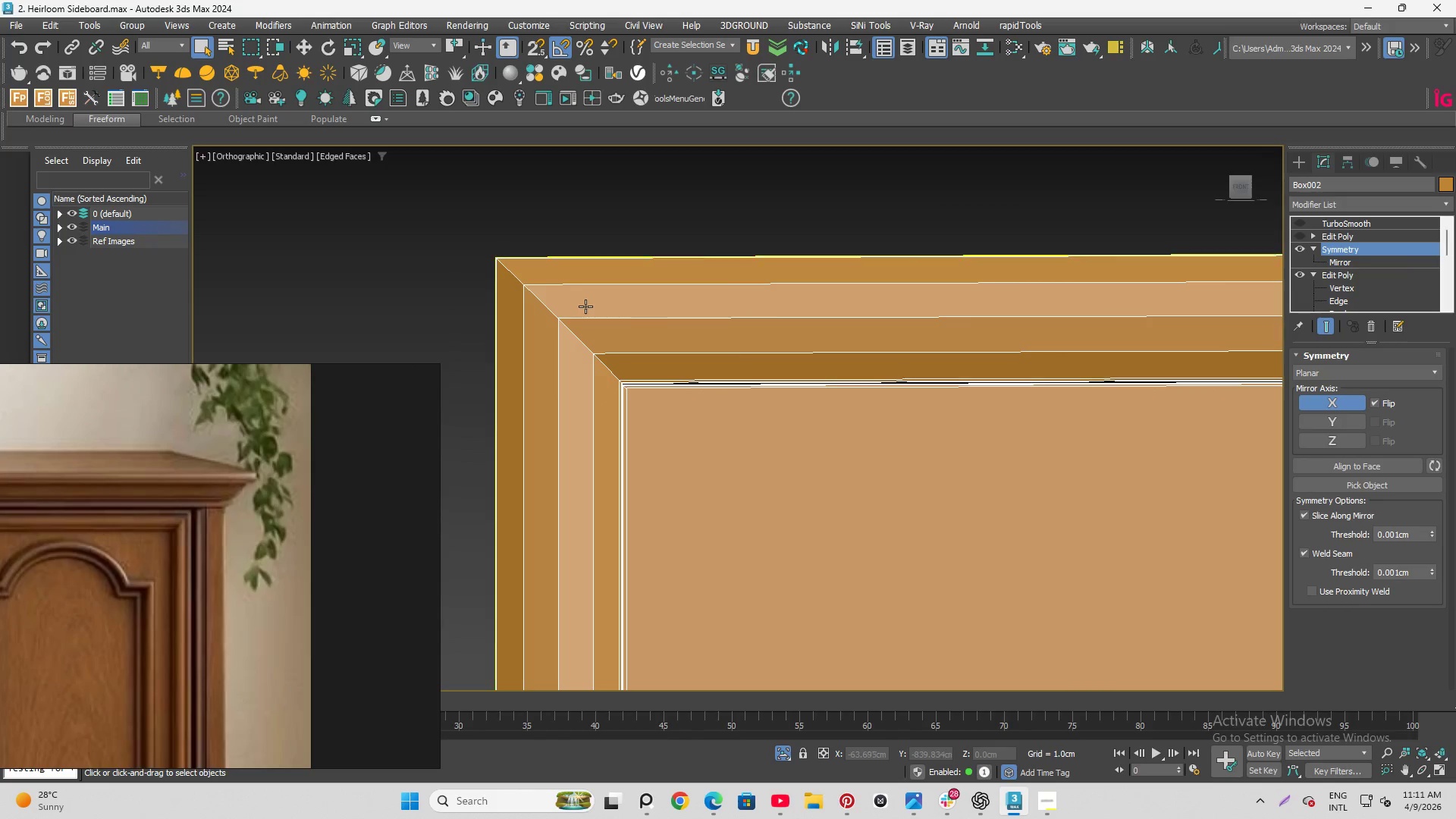 
left_click([1336, 287])
 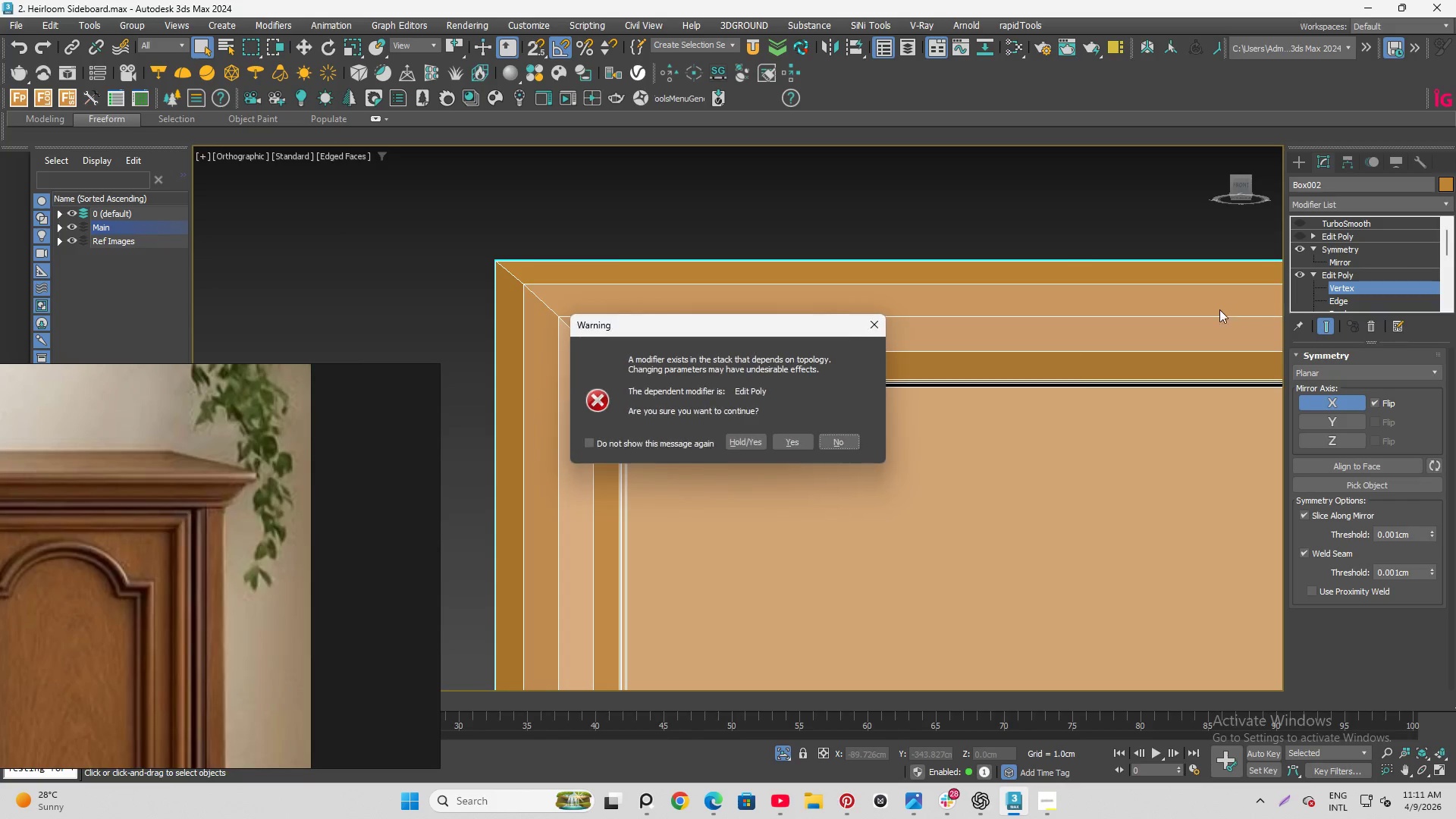 
hold_key(key=ControlLeft, duration=0.34)
 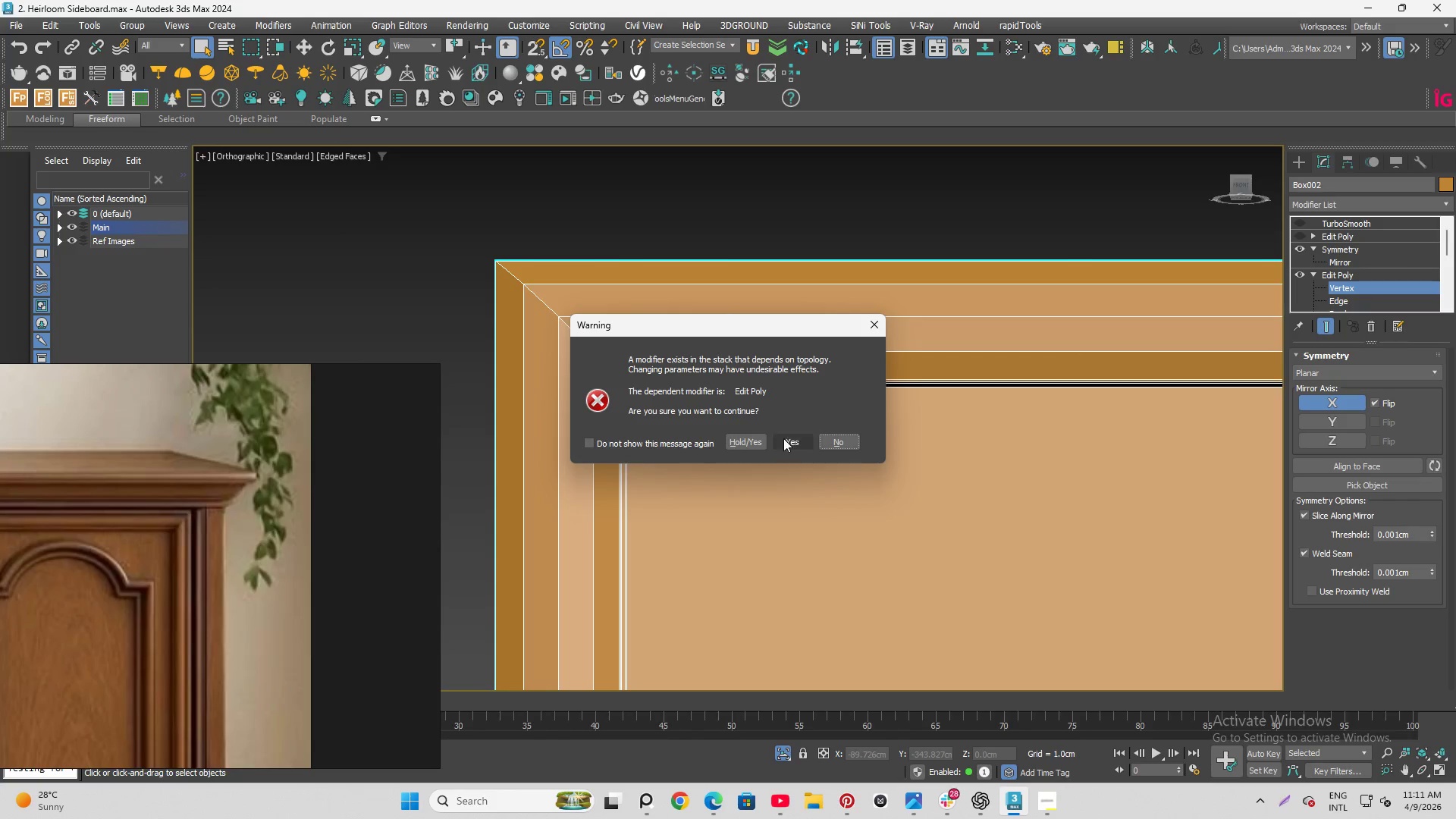 
left_click([786, 444])
 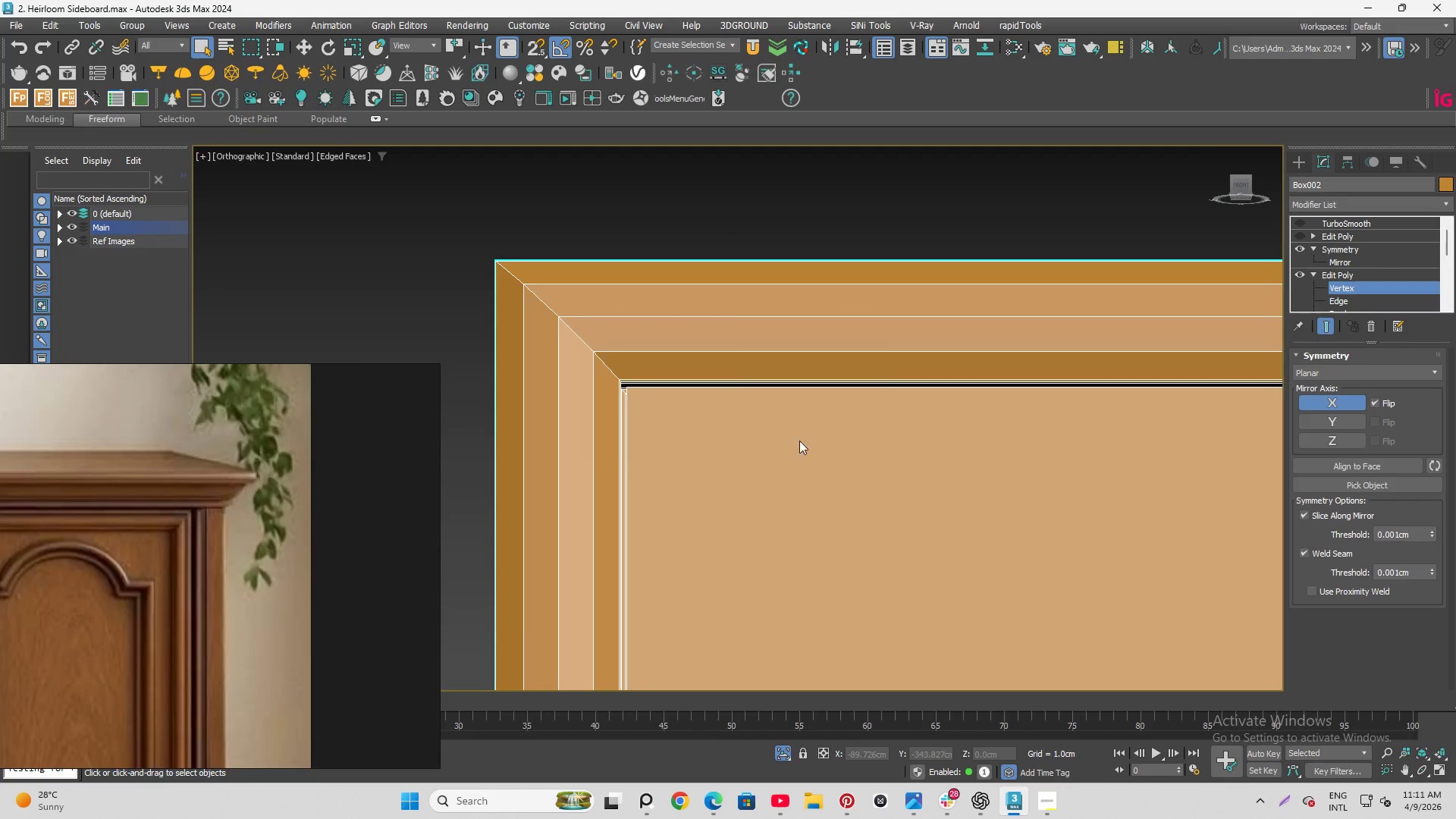 
key(Control+A)
 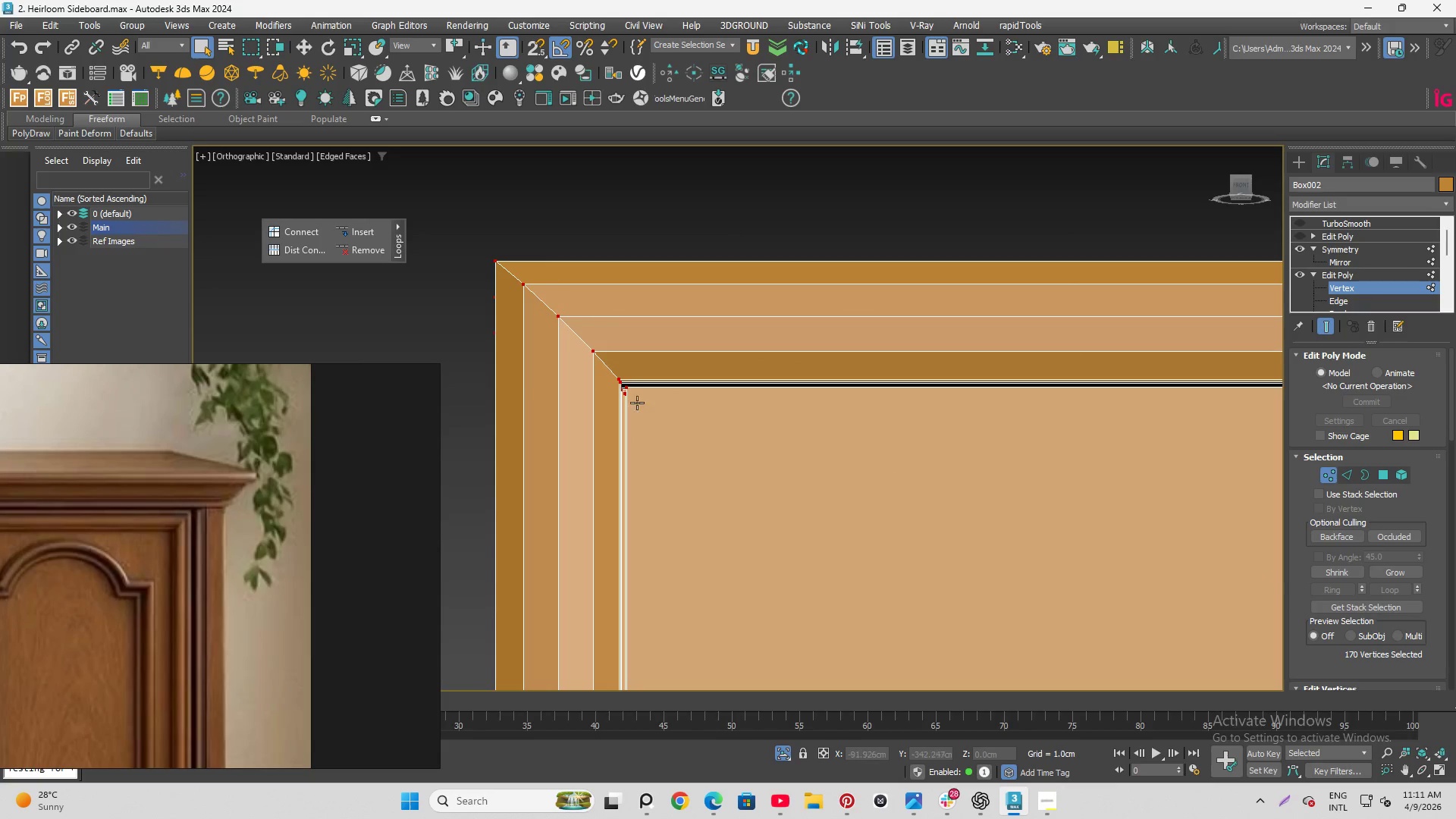 
hold_key(key=AltLeft, duration=0.64)
 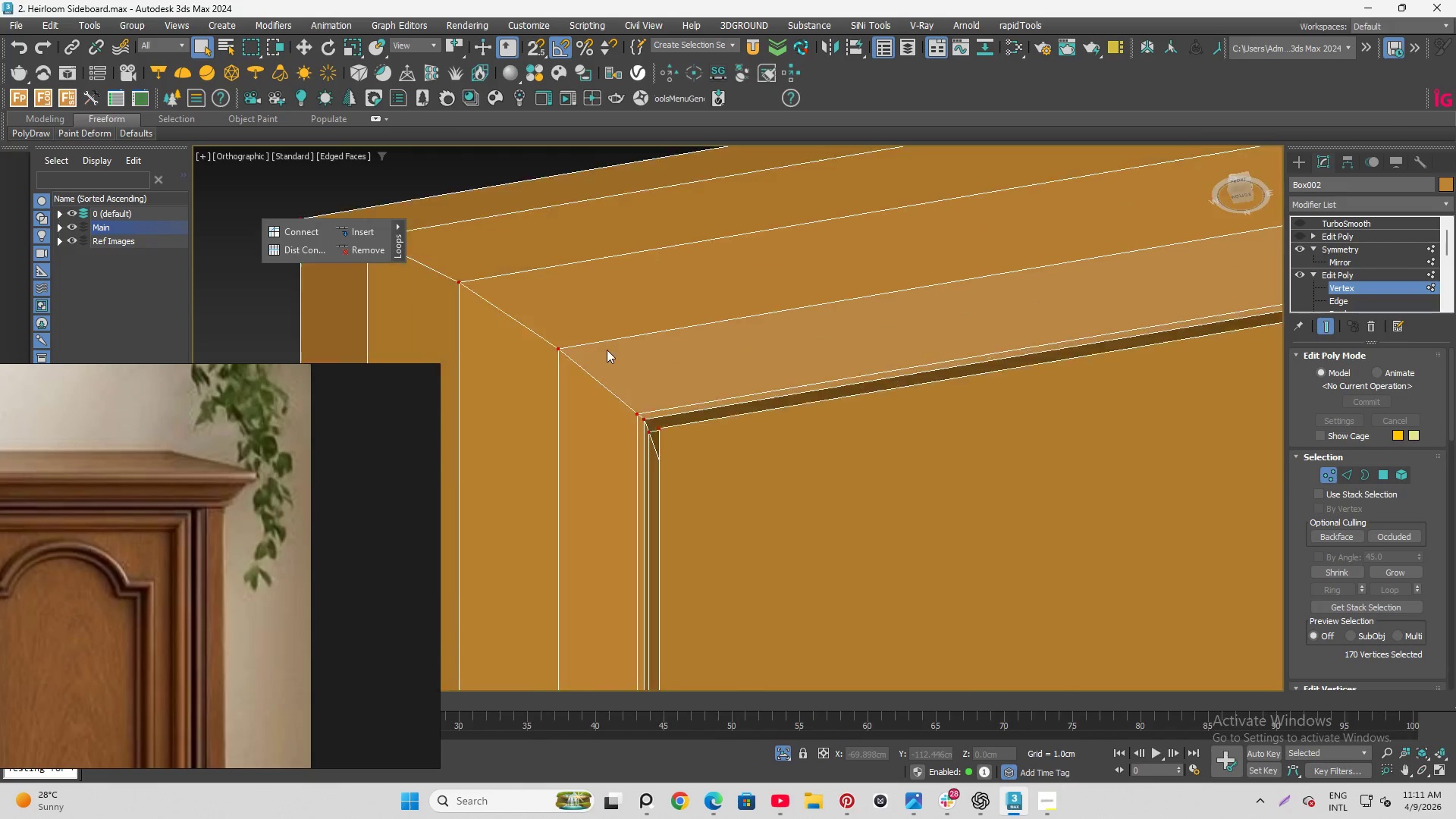 
scroll: coordinate [659, 391], scroll_direction: up, amount: 6.0
 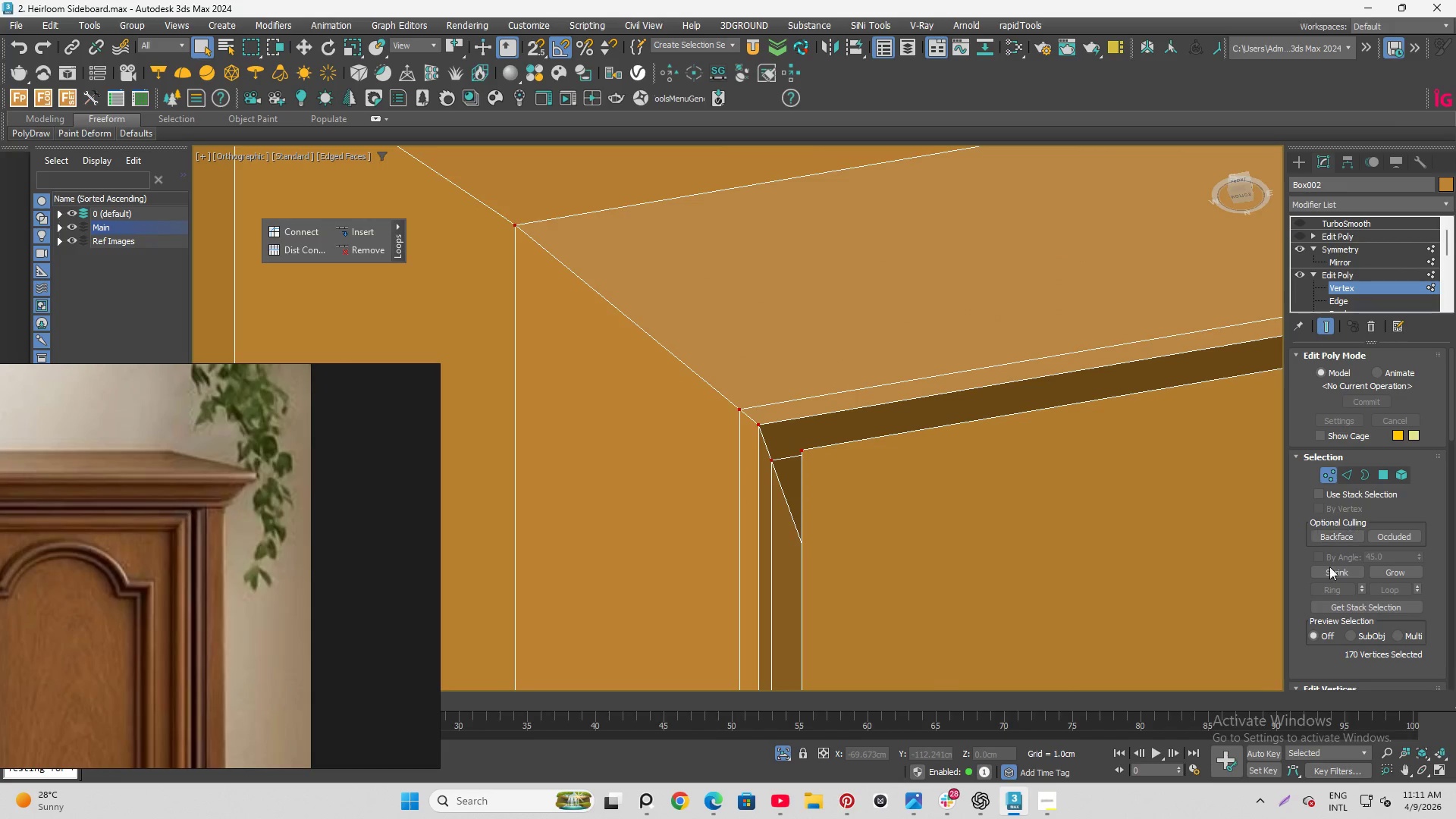 
scroll: coordinate [1310, 597], scroll_direction: down, amount: 9.0
 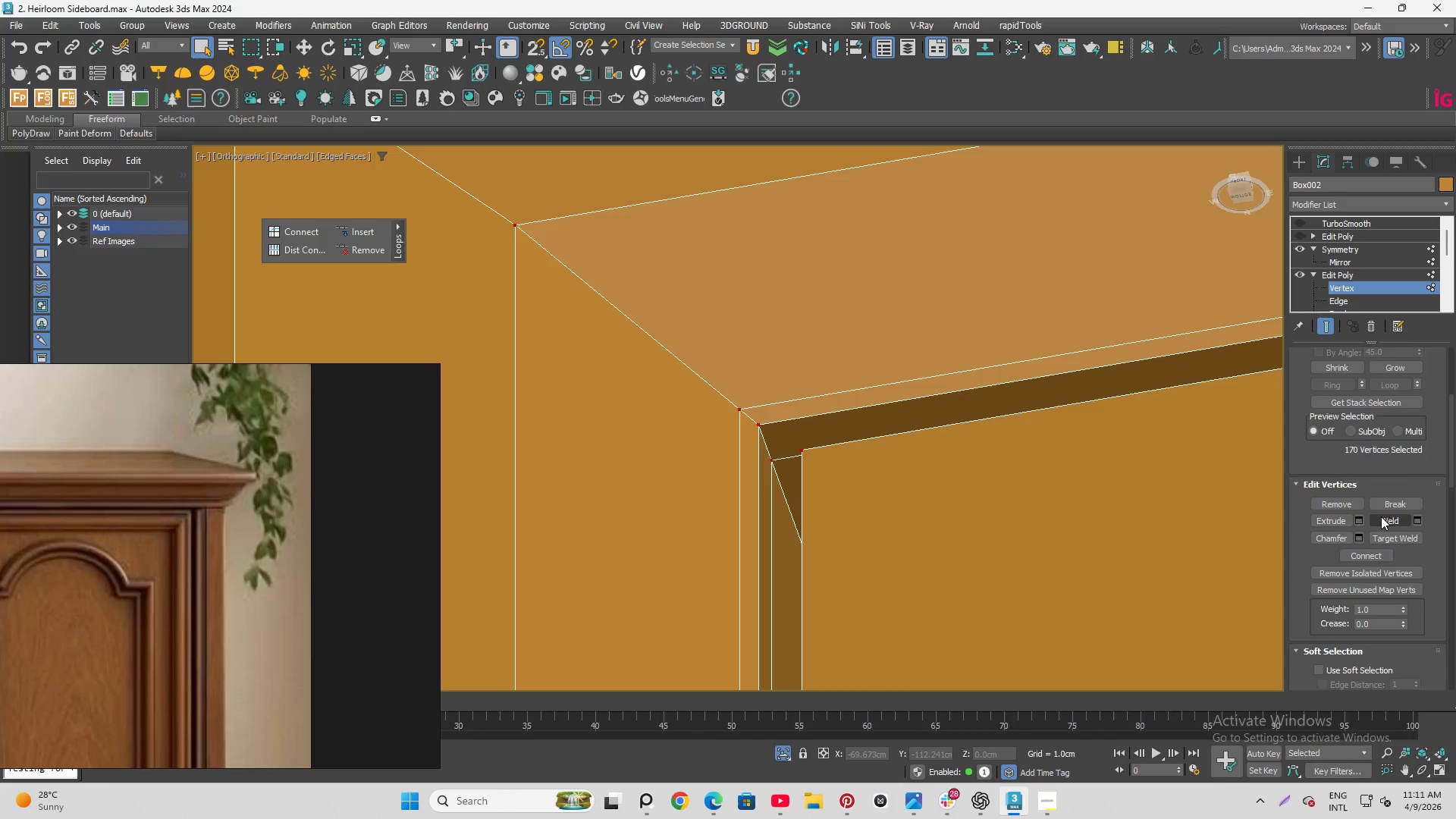 
left_click([1381, 516])
 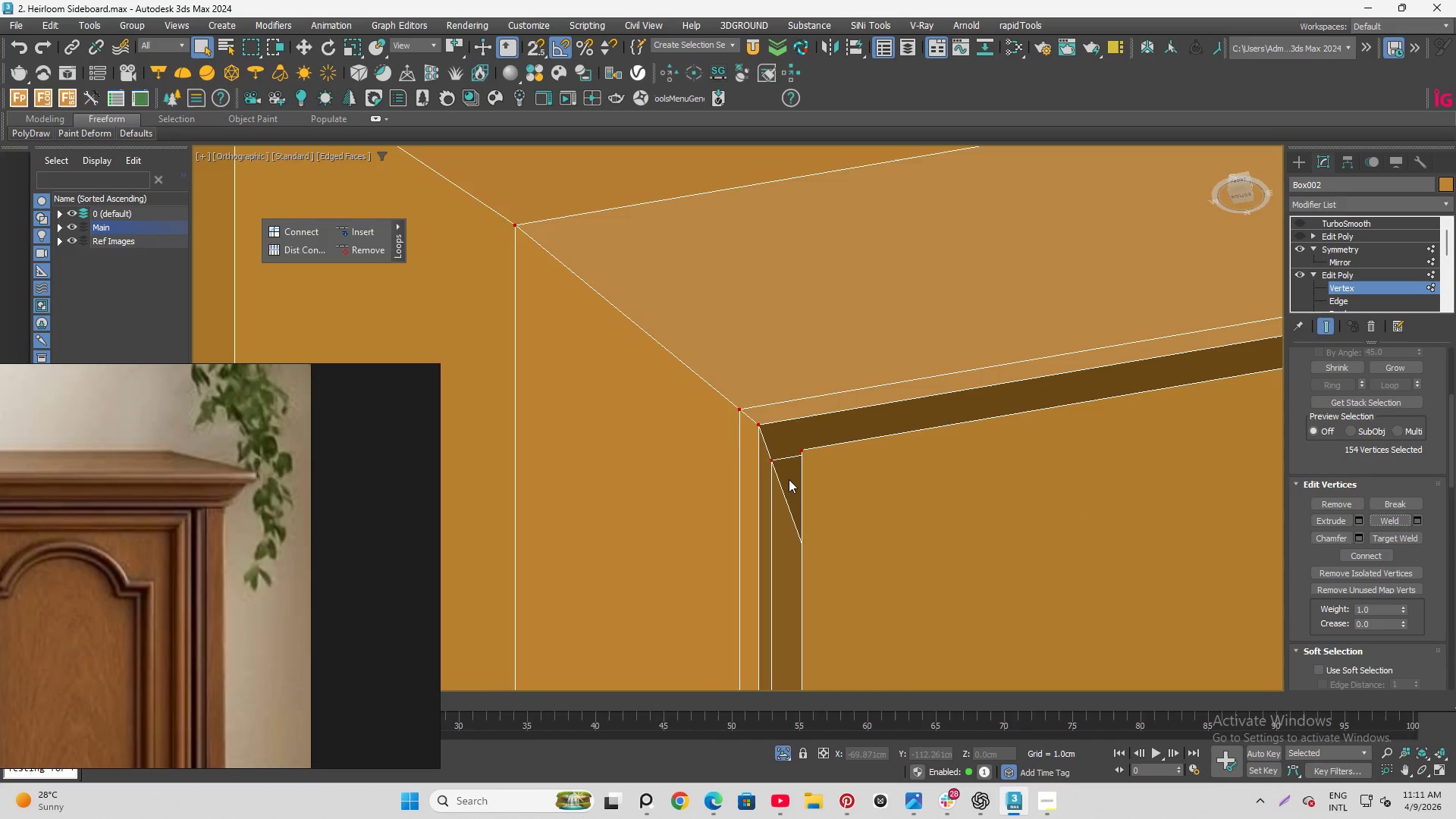 
hold_key(key=AltLeft, duration=0.72)
 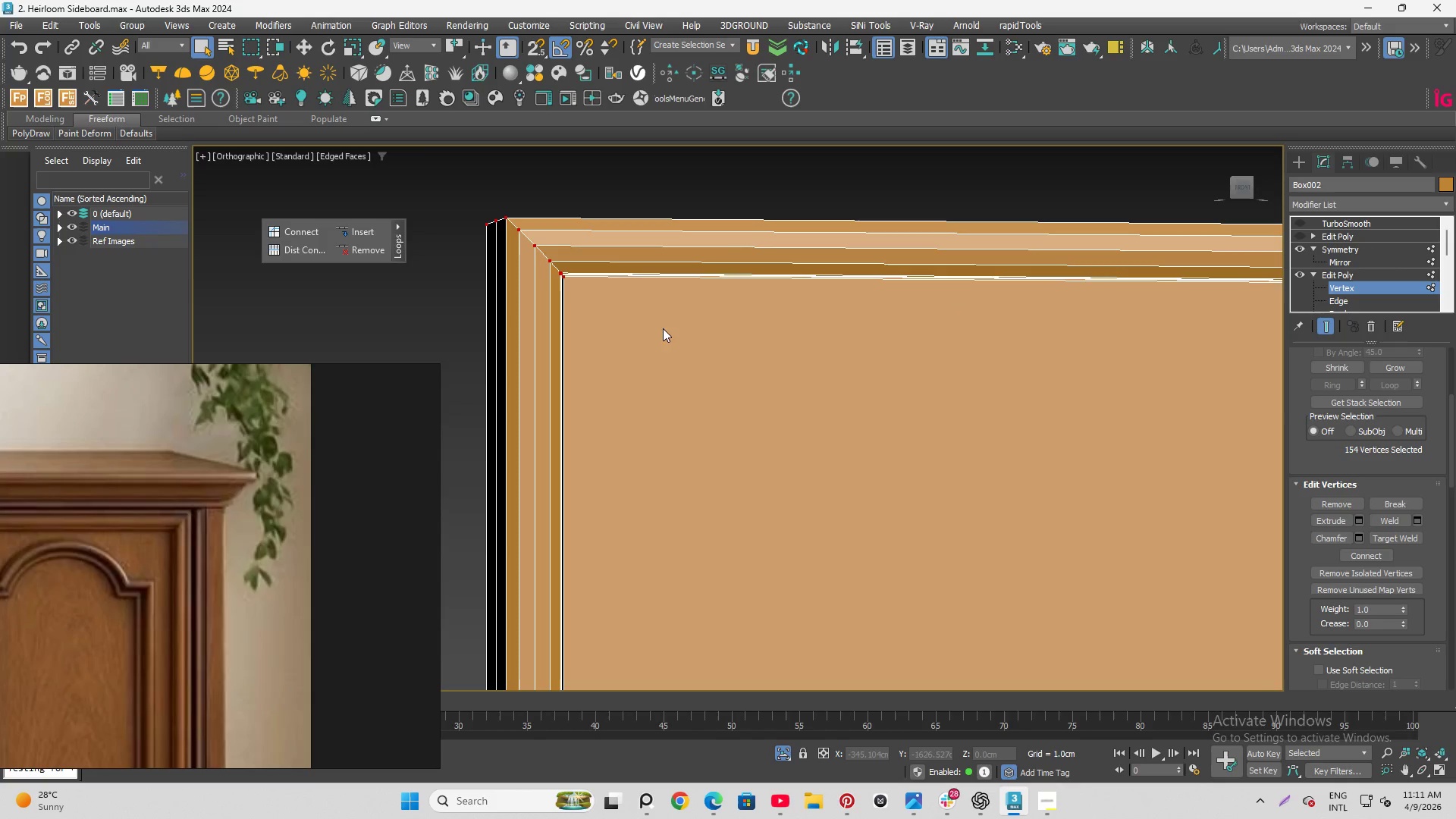 
scroll: coordinate [754, 478], scroll_direction: down, amount: 14.0
 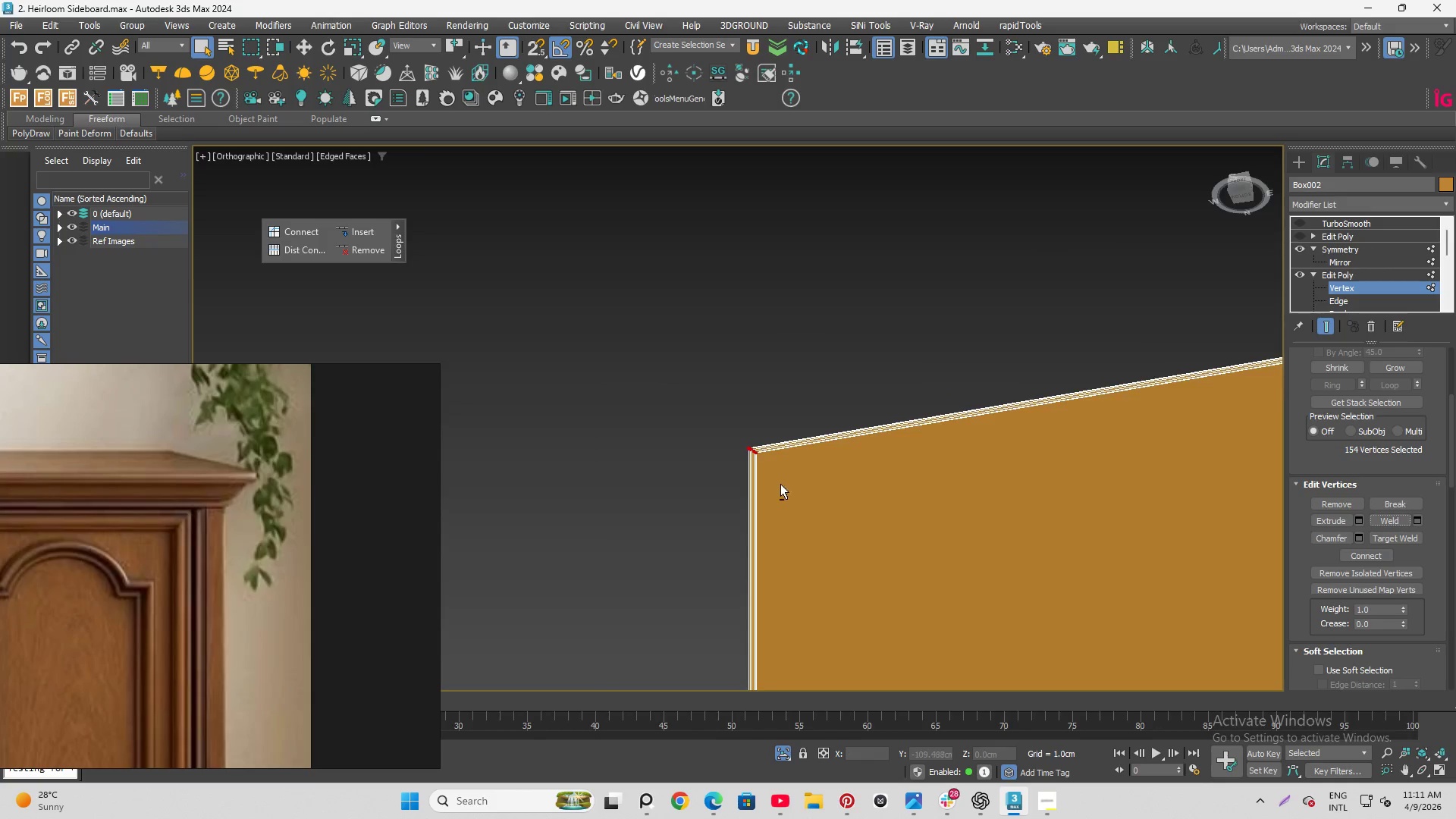 
scroll: coordinate [479, 177], scroll_direction: up, amount: 9.0
 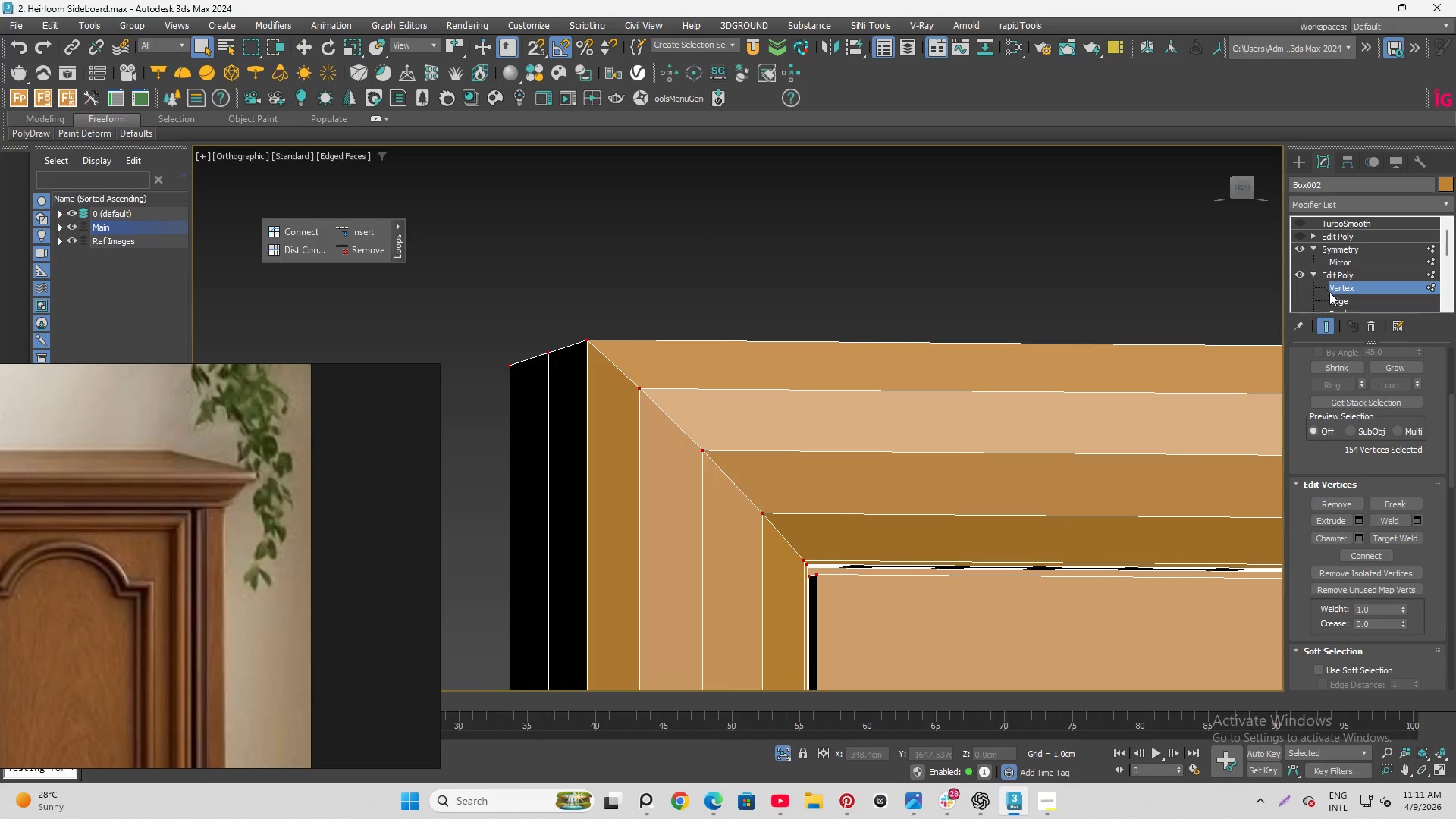 
left_click([1345, 302])
 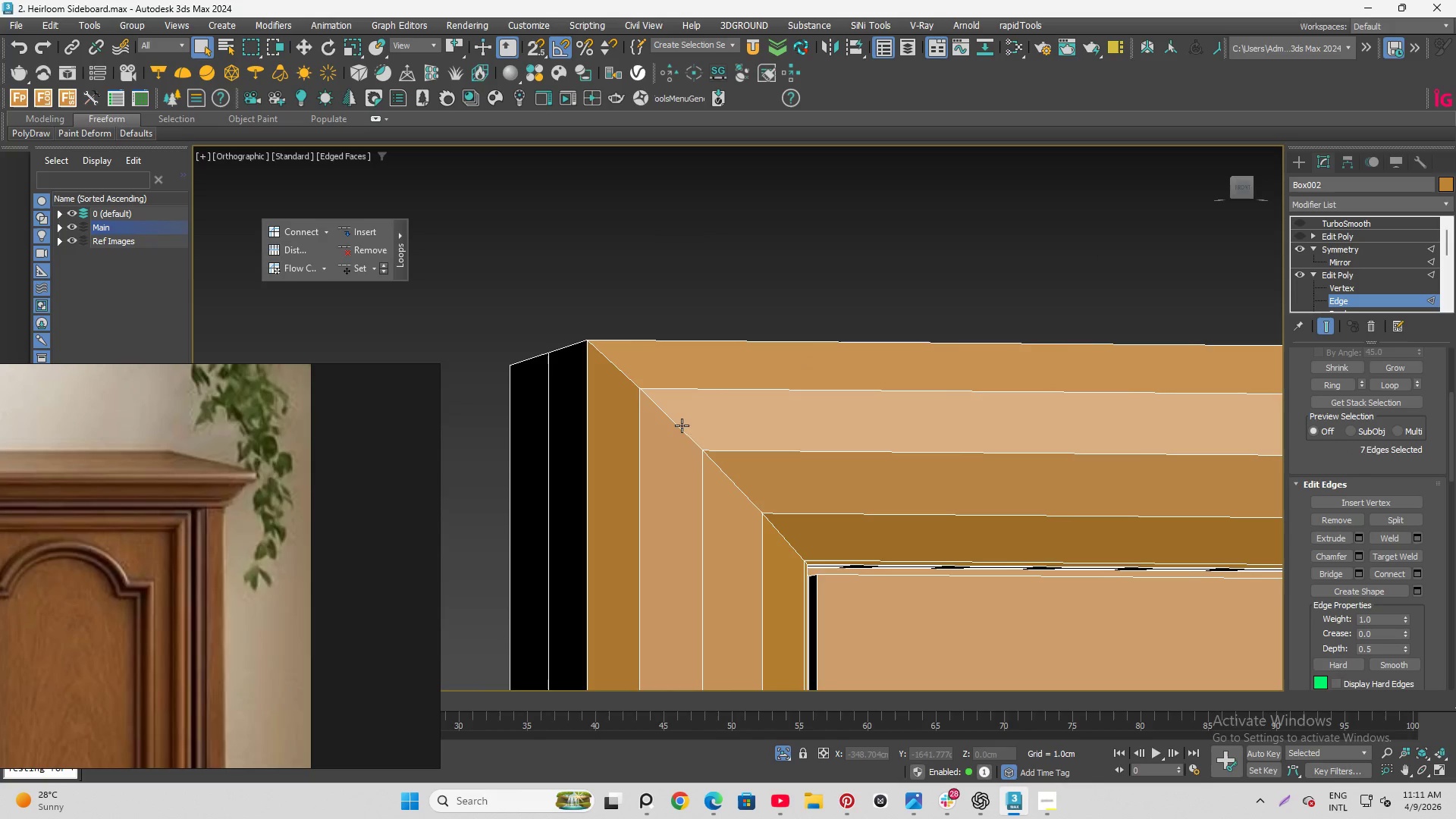 
double_click([681, 425])
 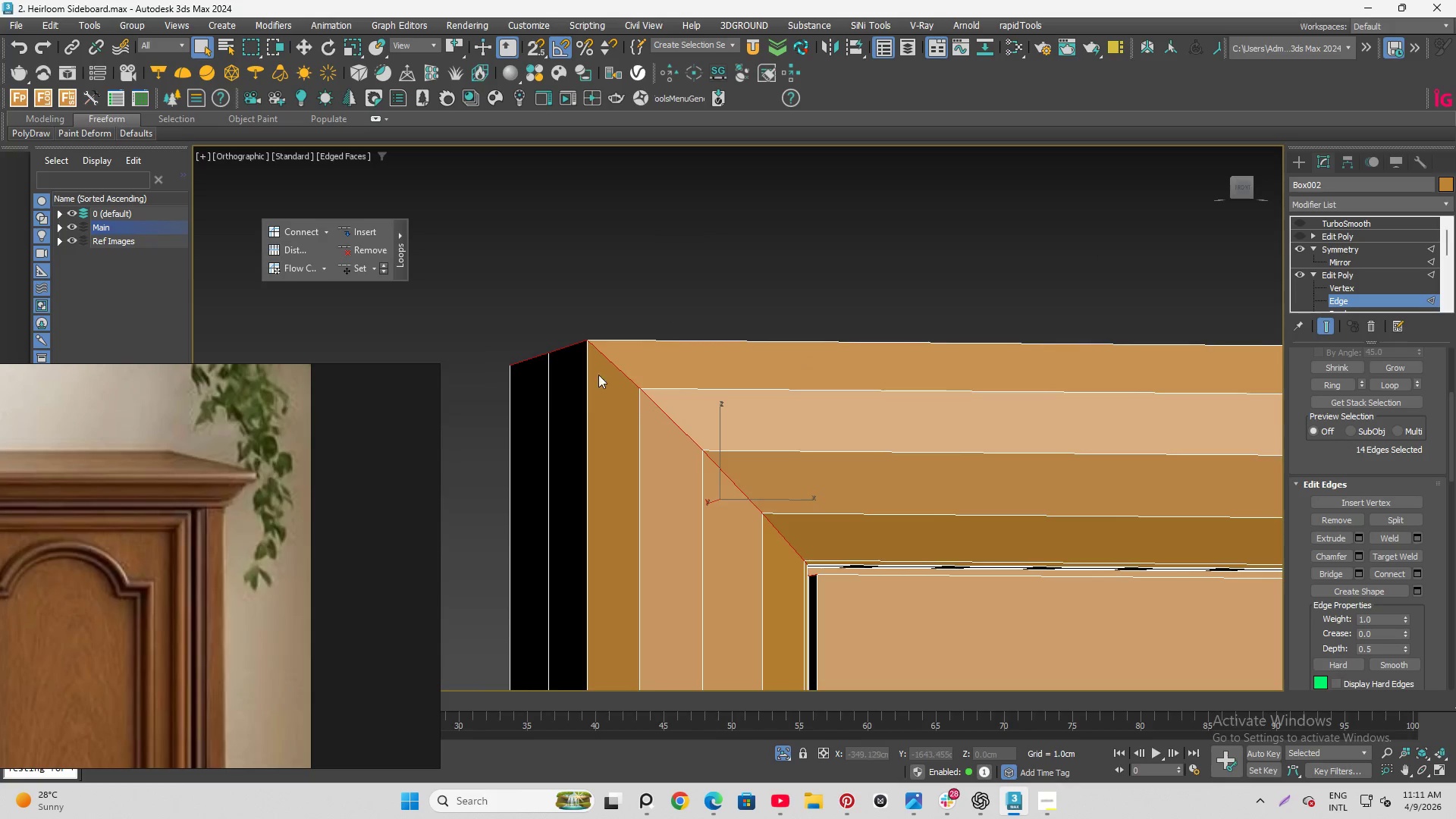 
hold_key(key=ControlLeft, duration=1.5)
 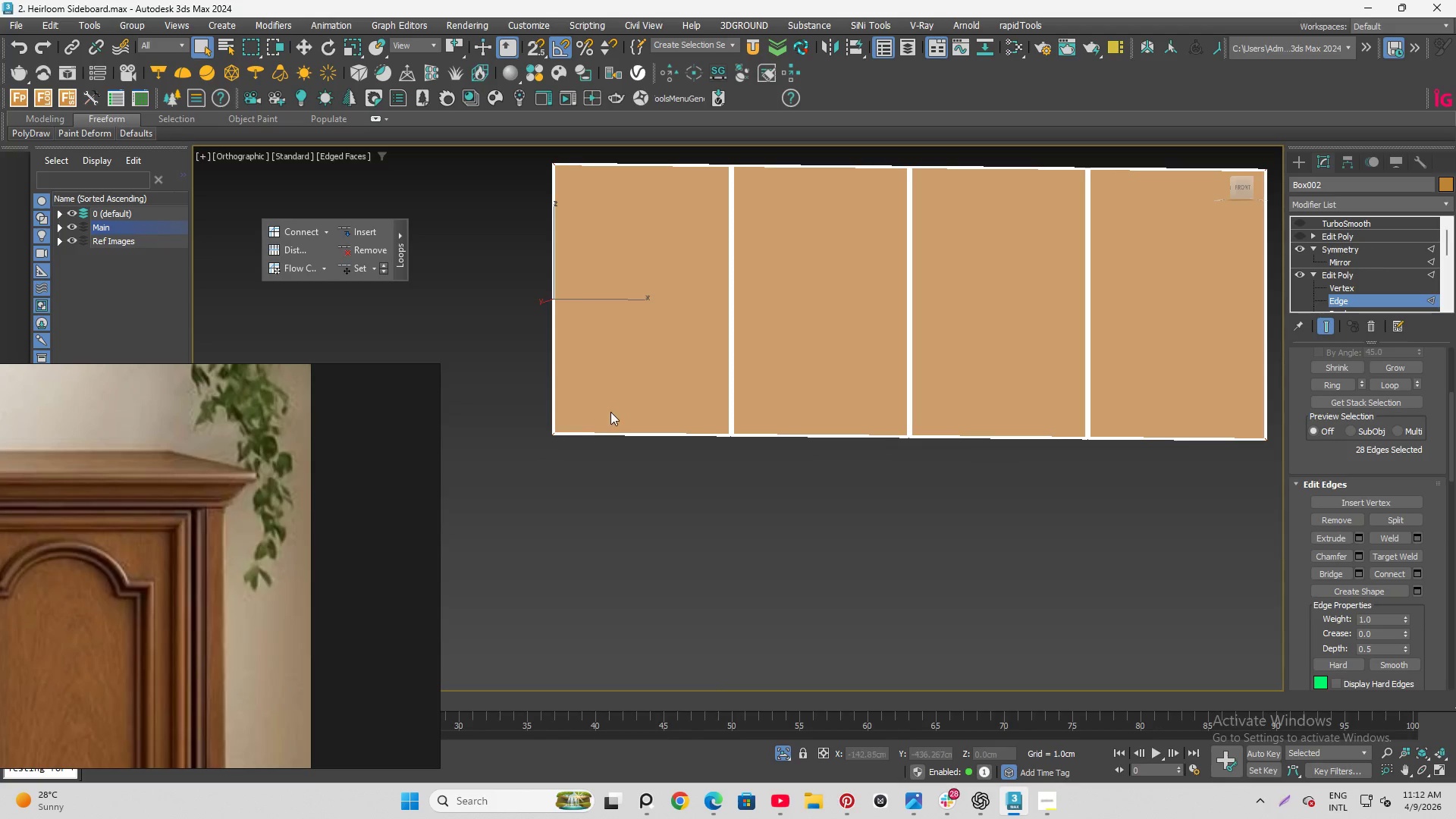 
scroll: coordinate [757, 519], scroll_direction: down, amount: 1.0
 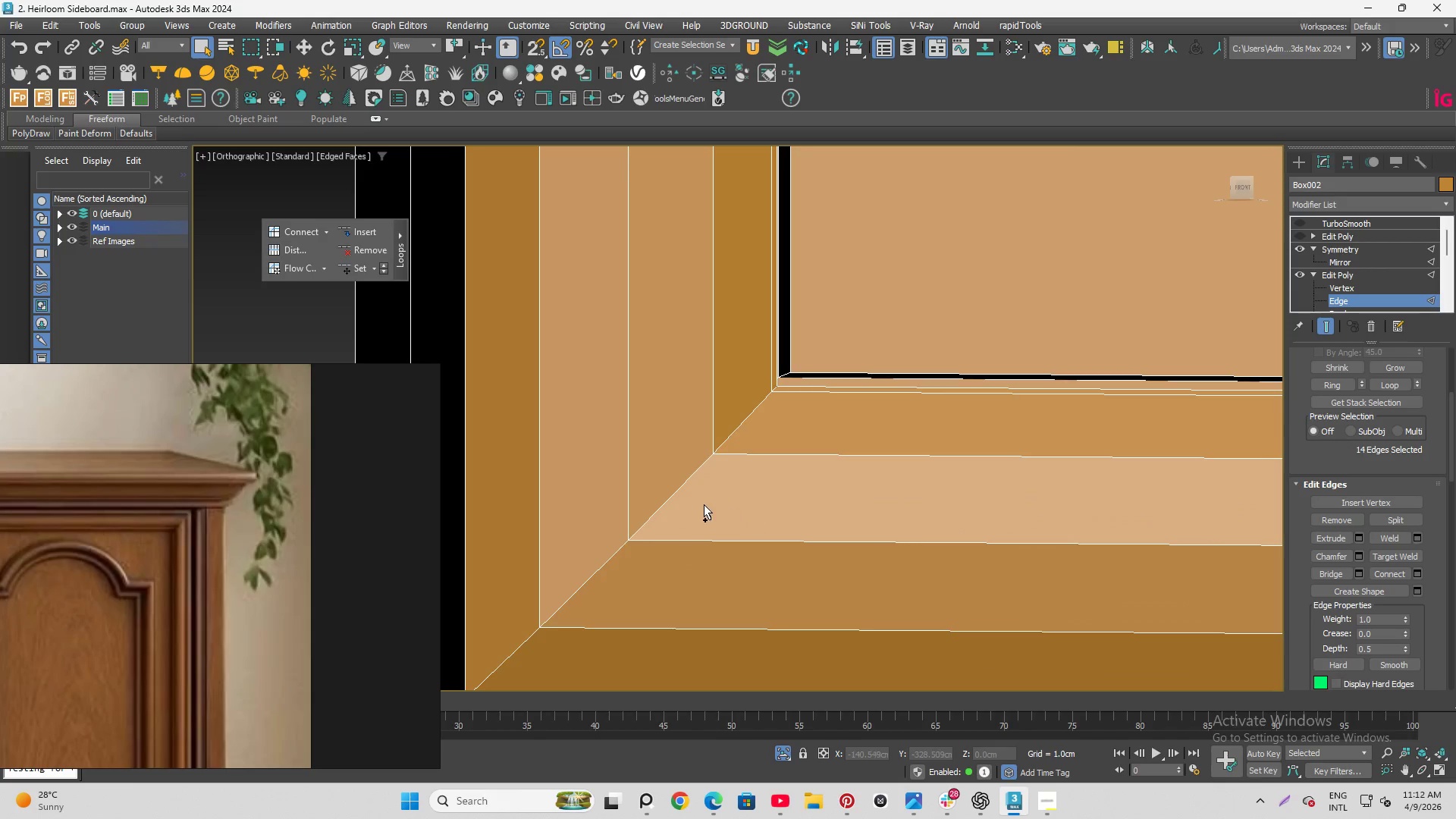 
left_click([680, 488])
 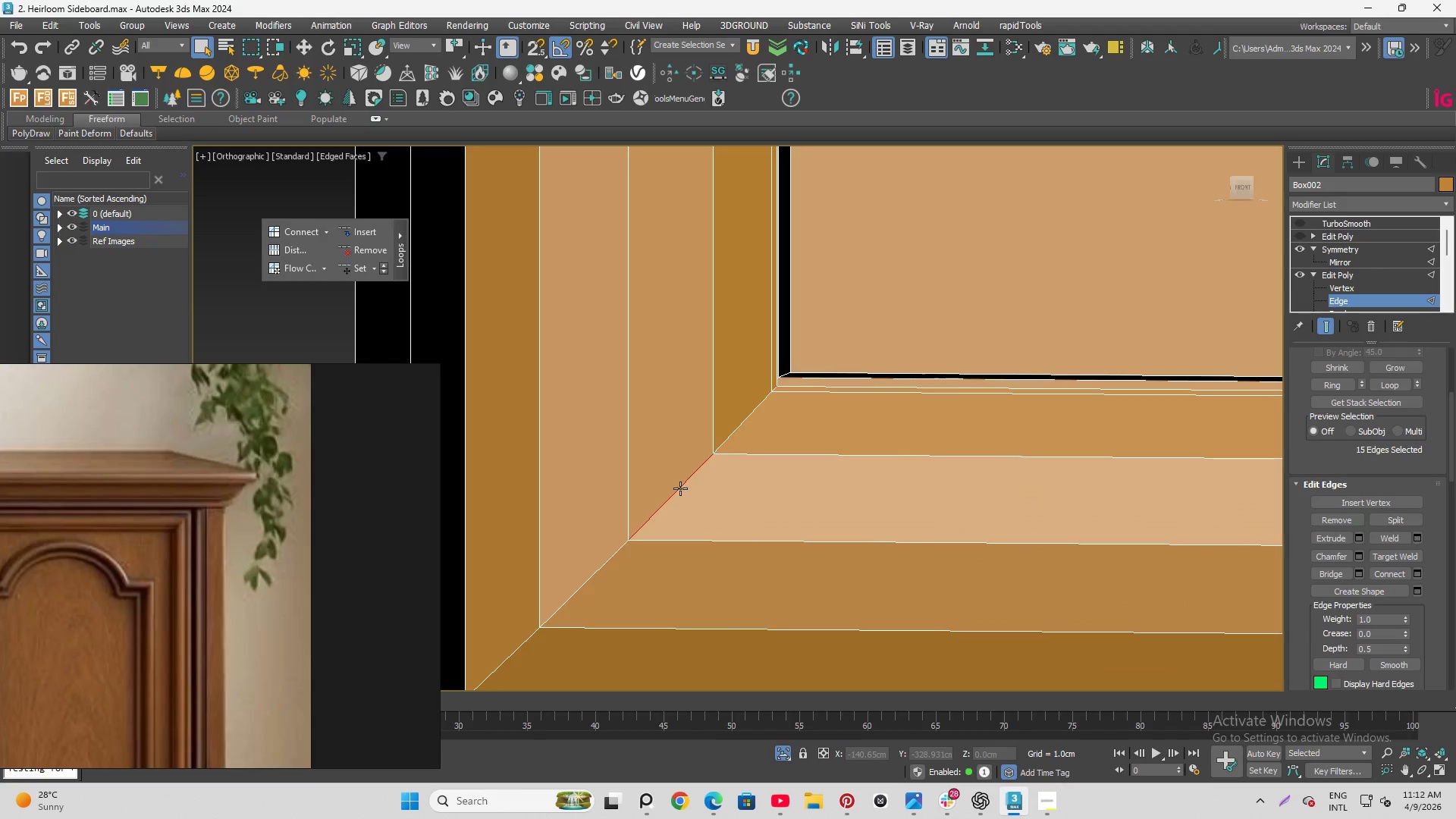 
double_click([680, 488])
 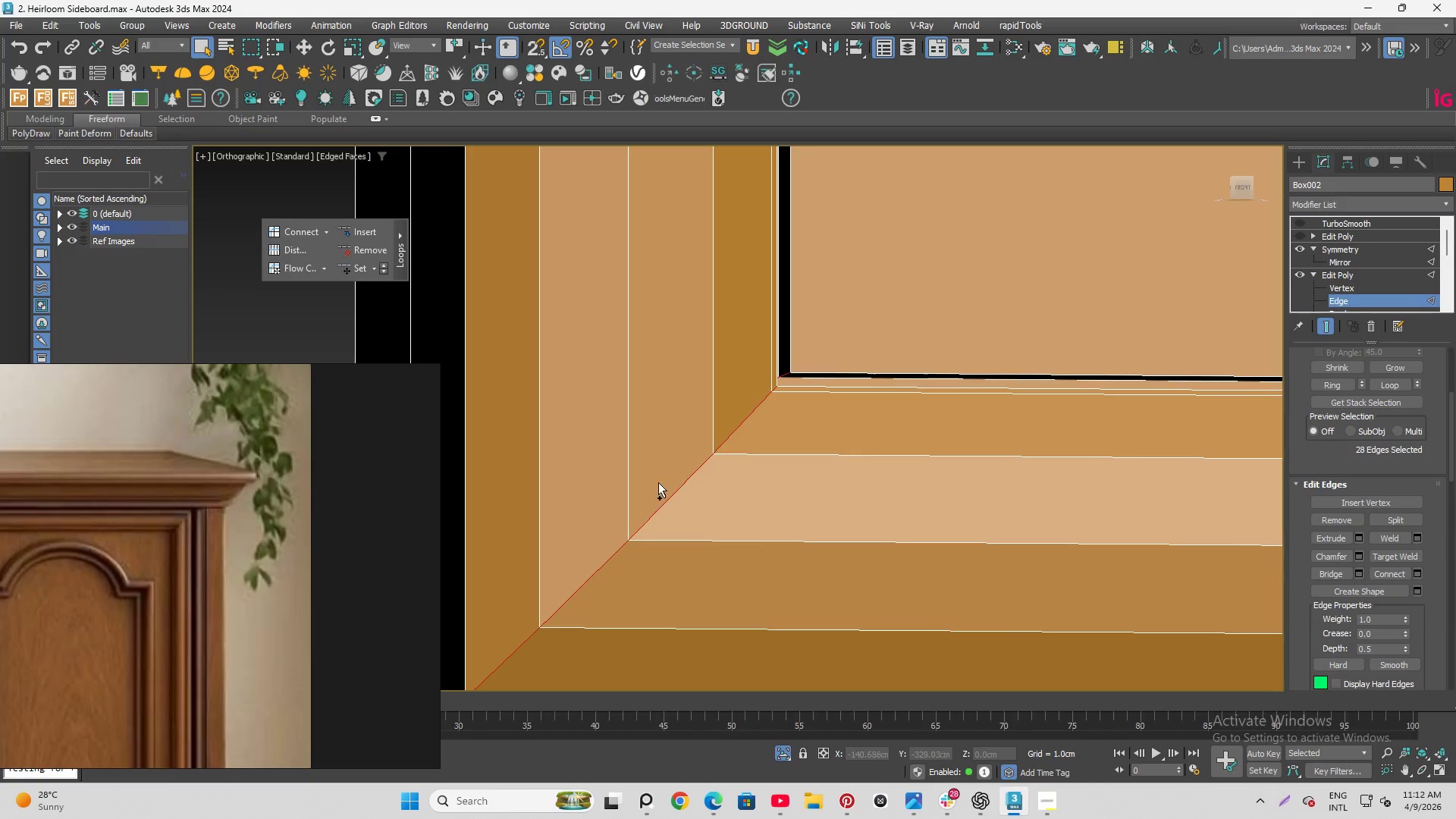 
key(Control+ControlLeft)
 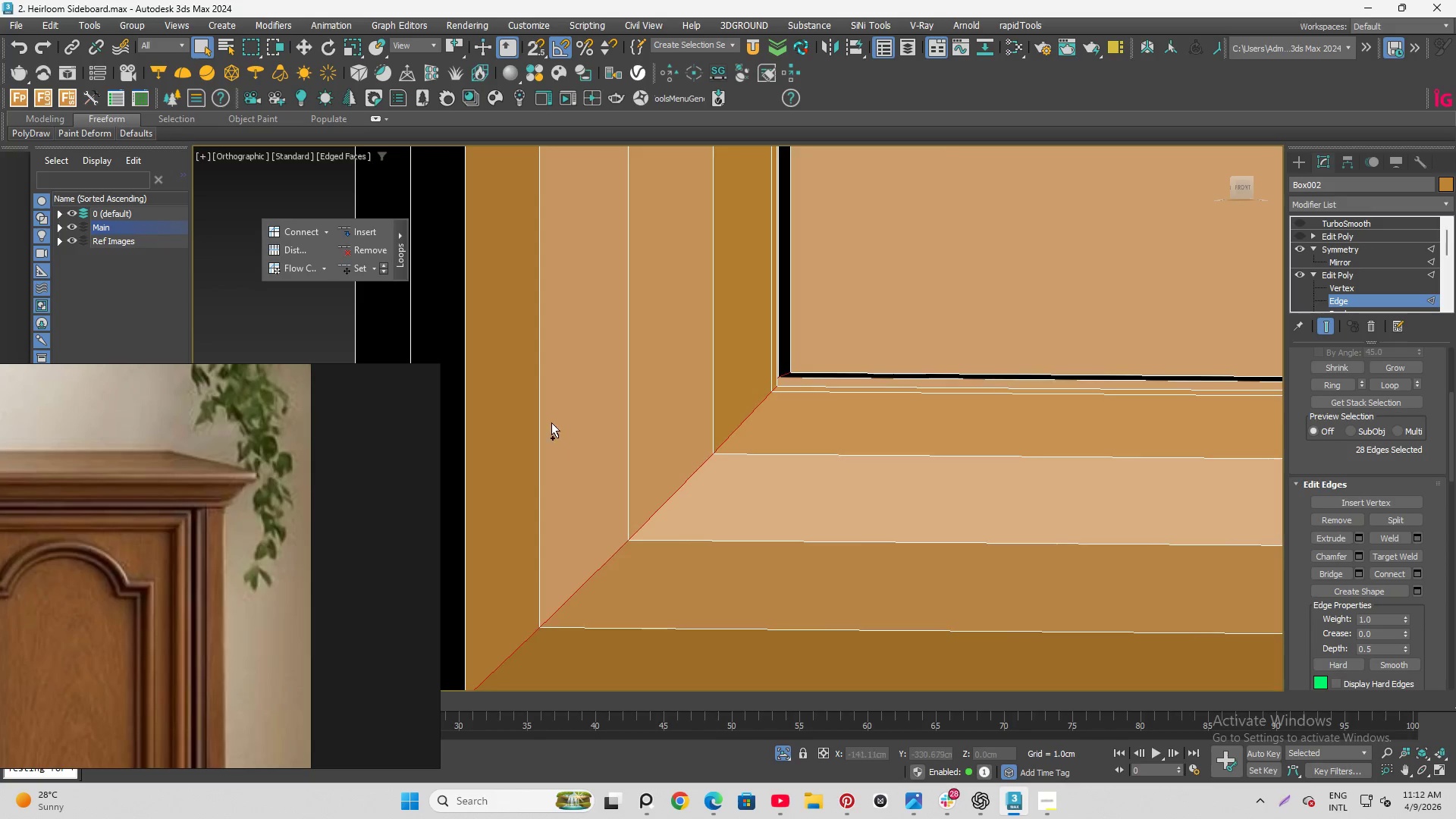 
key(Control+ControlLeft)
 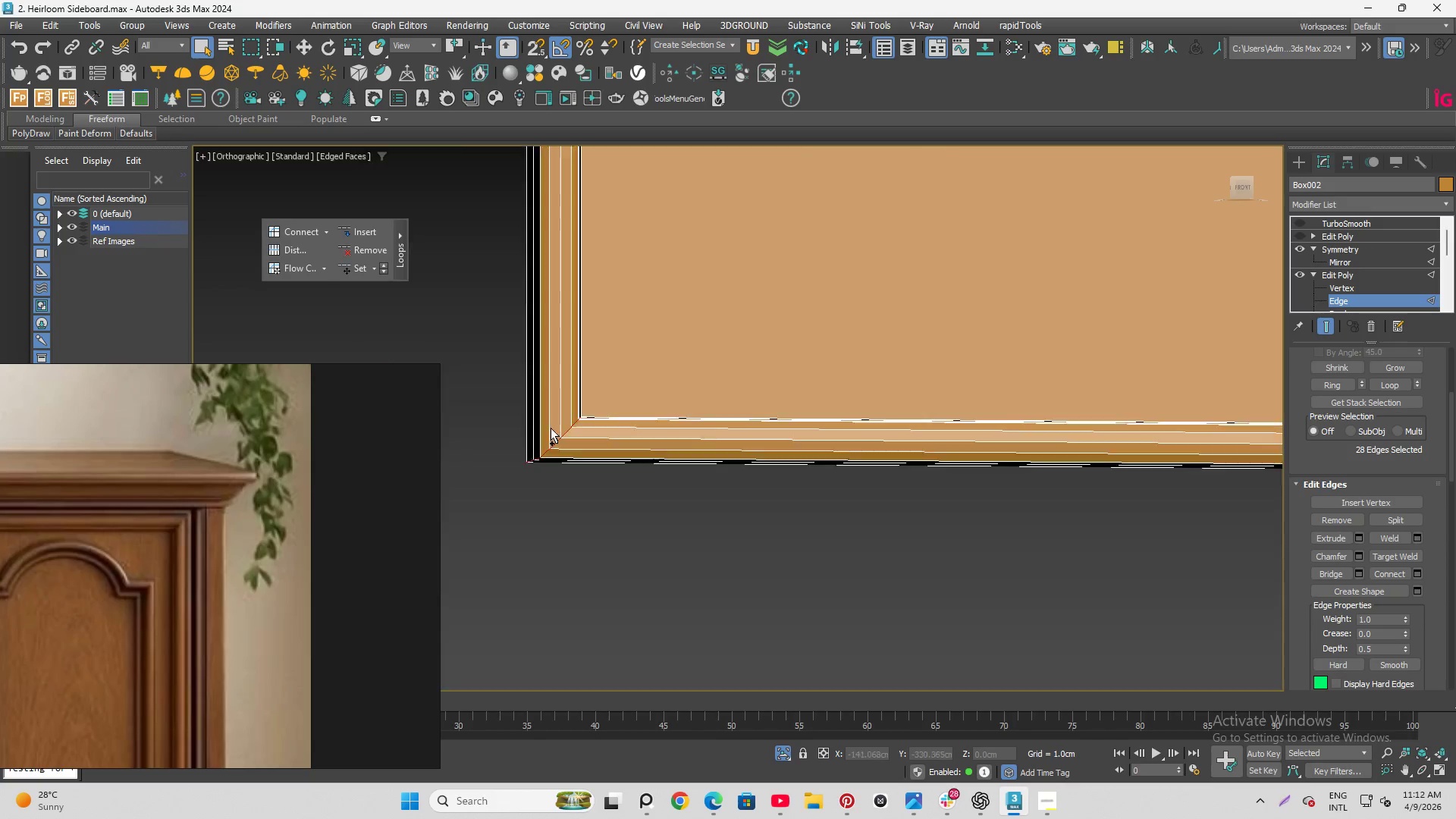 
key(Control+ControlLeft)
 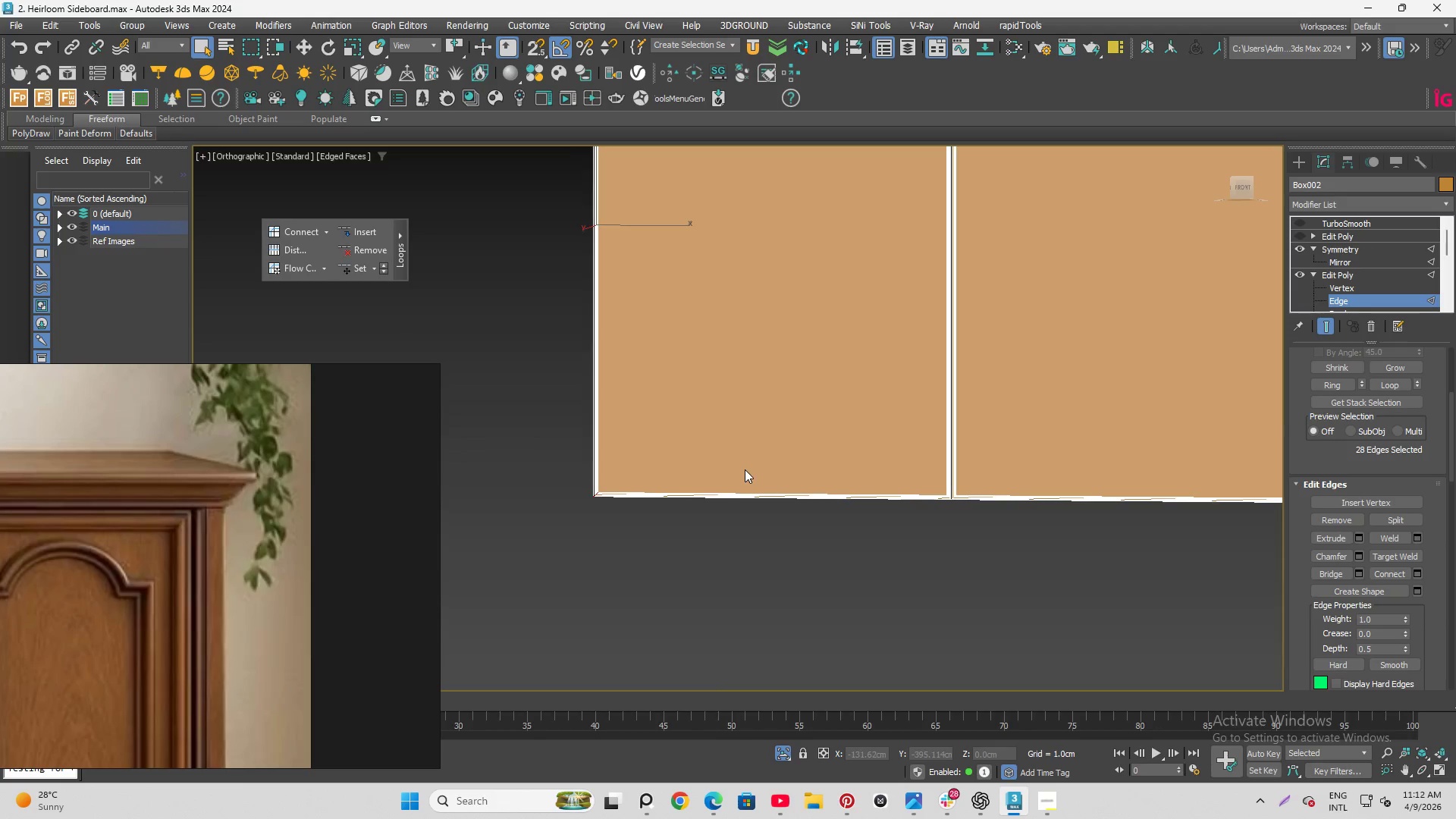 
scroll: coordinate [745, 468], scroll_direction: down, amount: 6.0
 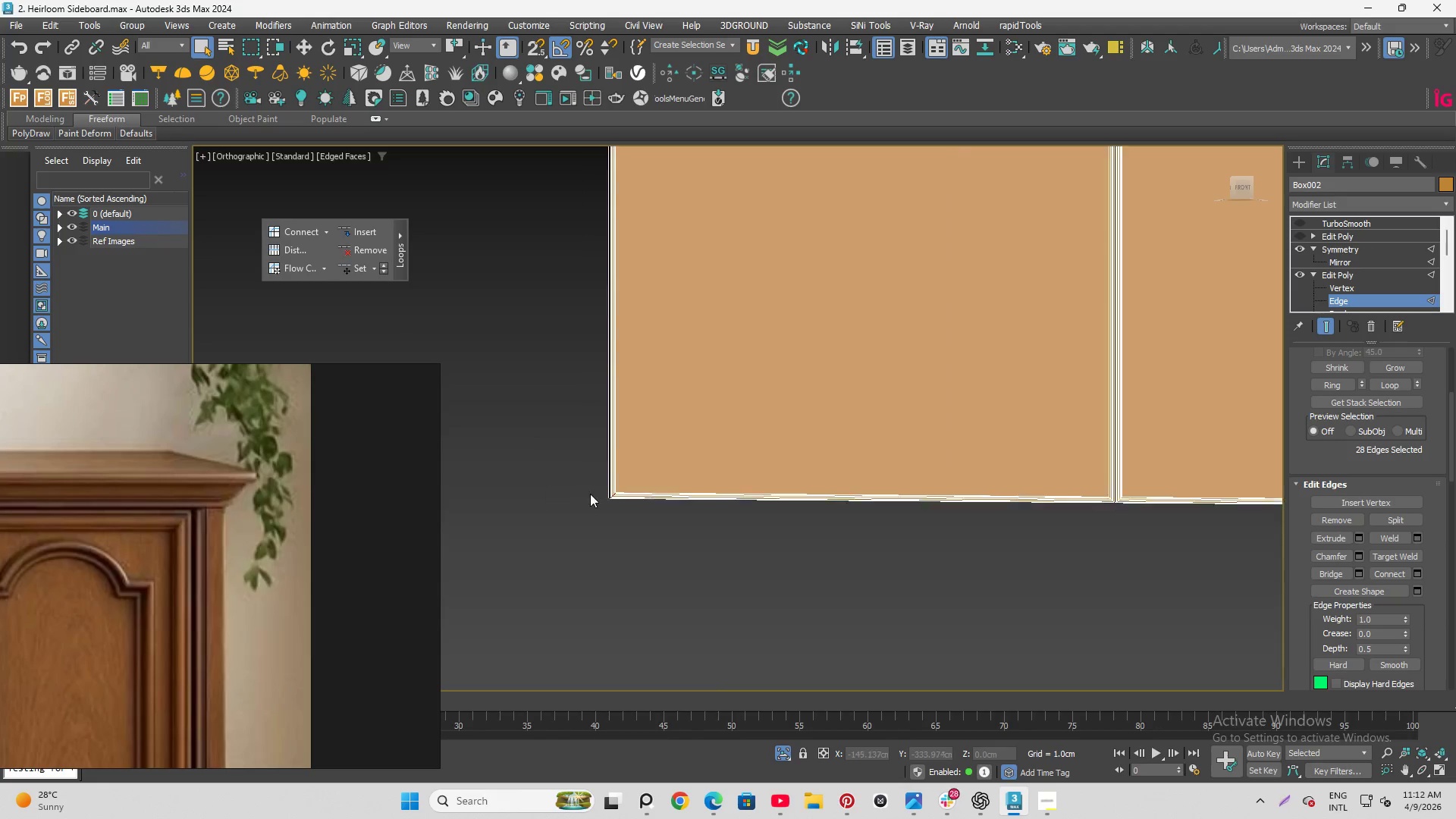 
hold_key(key=AltLeft, duration=1.36)
 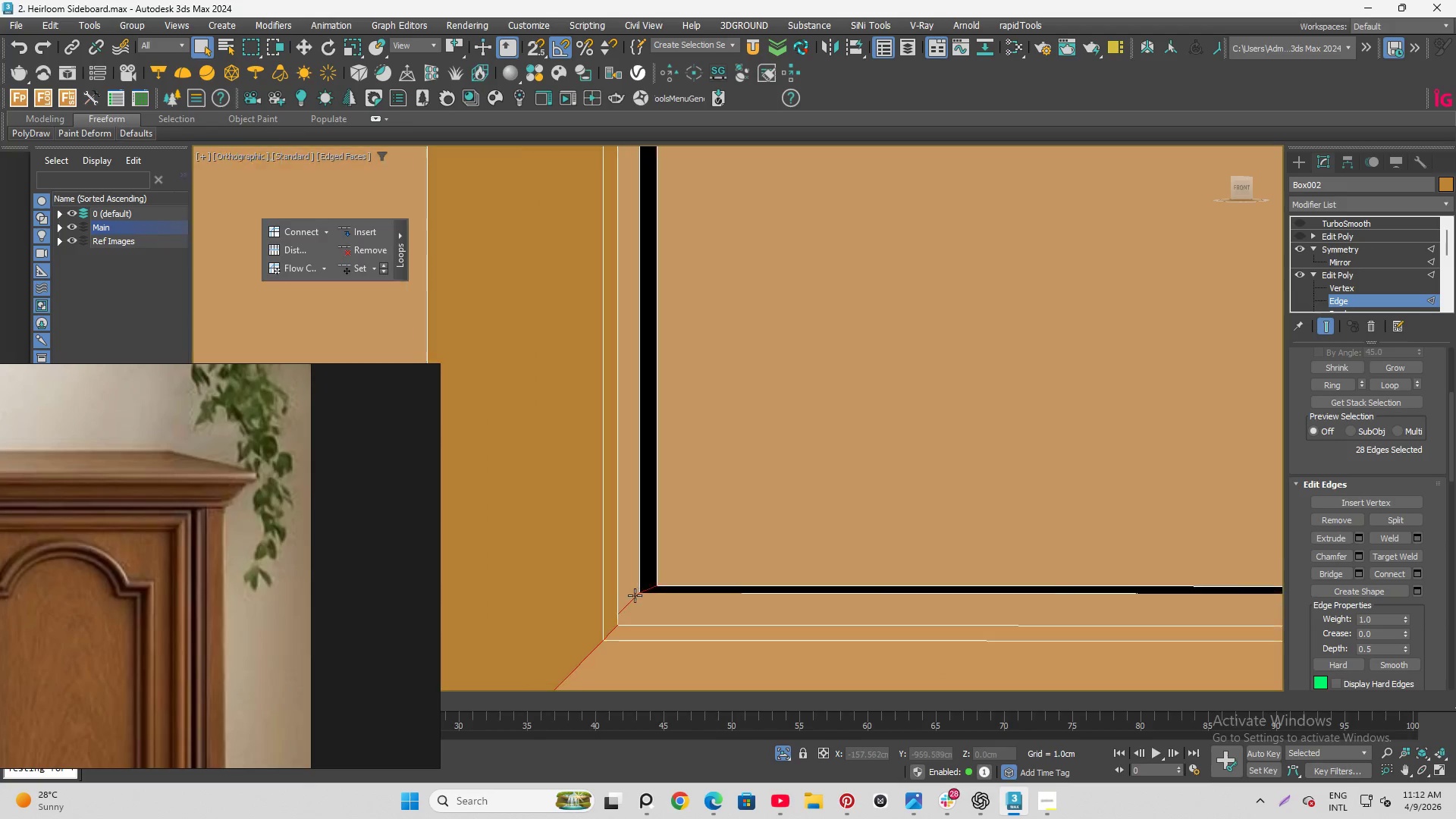 
scroll: coordinate [690, 513], scroll_direction: up, amount: 14.0
 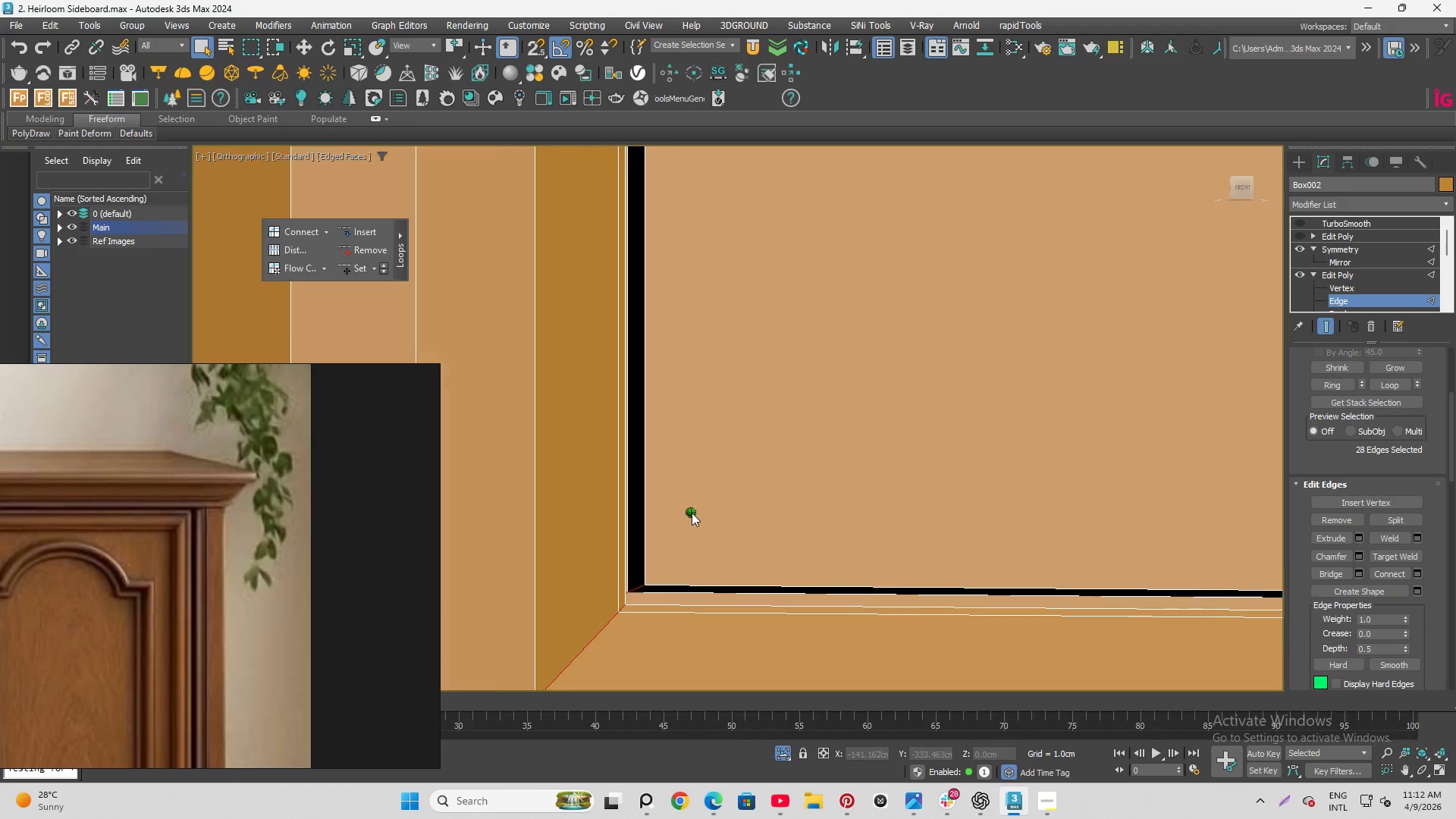 
scroll: coordinate [668, 604], scroll_direction: down, amount: 3.0
 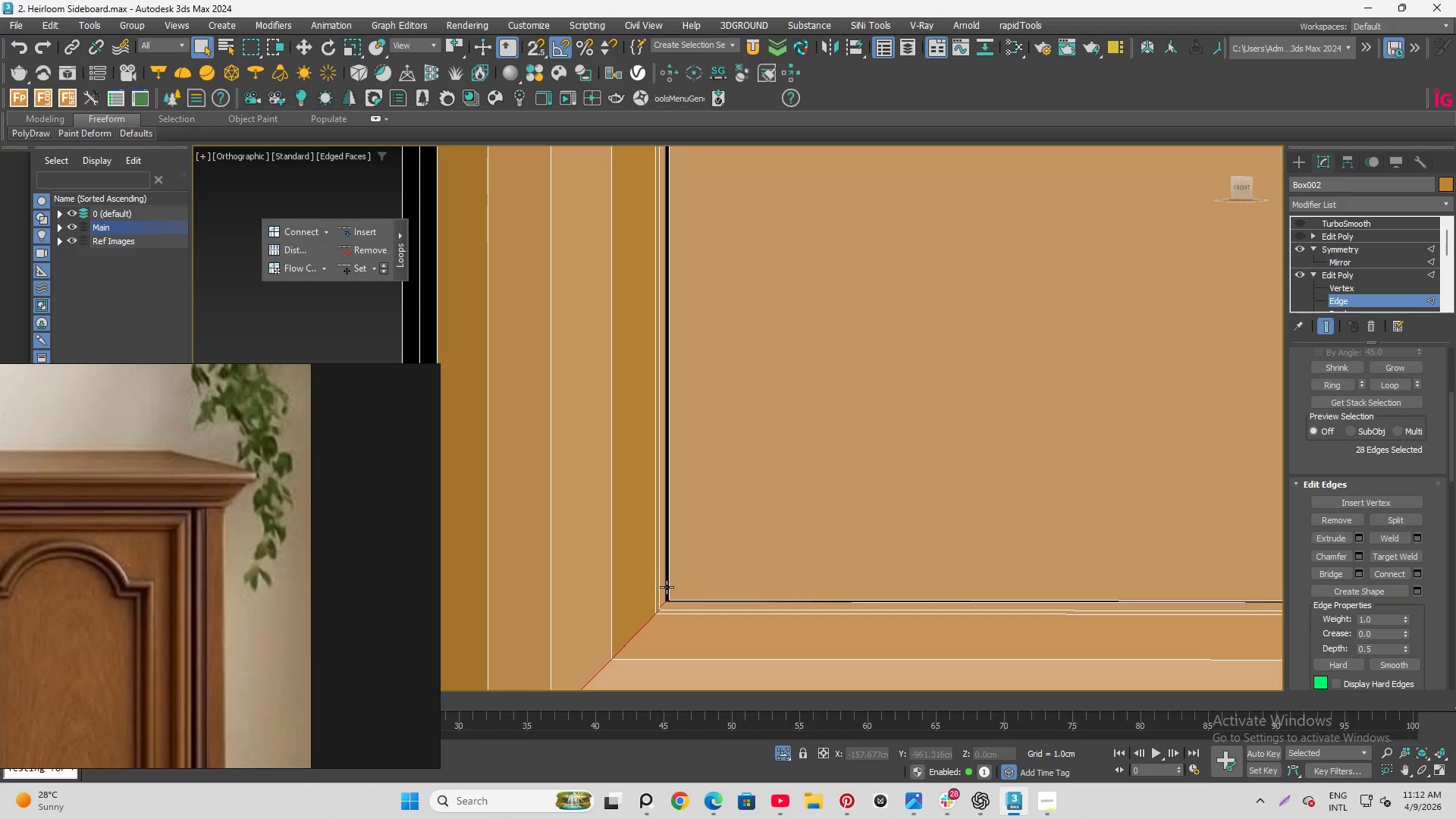 
scroll: coordinate [664, 607], scroll_direction: up, amount: 5.0
 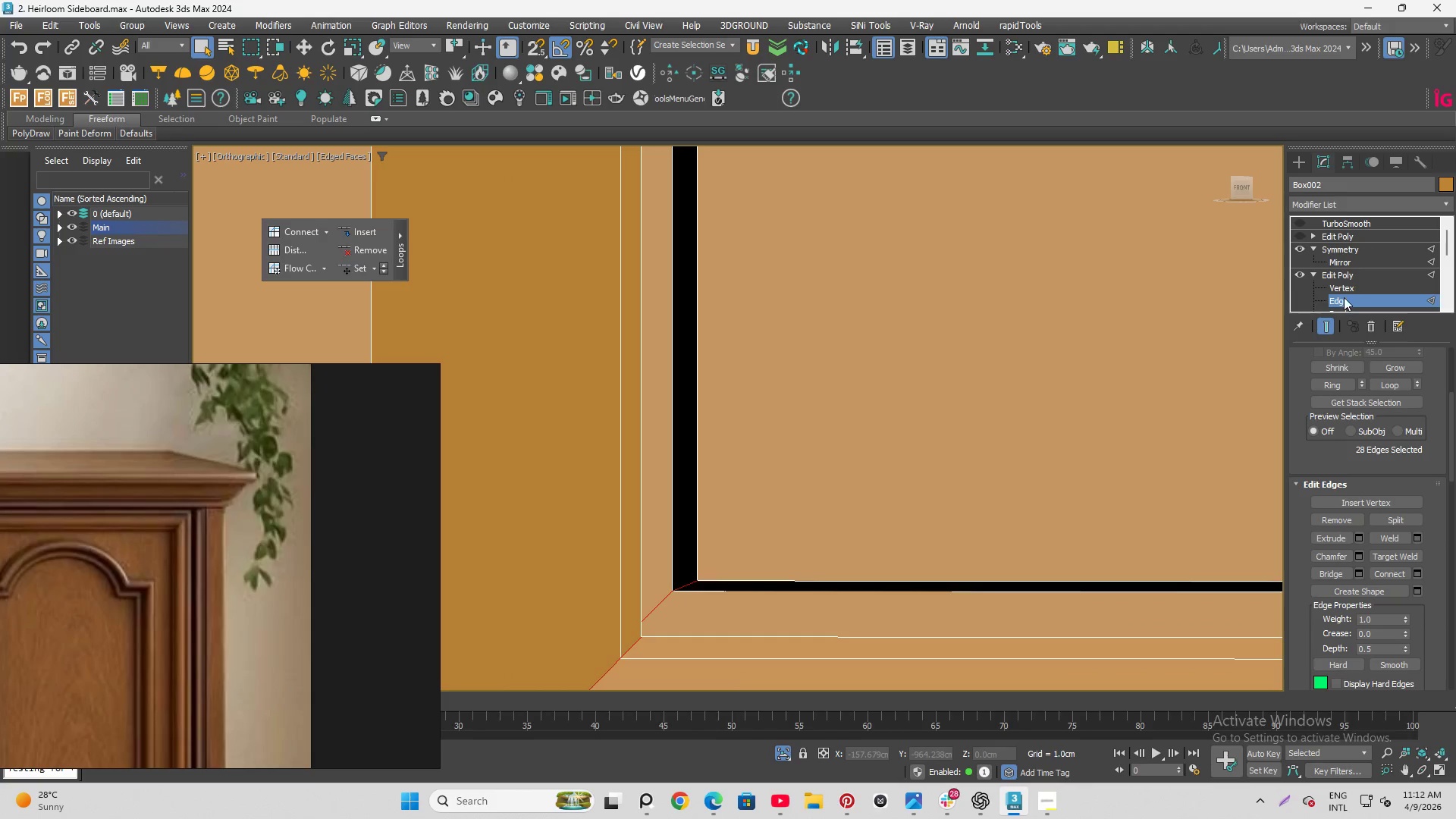 
scroll: coordinate [1354, 290], scroll_direction: down, amount: 2.0
 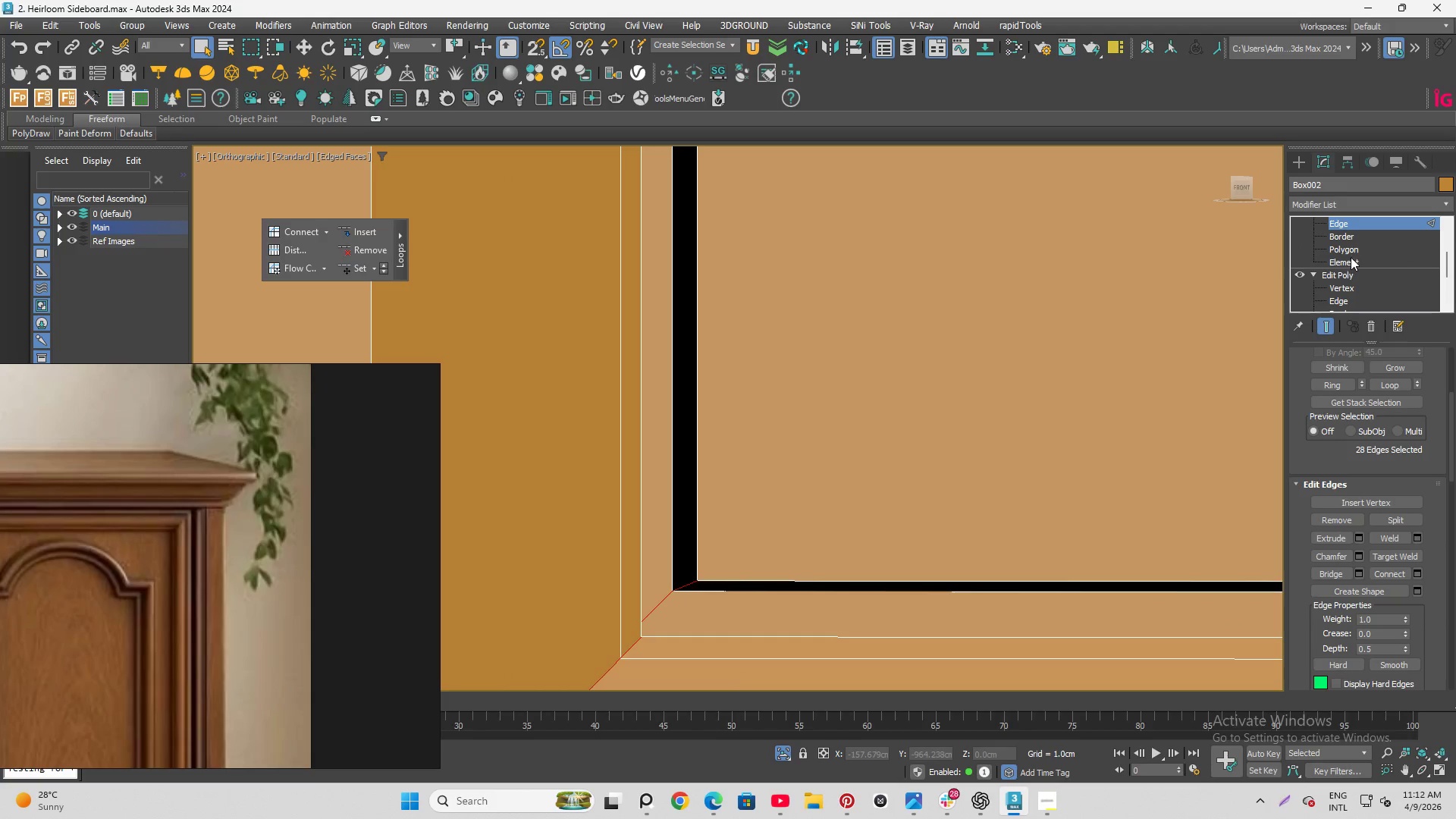 
left_click([1351, 259])
 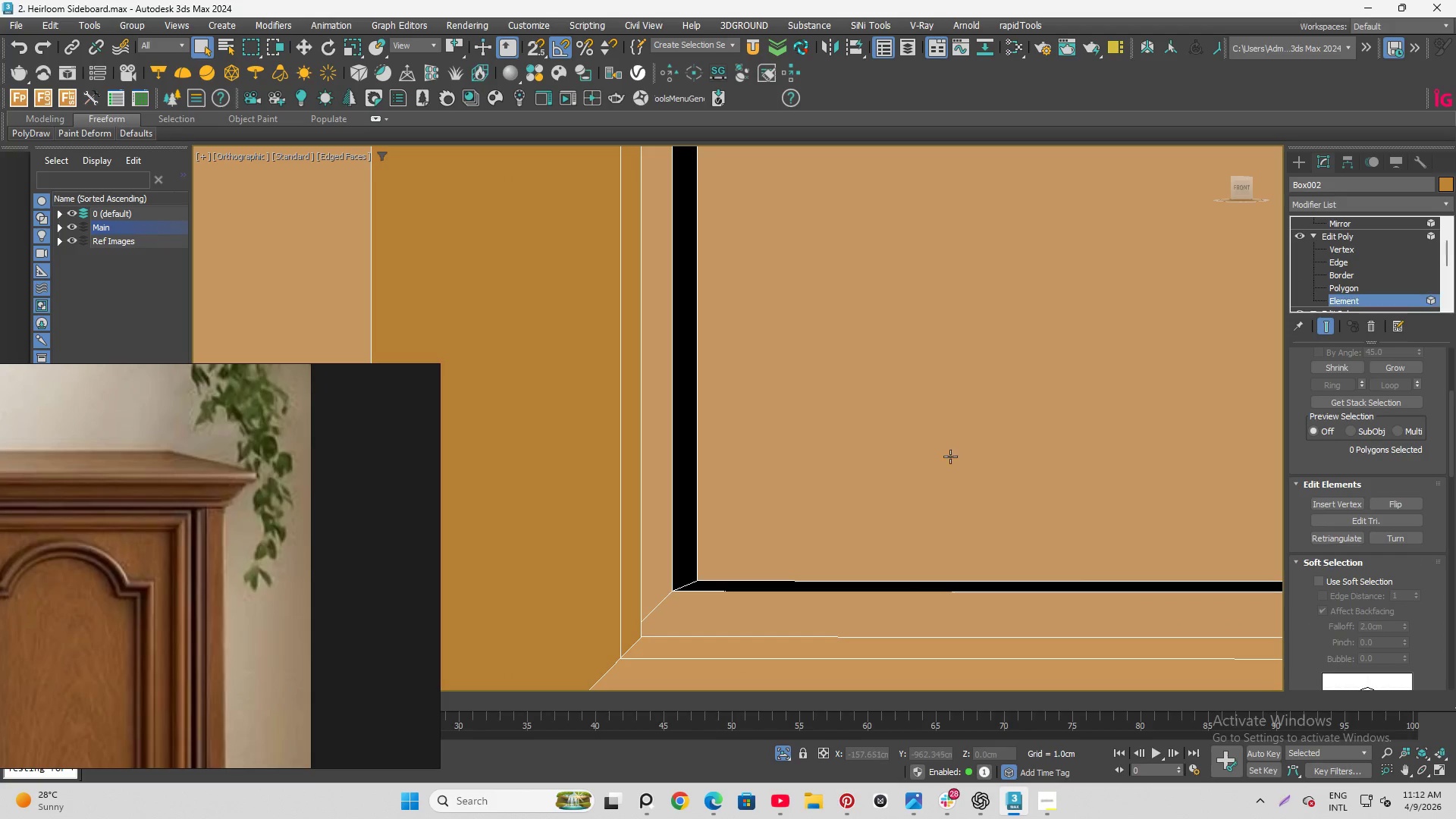 
left_click([934, 457])
 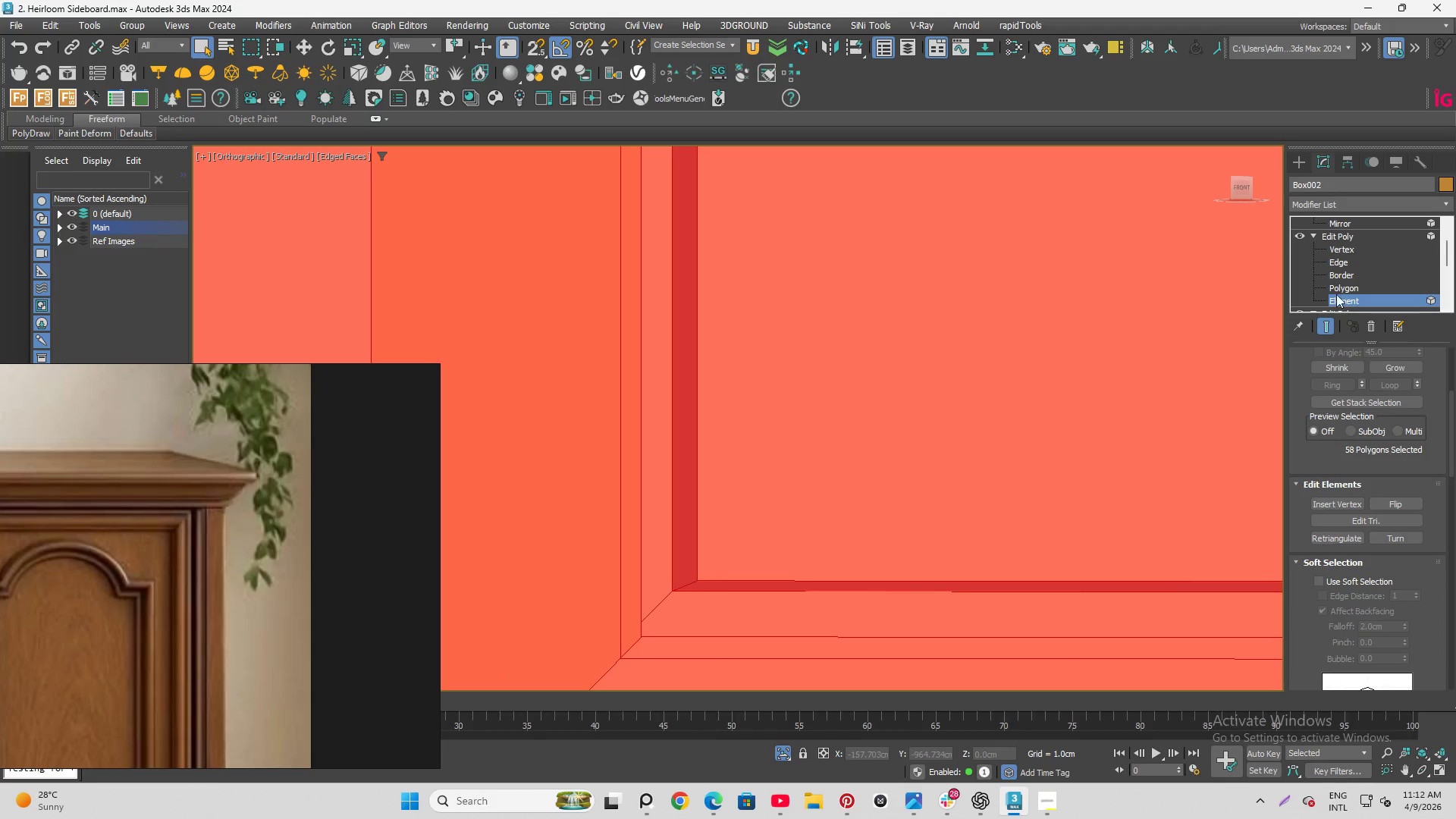 
left_click([1335, 292])
 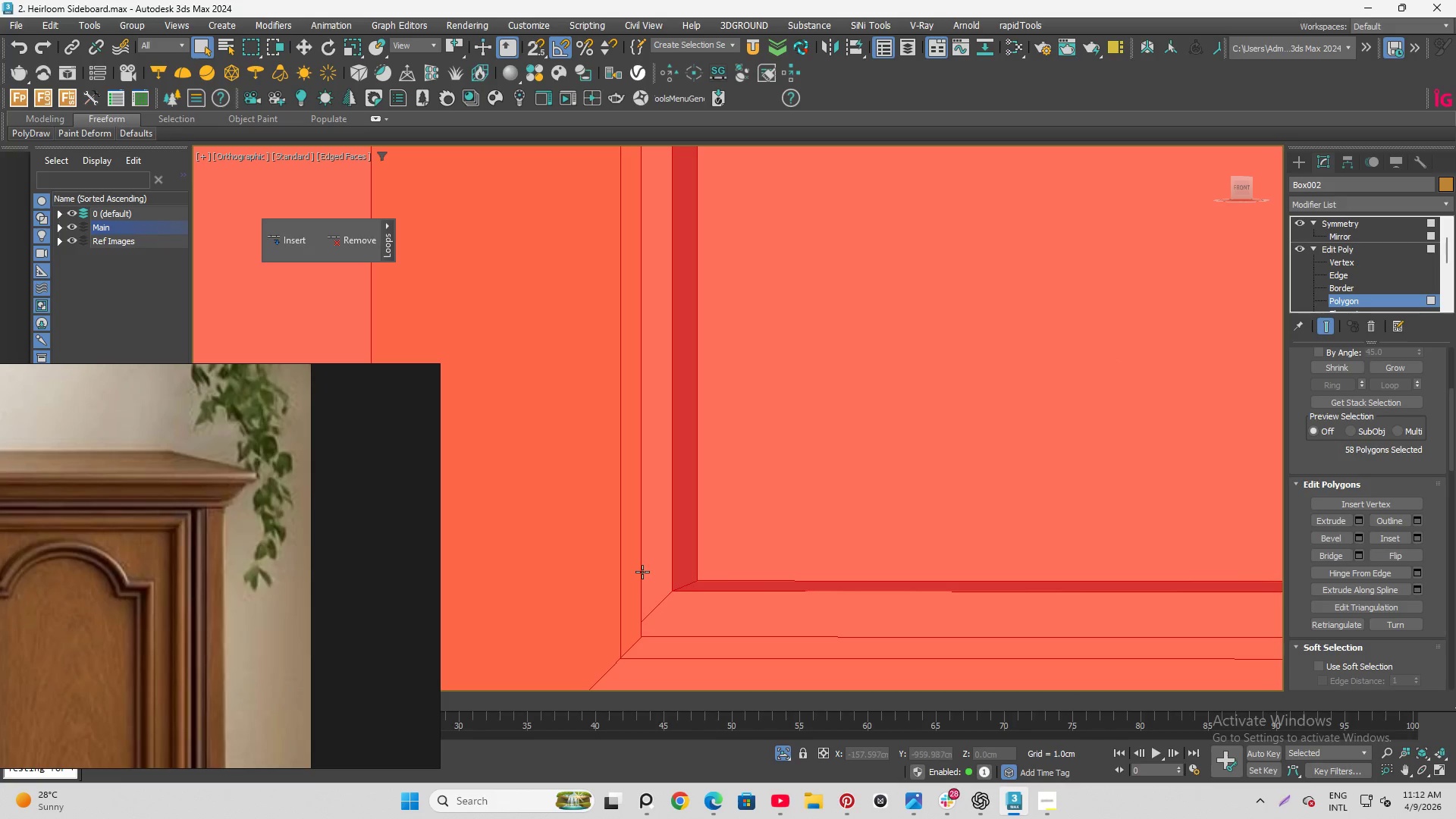 
scroll: coordinate [661, 587], scroll_direction: up, amount: 4.0
 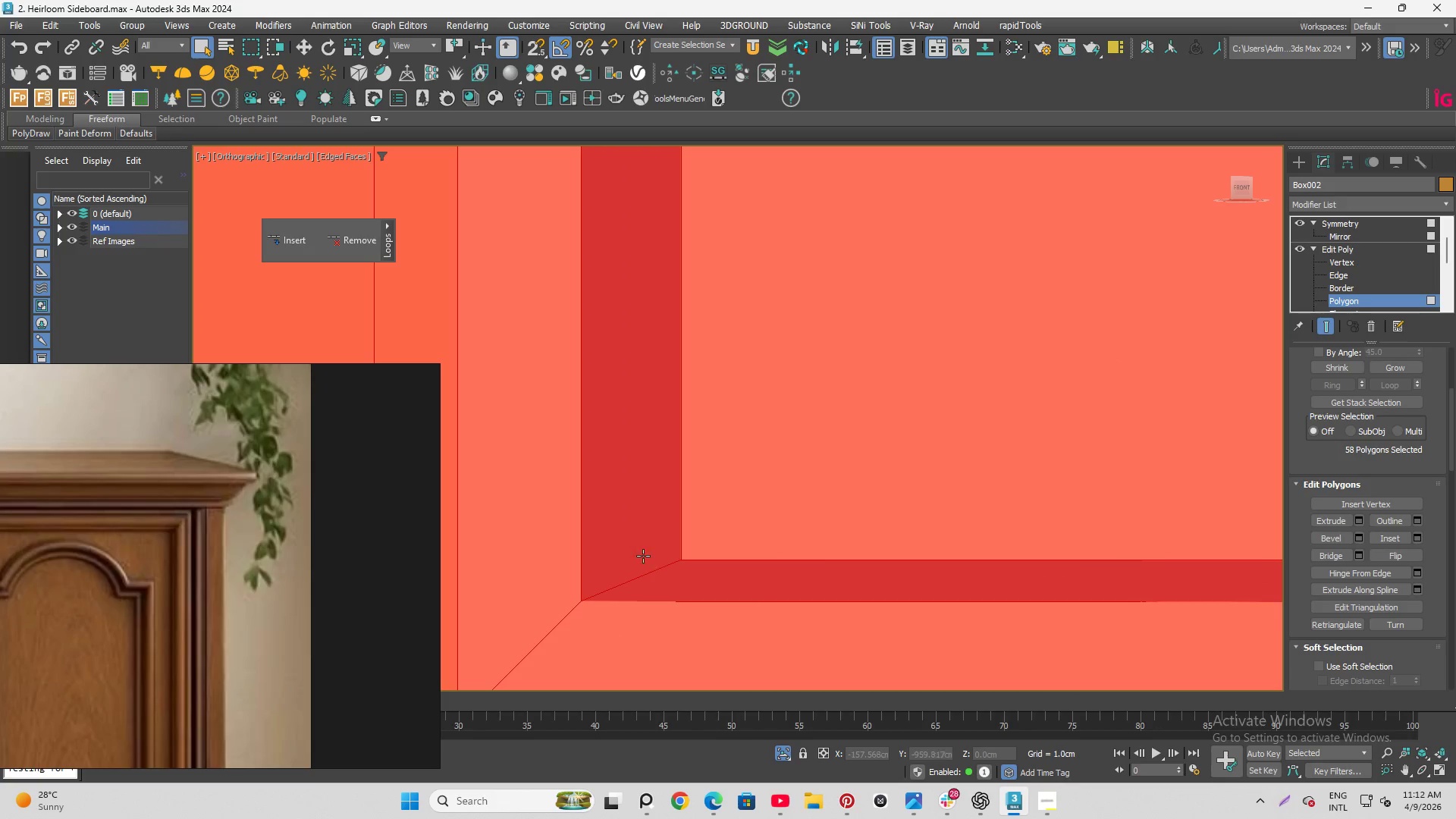 
left_click([640, 547])
 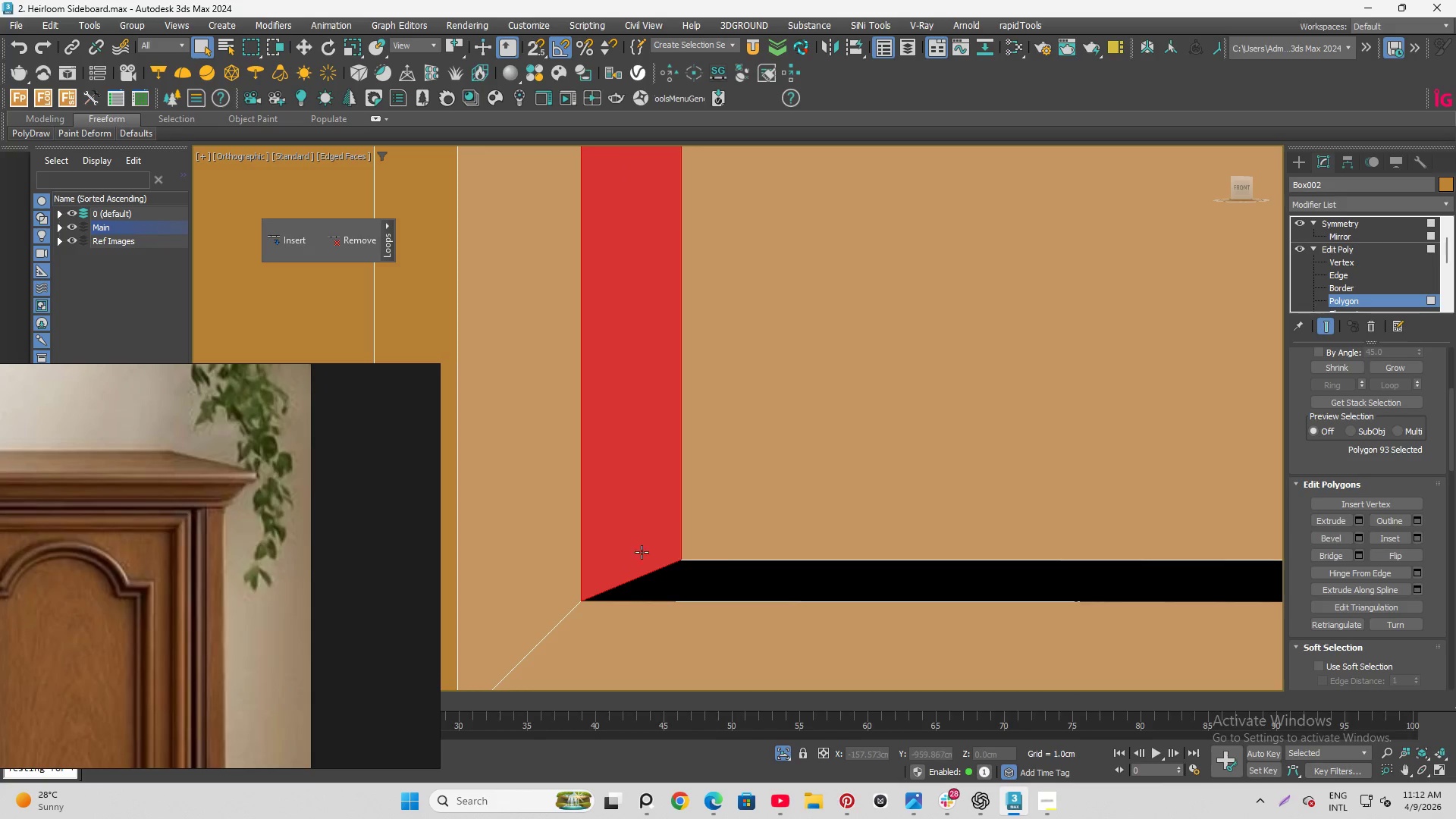 
hold_key(key=ControlLeft, duration=1.27)
double_click([665, 577])
 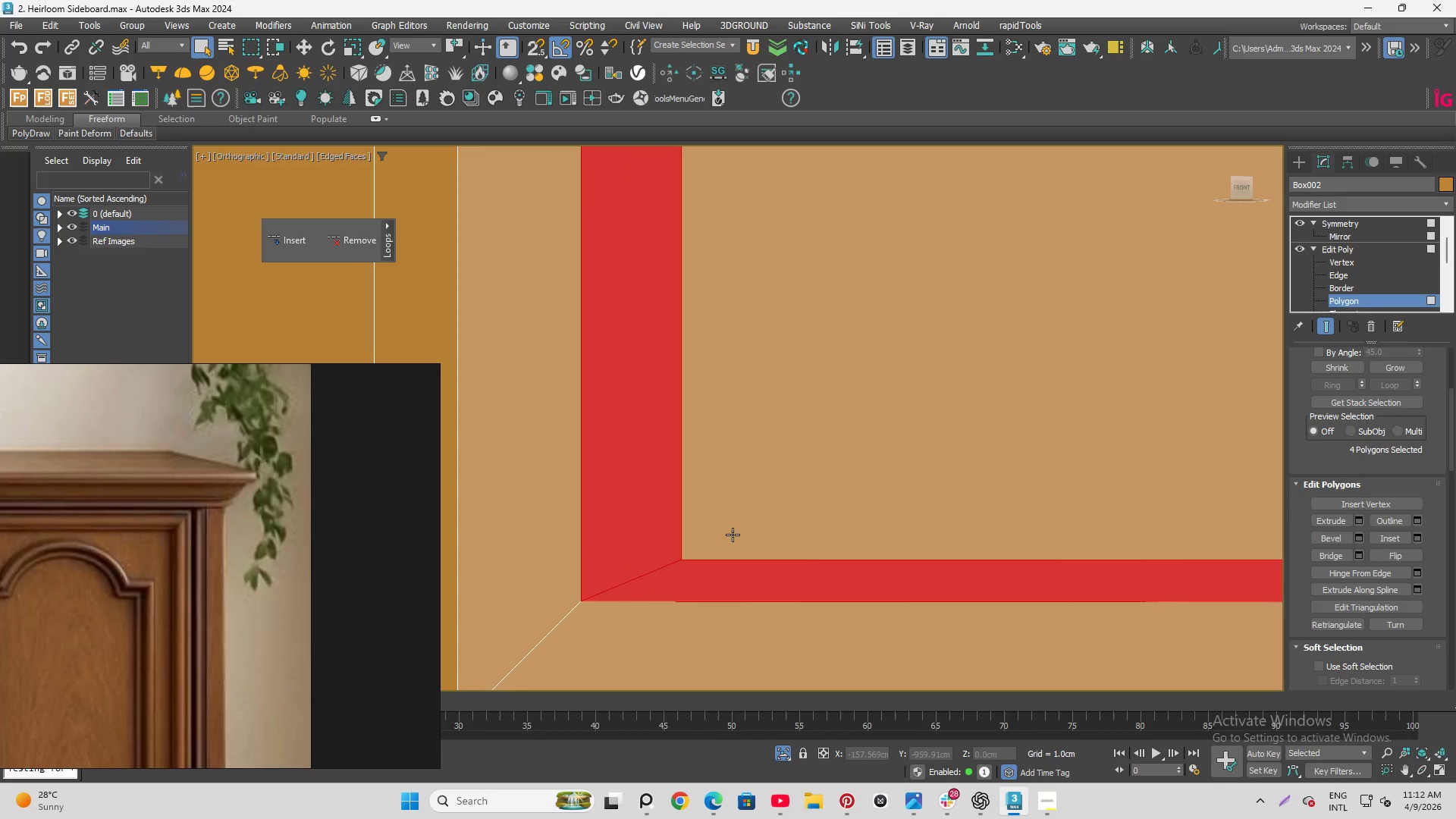 
left_click([780, 515])
 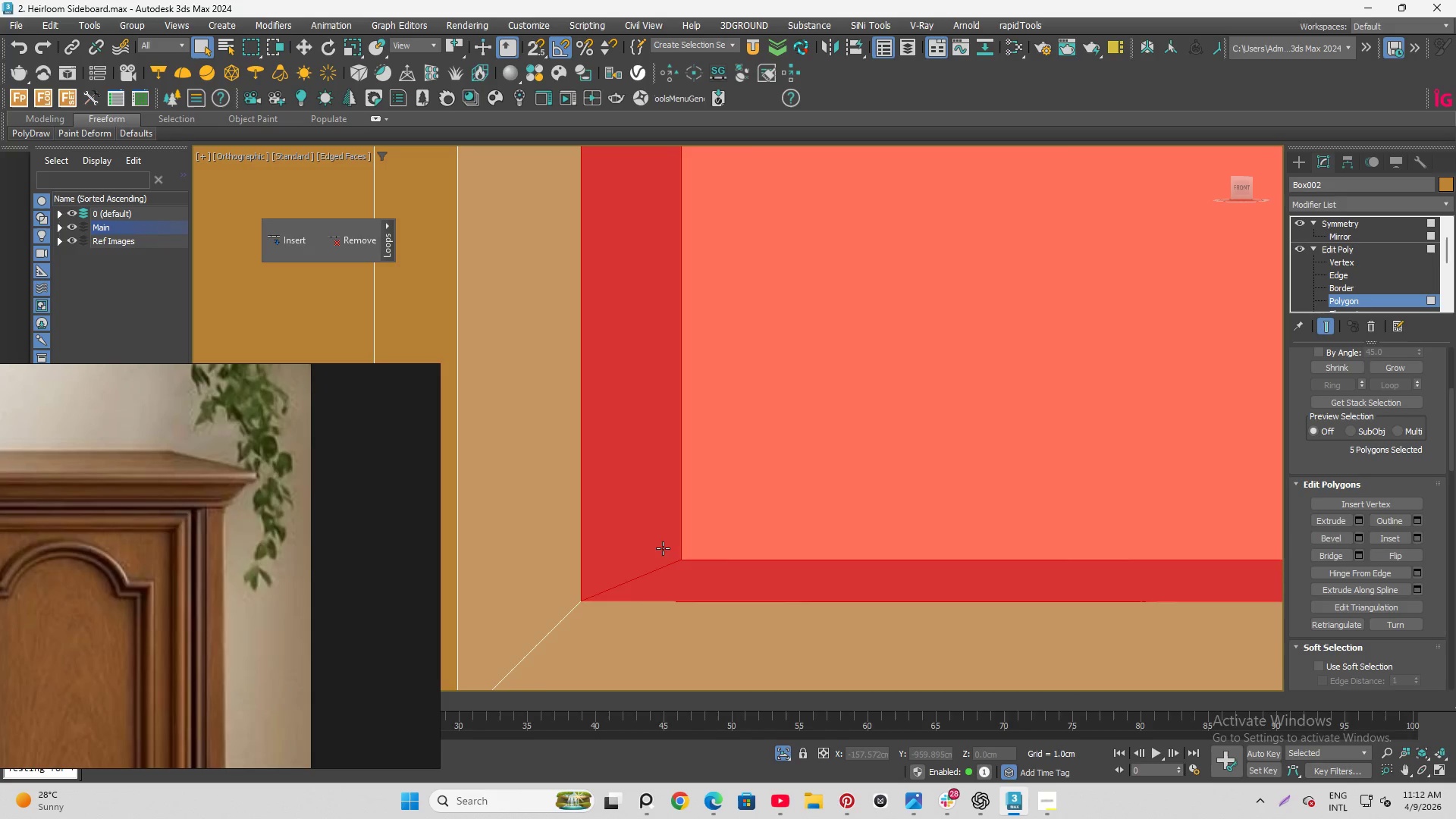 
scroll: coordinate [610, 586], scroll_direction: down, amount: 29.0
 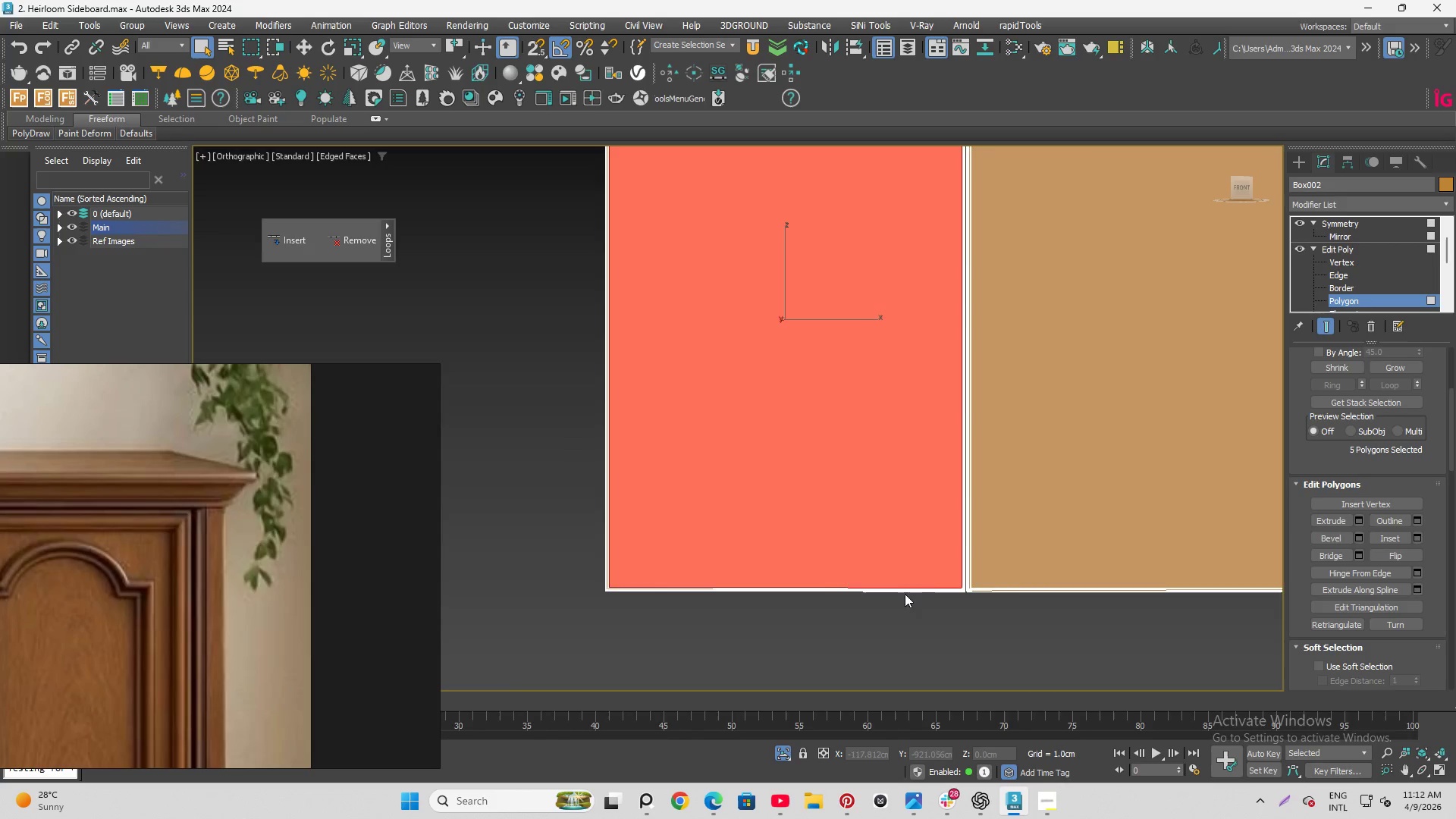 
scroll: coordinate [1134, 531], scroll_direction: up, amount: 9.0
 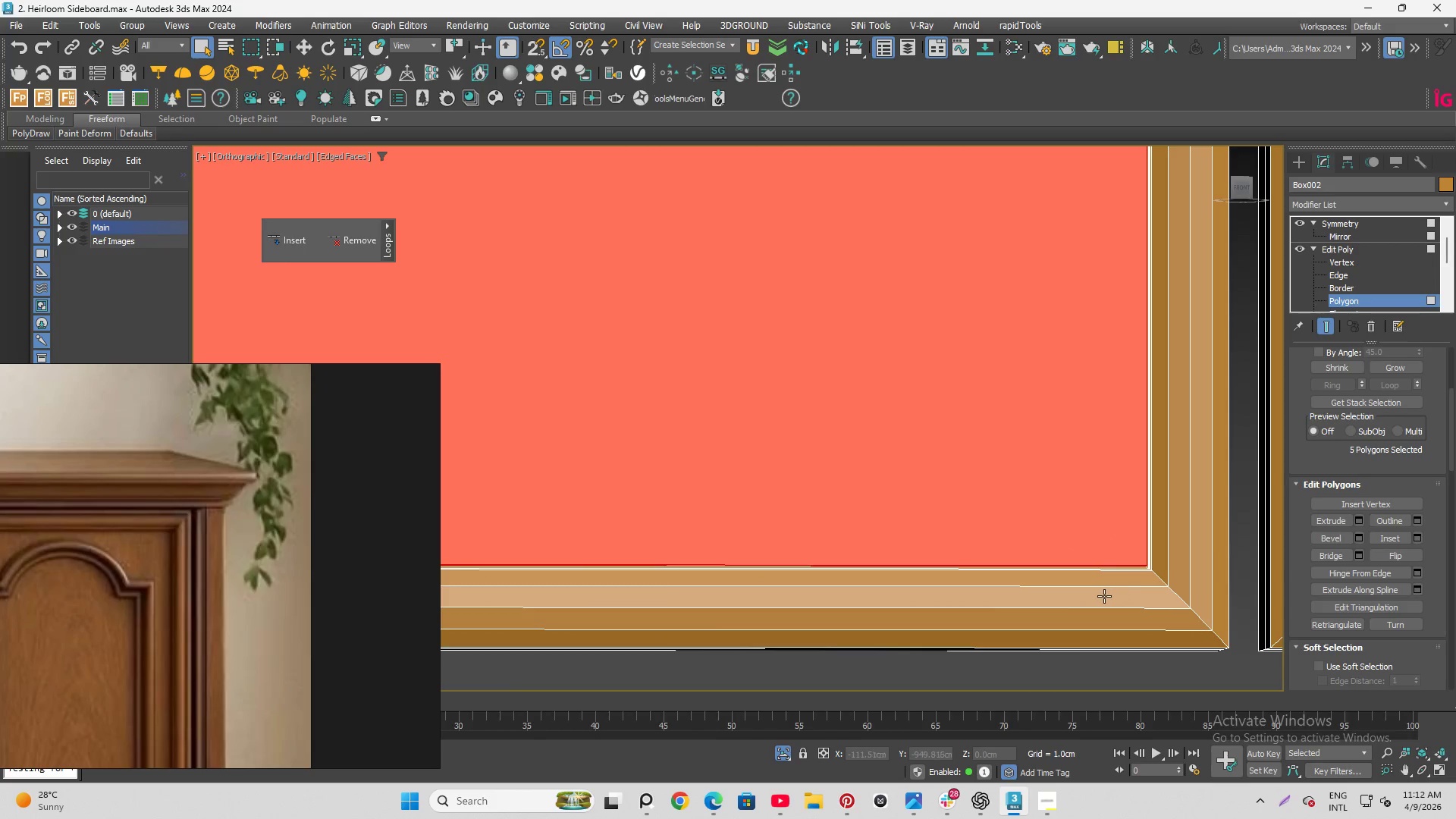 
hold_key(key=AltLeft, duration=1.28)
 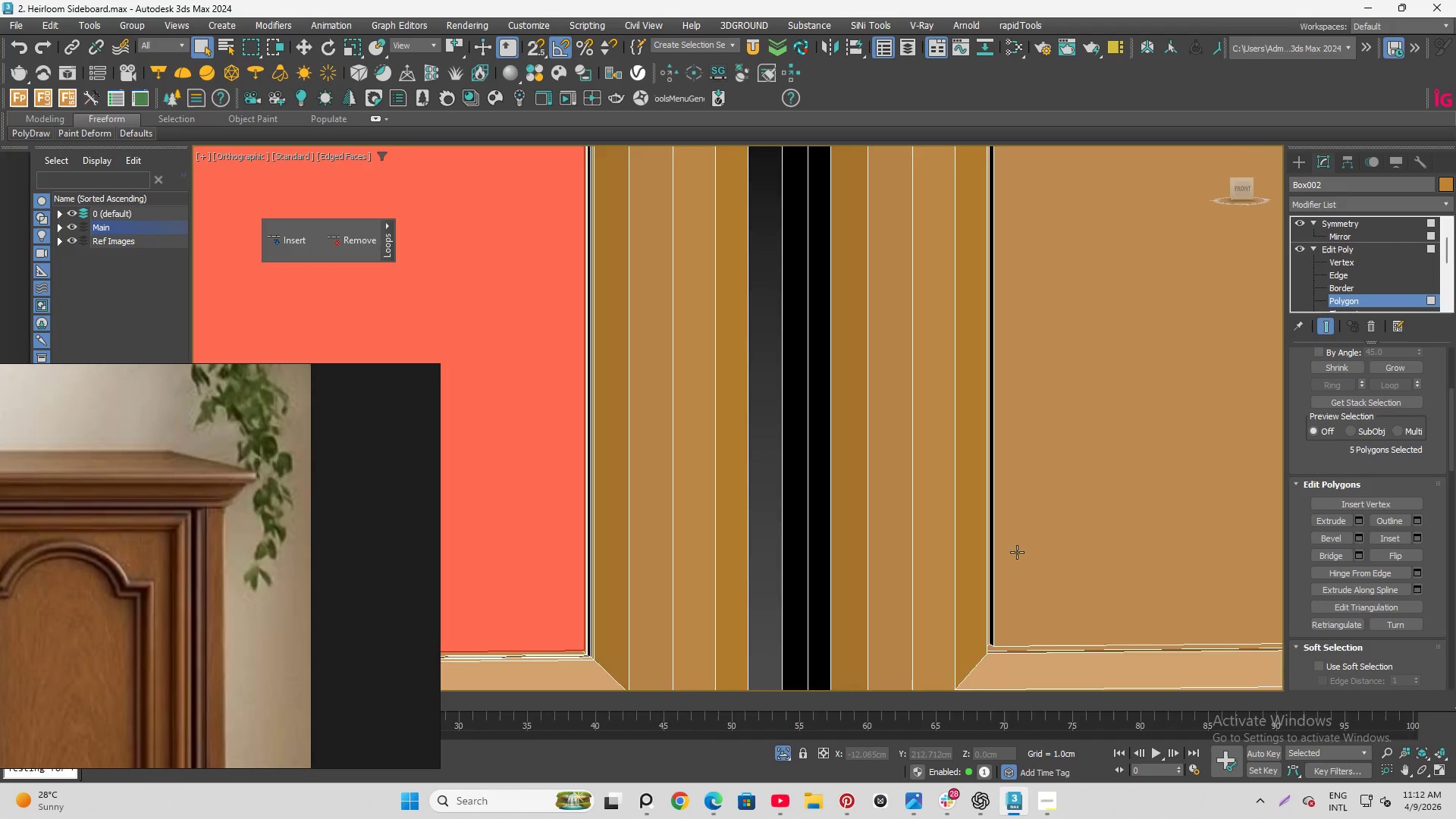 
hold_key(key=ControlLeft, duration=0.62)
left_click([962, 634])
 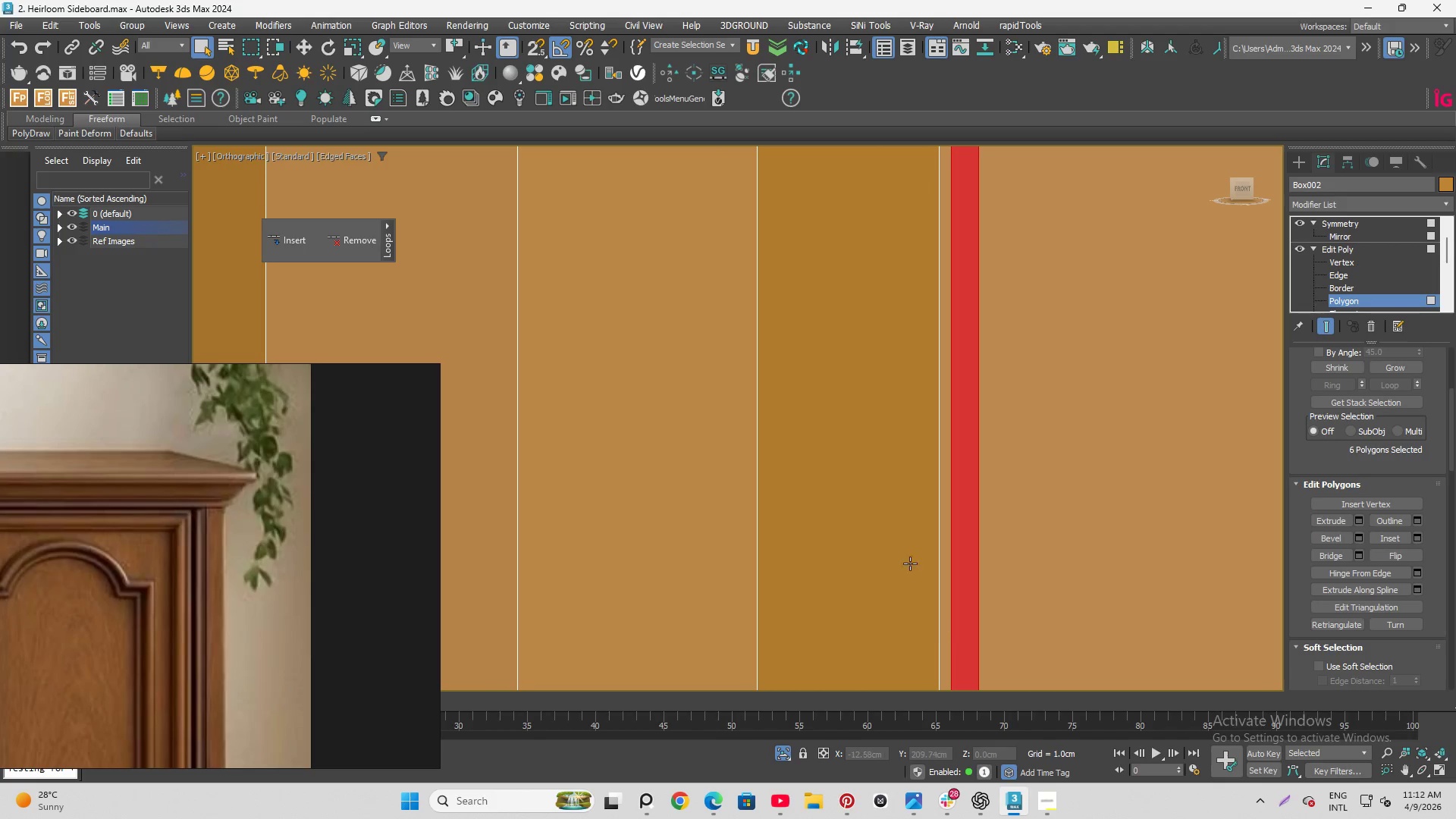 
scroll: coordinate [977, 689], scroll_direction: up, amount: 5.0
 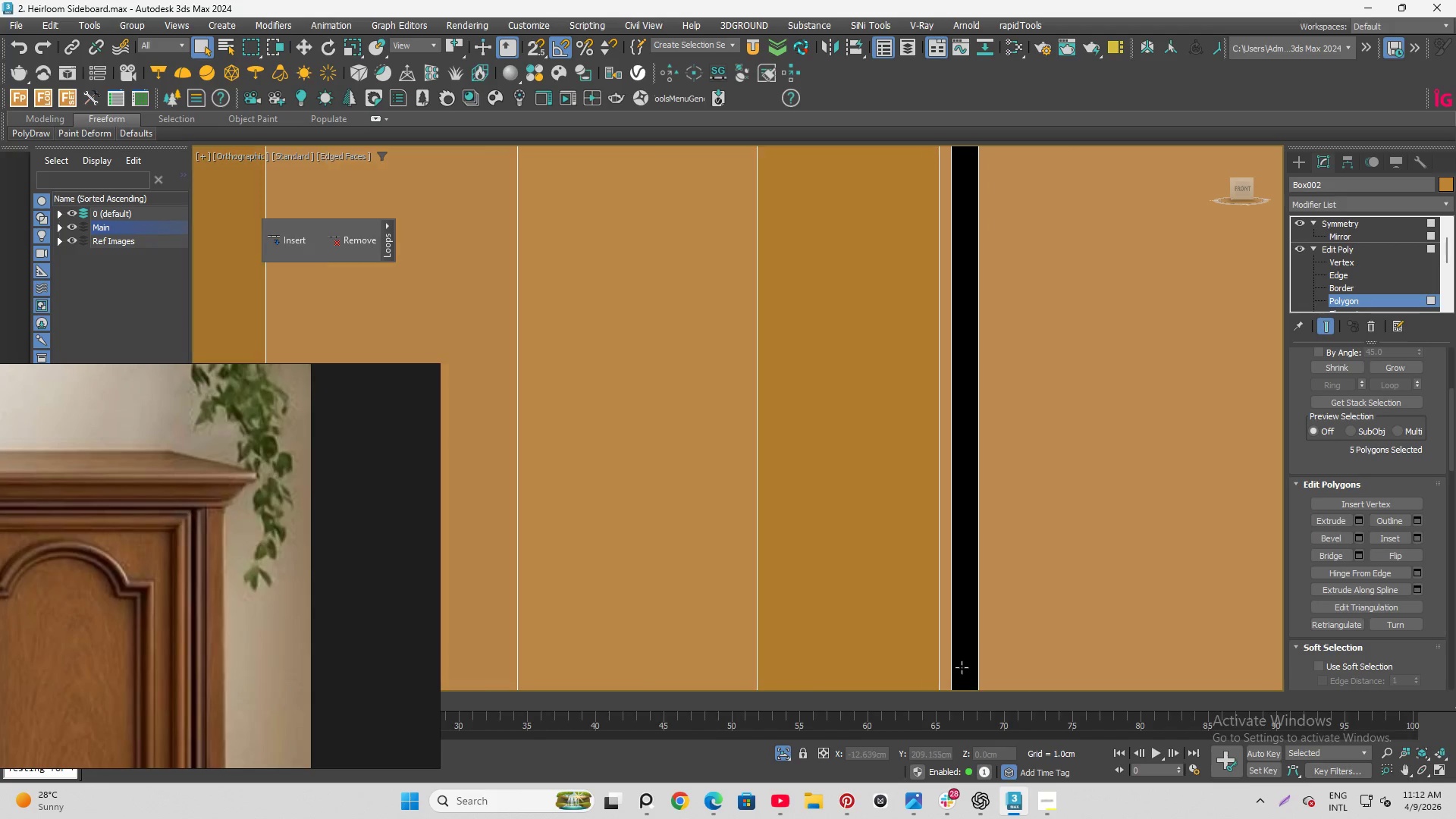 
hold_key(key=AltLeft, duration=0.66)
 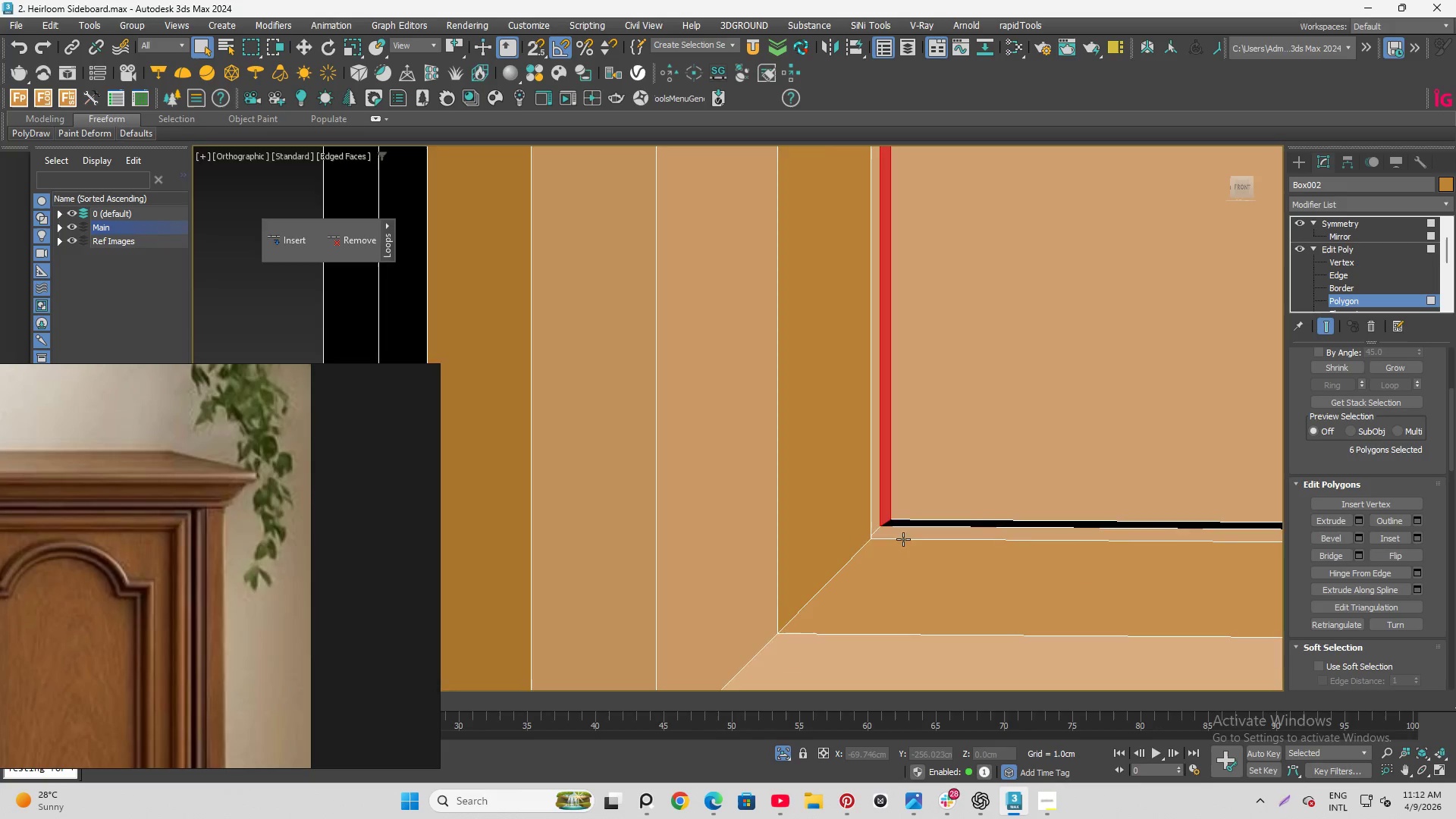 
scroll: coordinate [870, 469], scroll_direction: down, amount: 5.0
 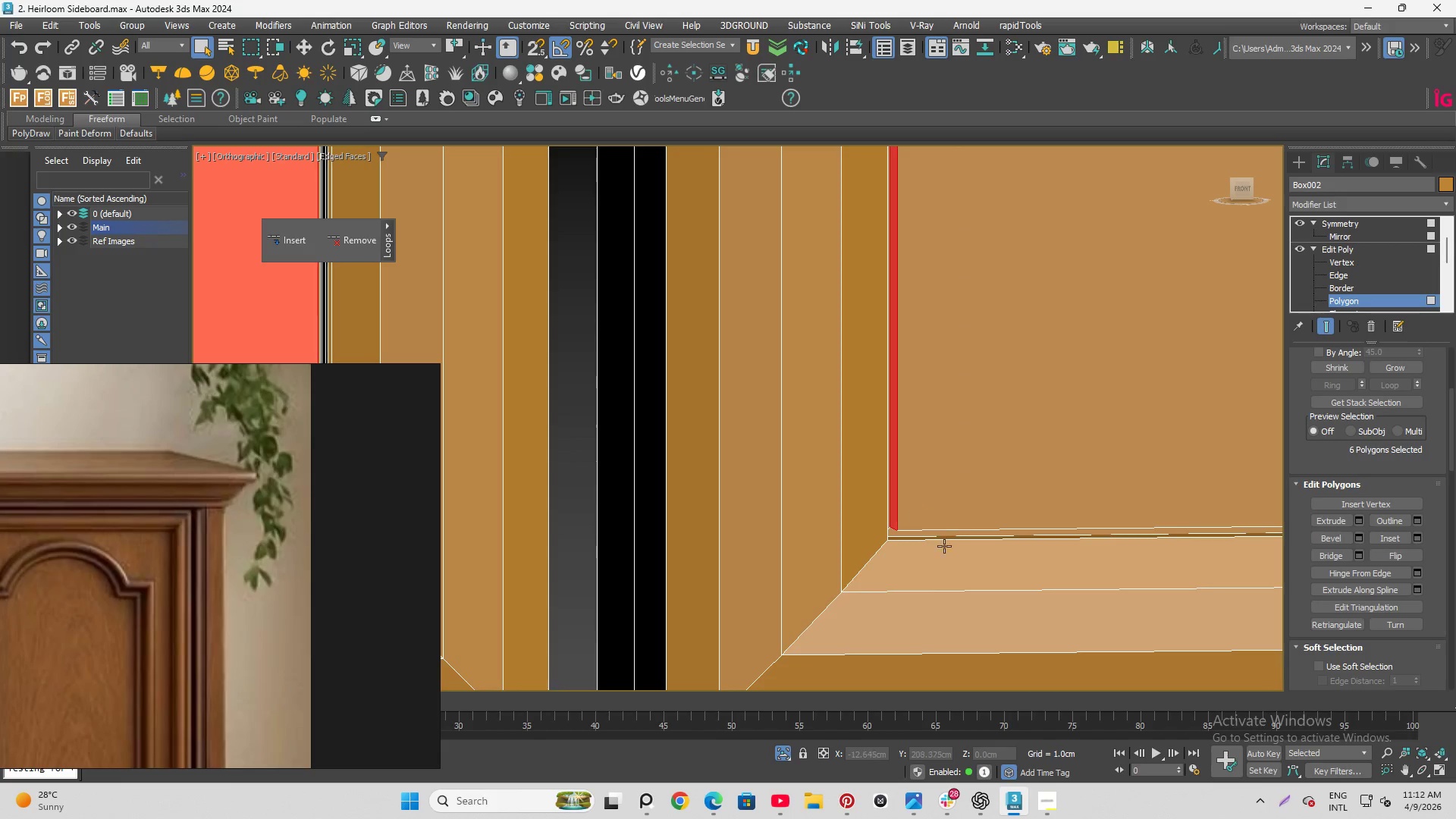 
hold_key(key=ControlLeft, duration=0.86)
left_click([868, 482])
 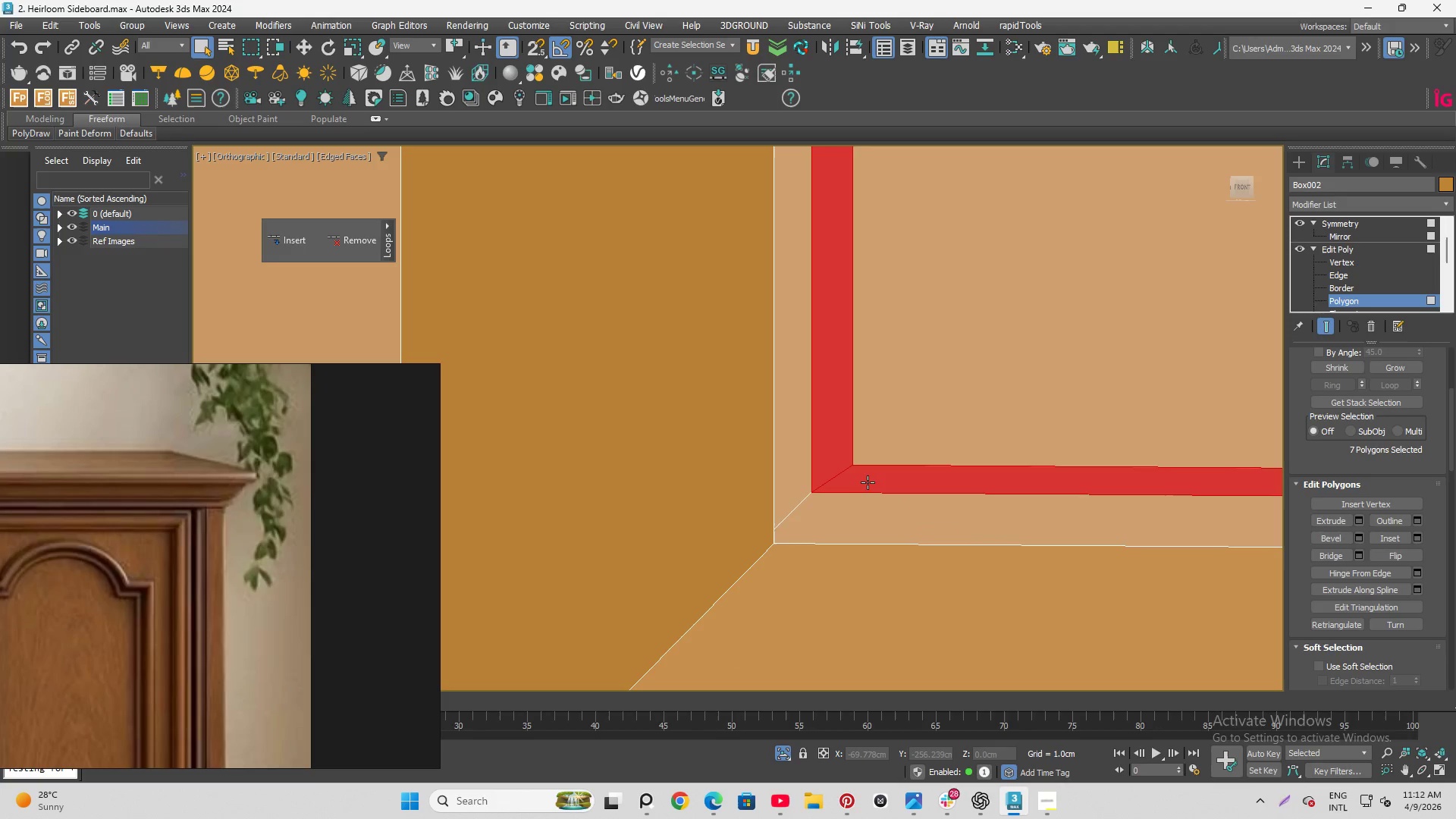 
scroll: coordinate [903, 531], scroll_direction: up, amount: 6.0
 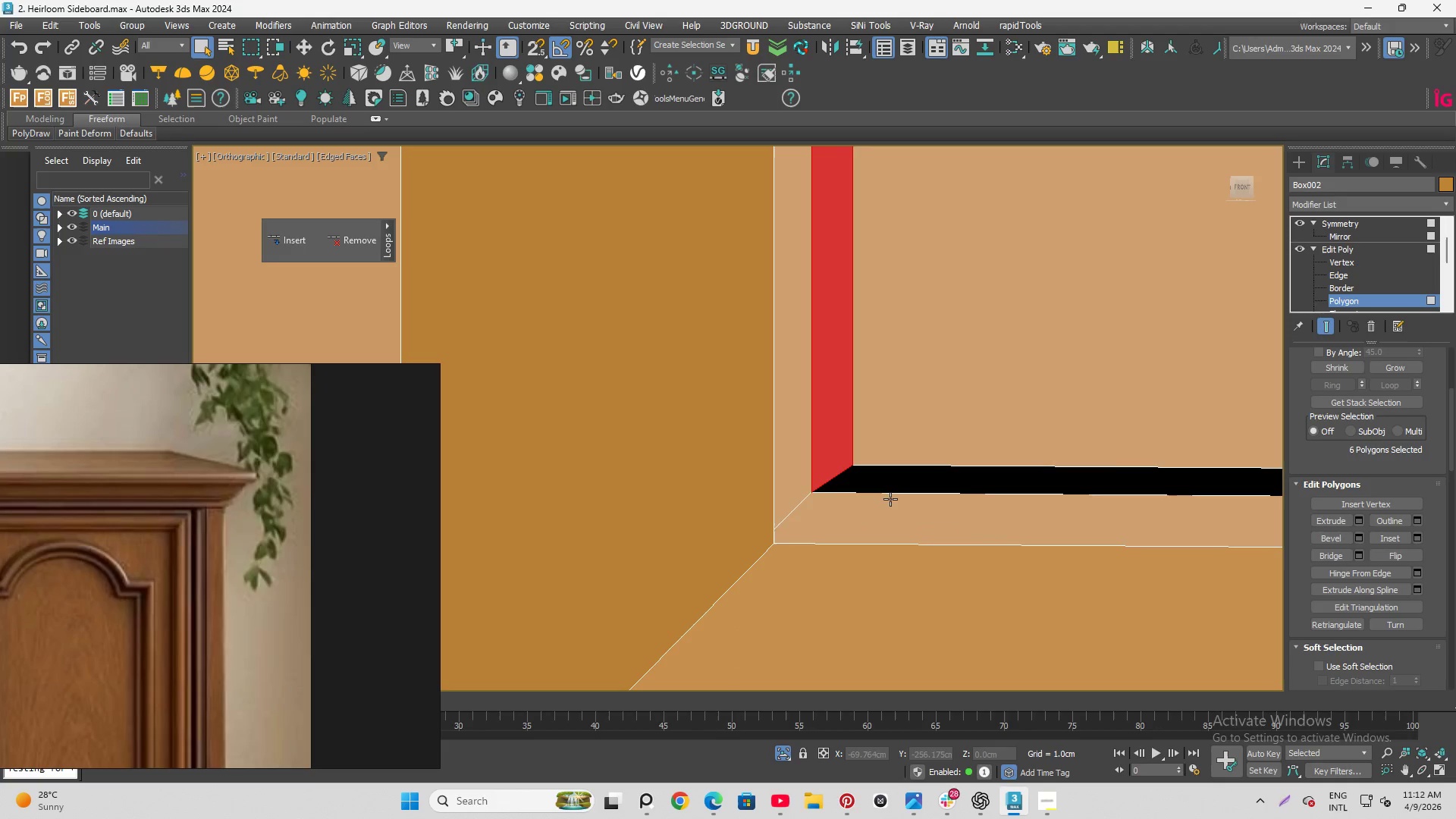 
double_click([868, 482])
 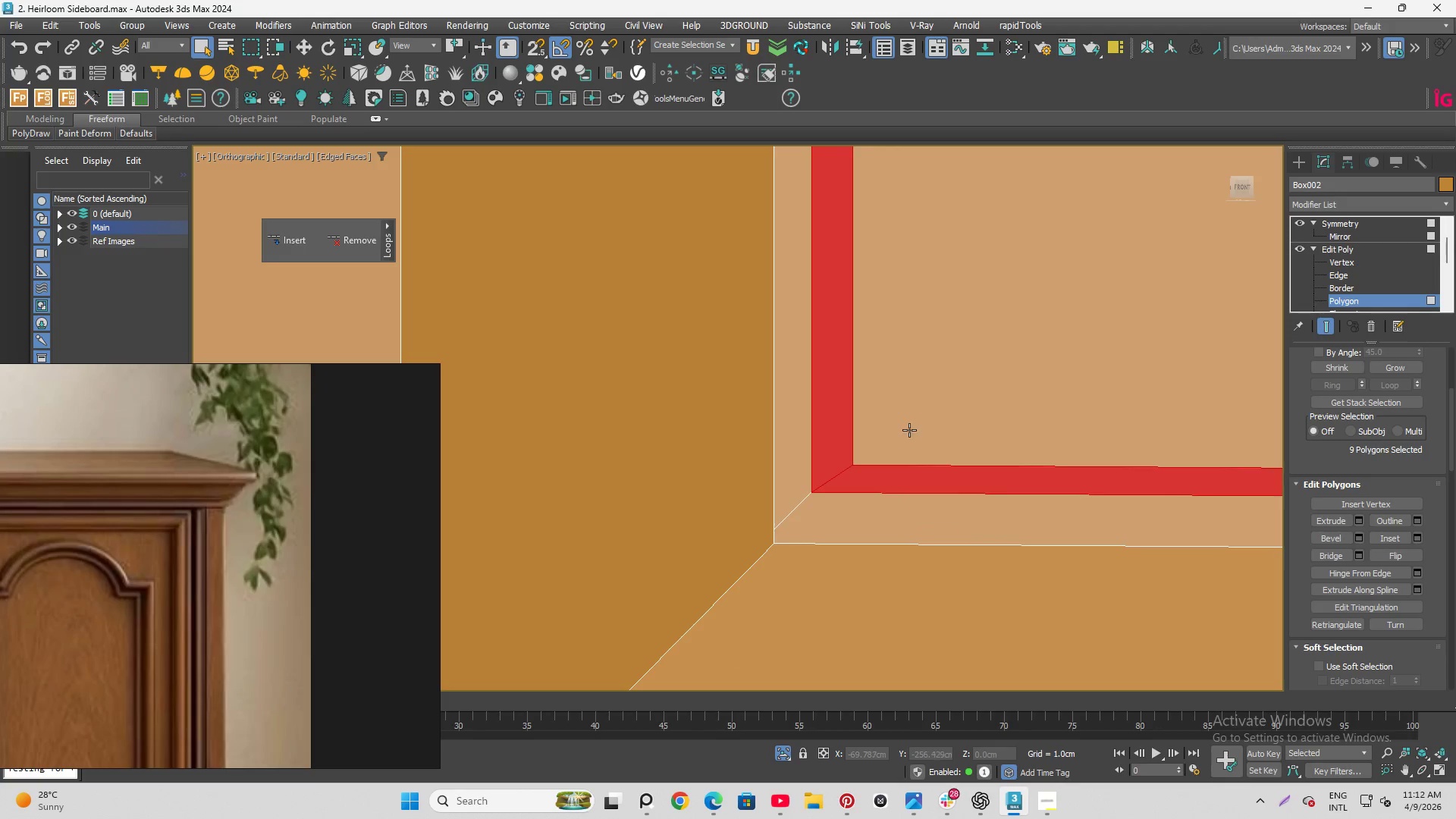 
hold_key(key=ControlLeft, duration=0.53)
left_click([909, 430])
 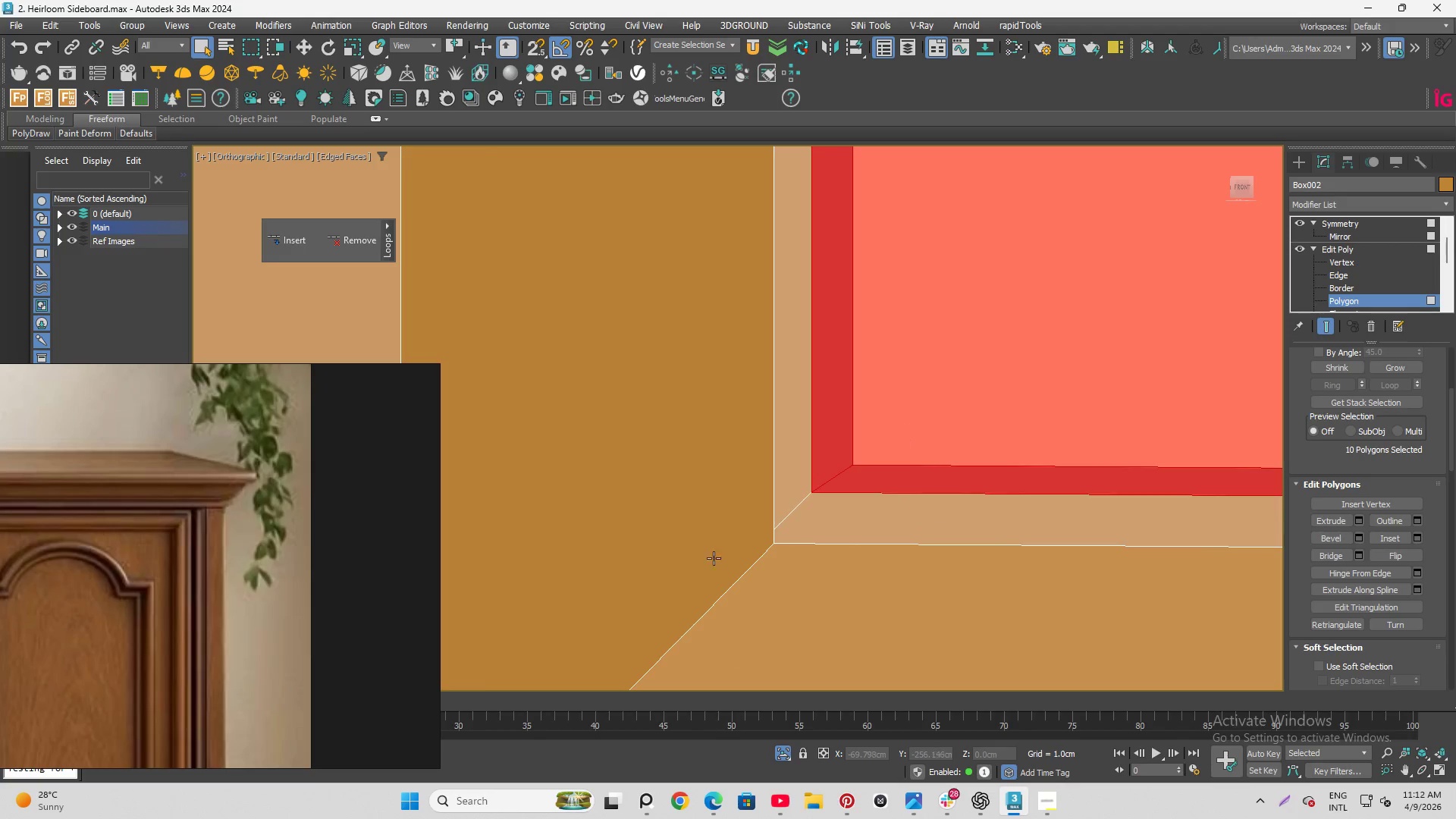 
scroll: coordinate [643, 629], scroll_direction: down, amount: 29.0
 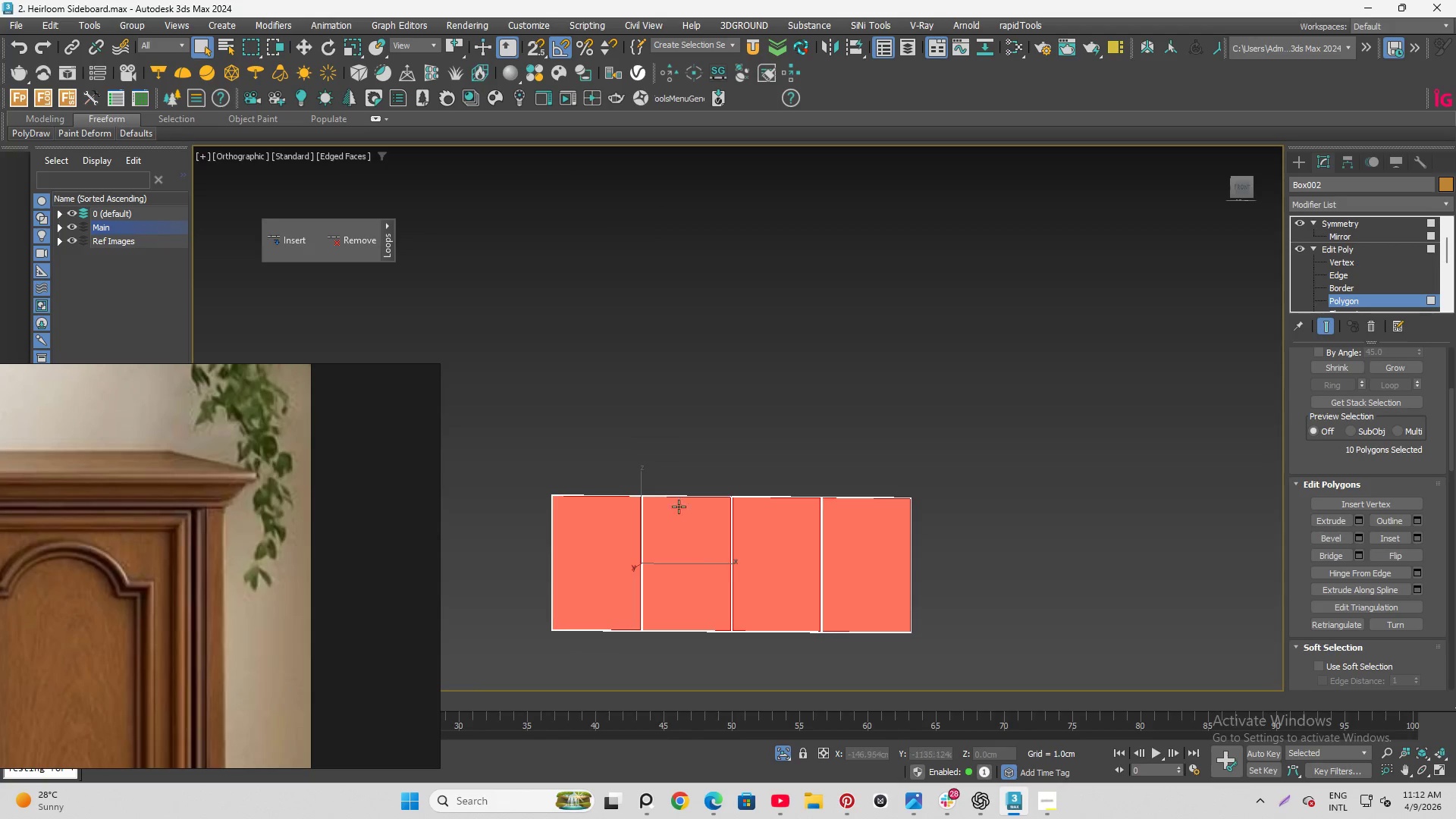 
scroll: coordinate [1316, 427], scroll_direction: up, amount: 14.0
 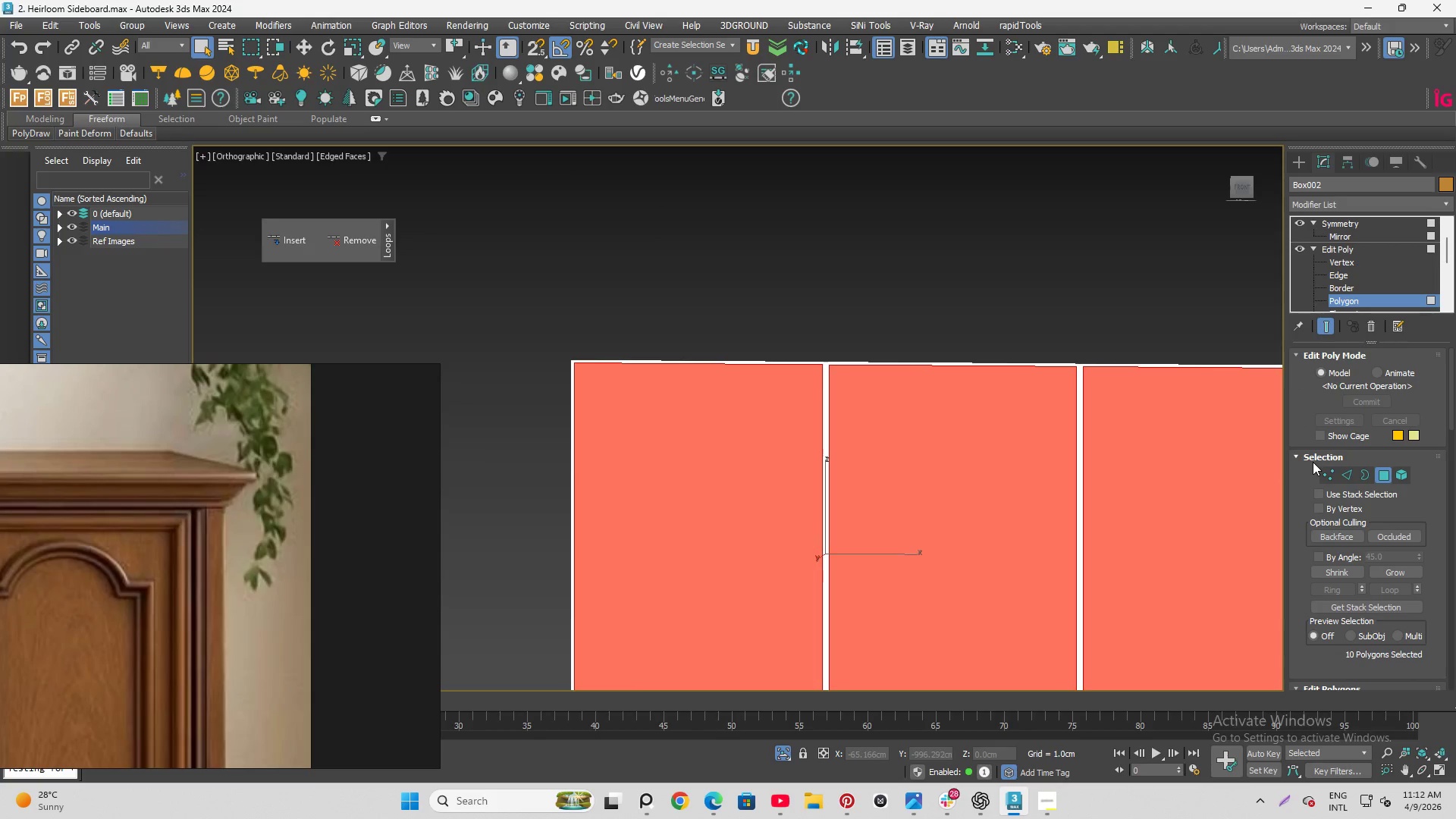 
scroll: coordinate [1312, 567], scroll_direction: down, amount: 35.0
 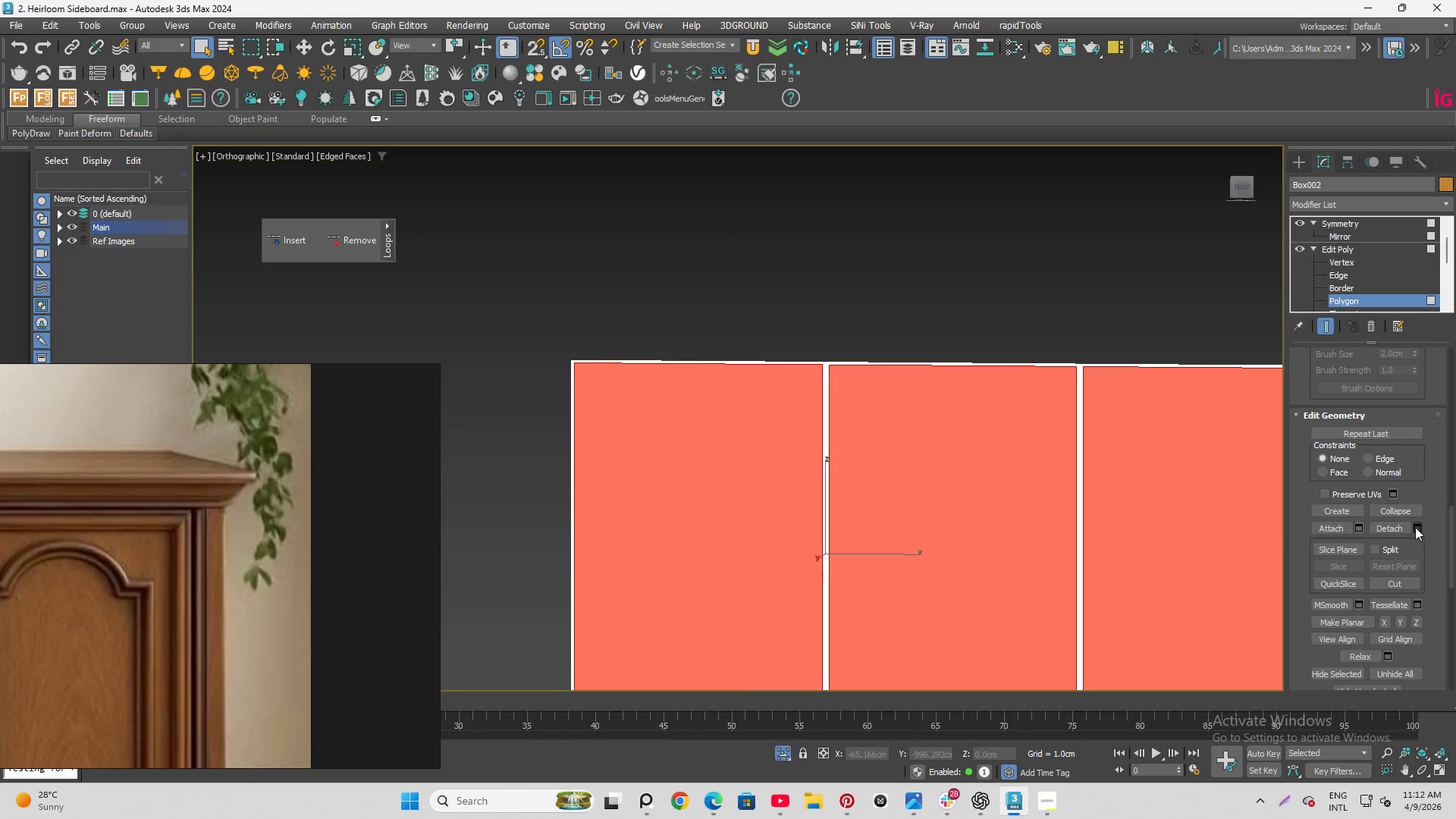 
left_click([1415, 527])
 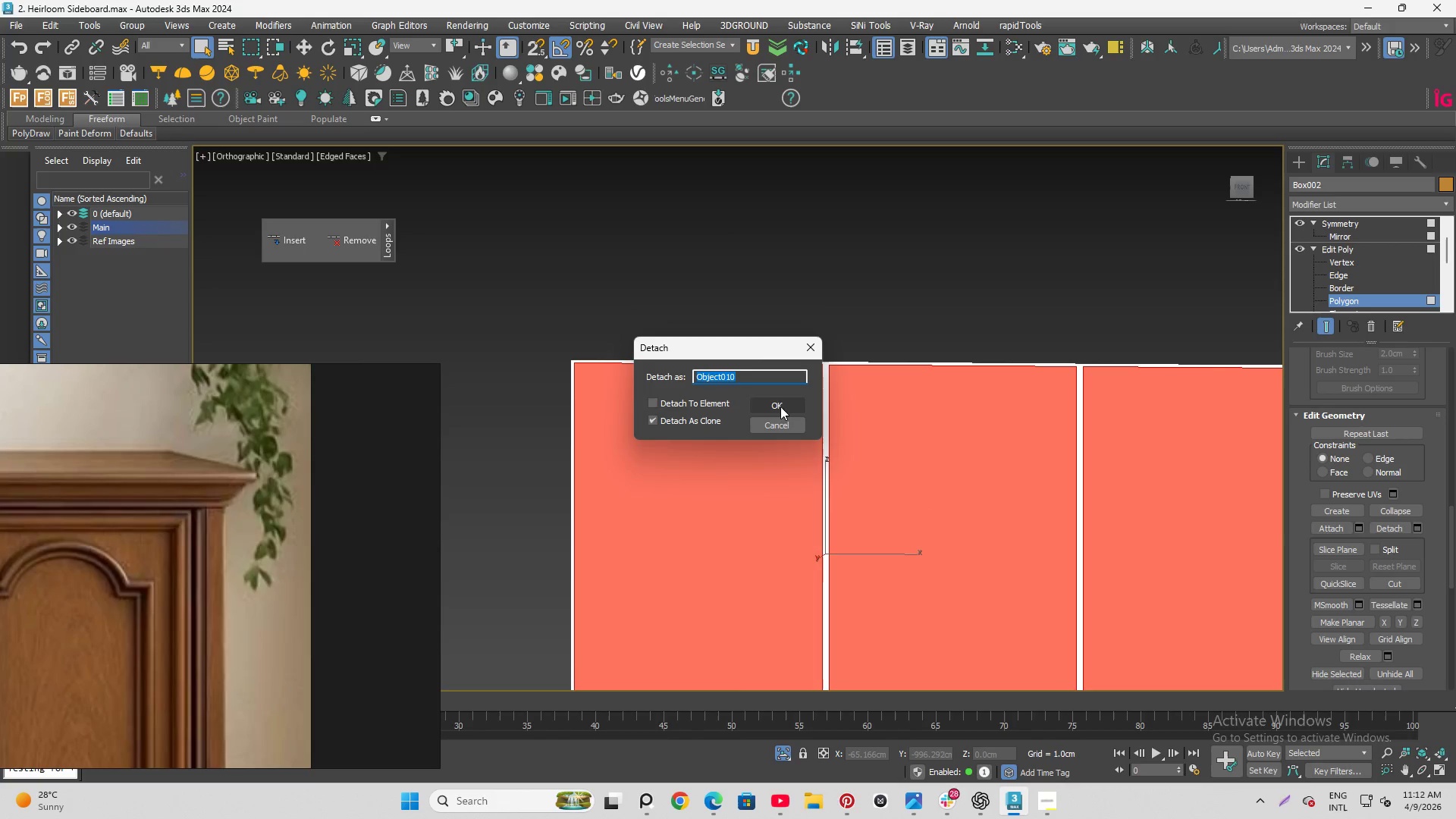 
left_click([781, 399])
 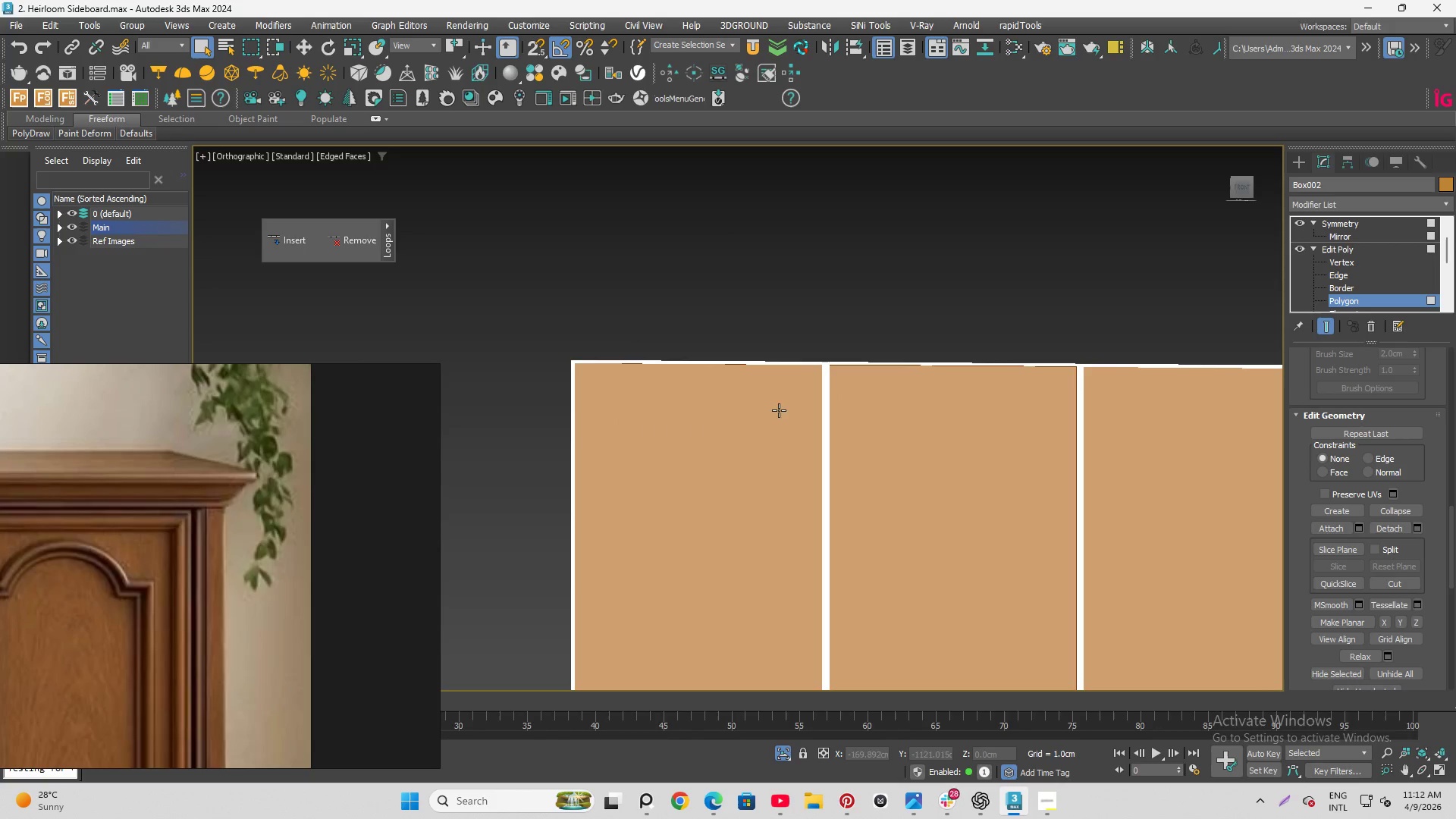 
scroll: coordinate [581, 410], scroll_direction: up, amount: 15.0
 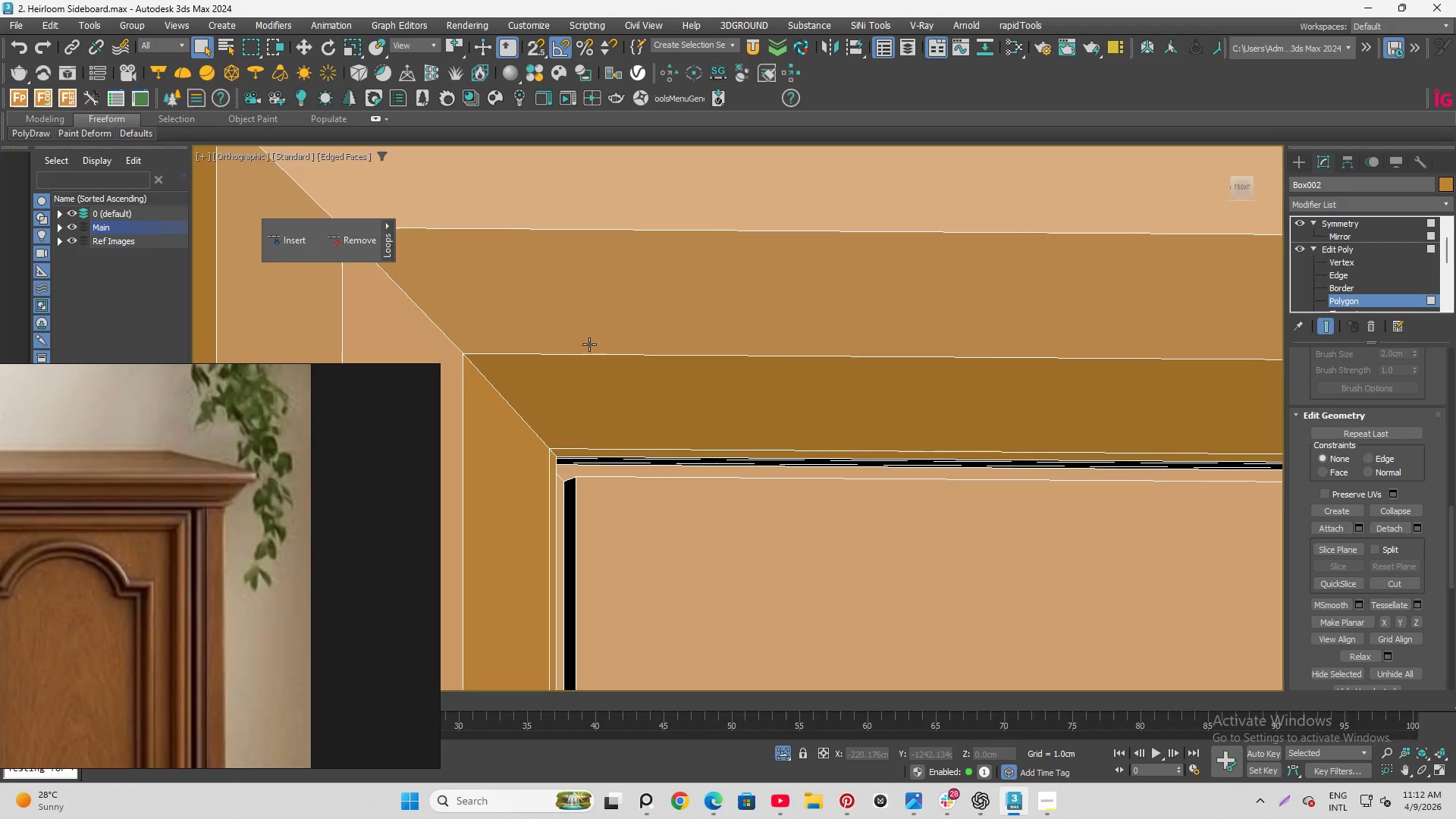 
scroll: coordinate [729, 277], scroll_direction: down, amount: 7.0
 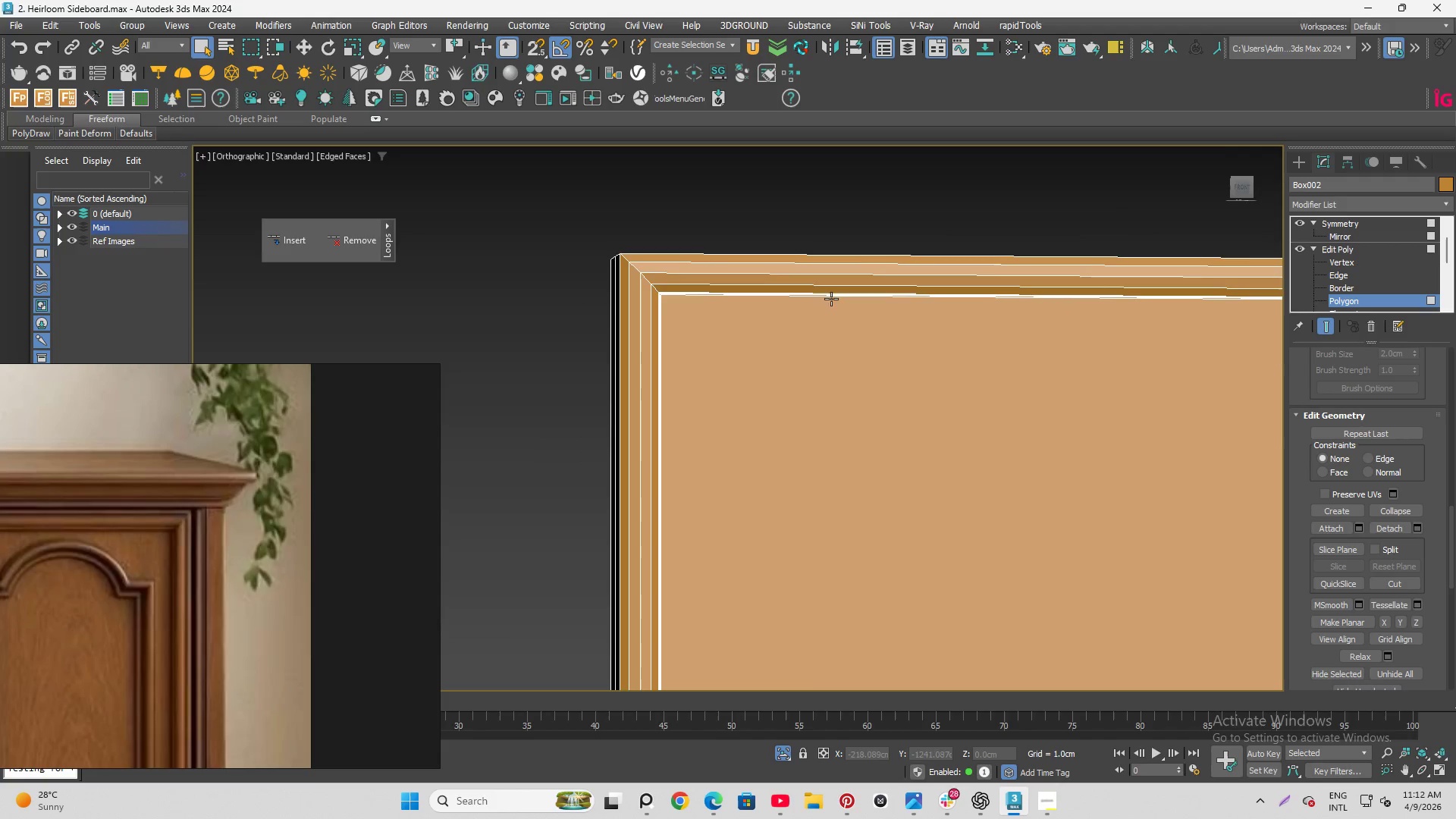 
scroll: coordinate [673, 289], scroll_direction: up, amount: 5.0
 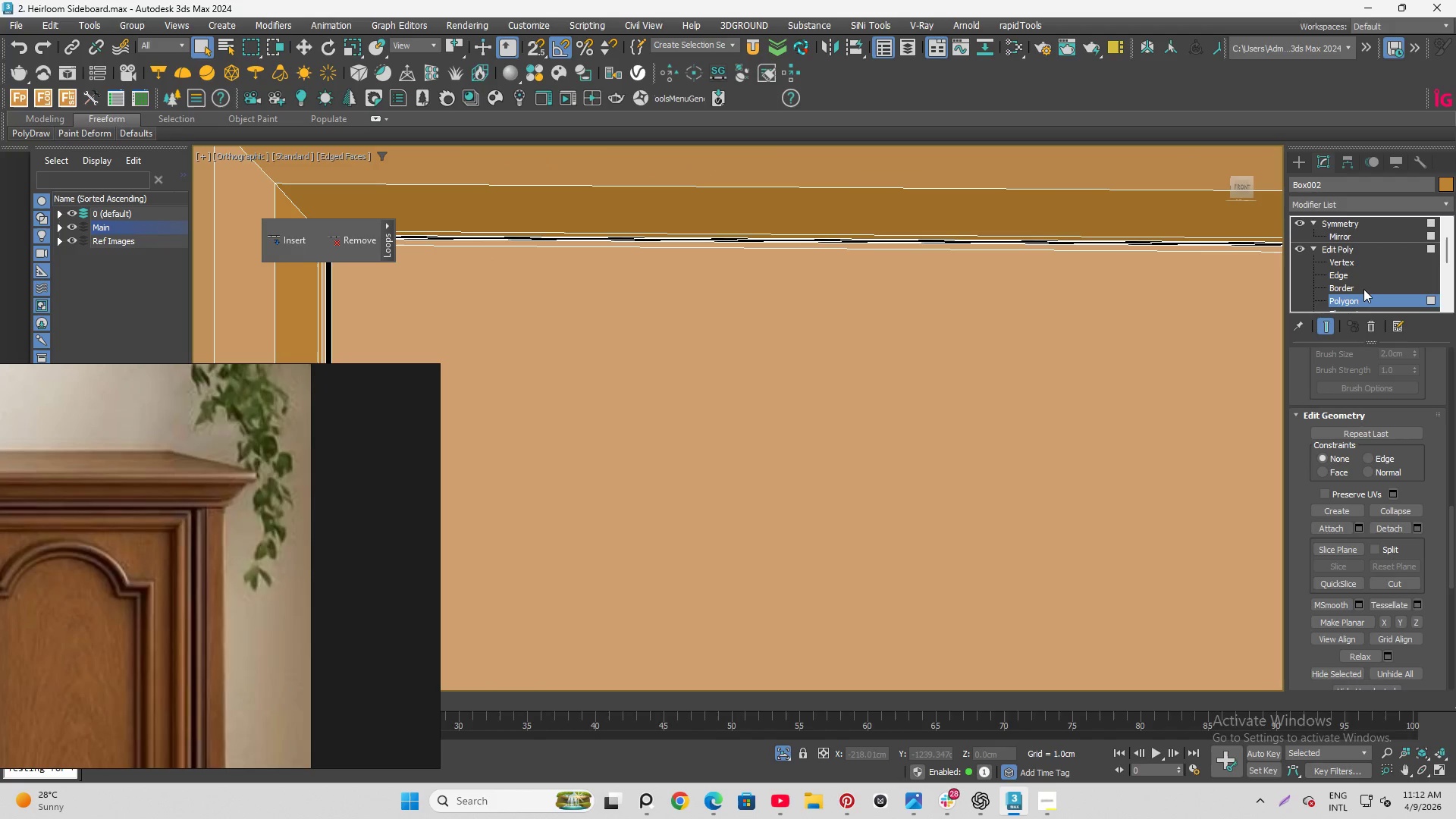 
left_click([1363, 289])
 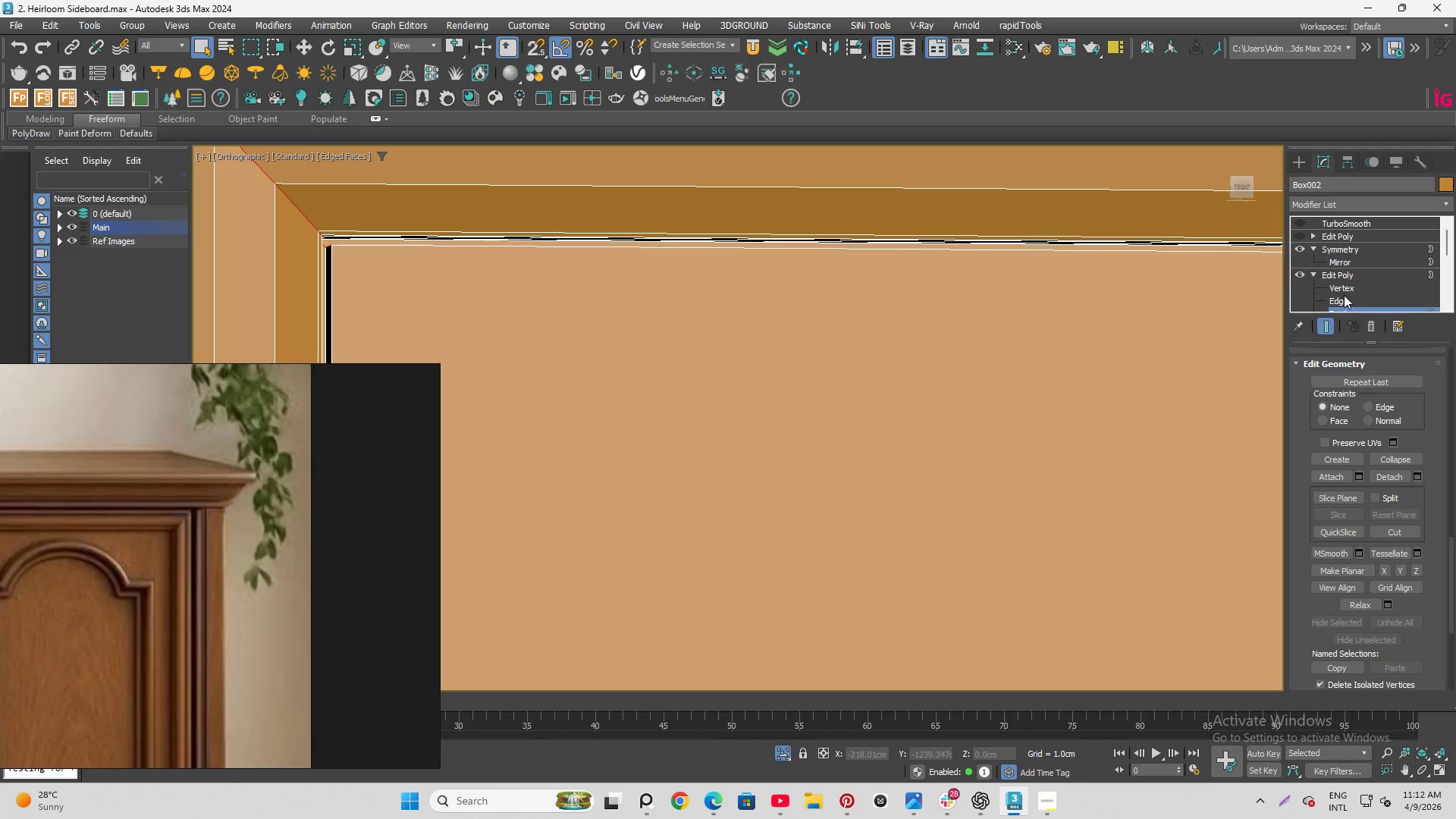 
scroll: coordinate [1344, 290], scroll_direction: down, amount: 2.0
 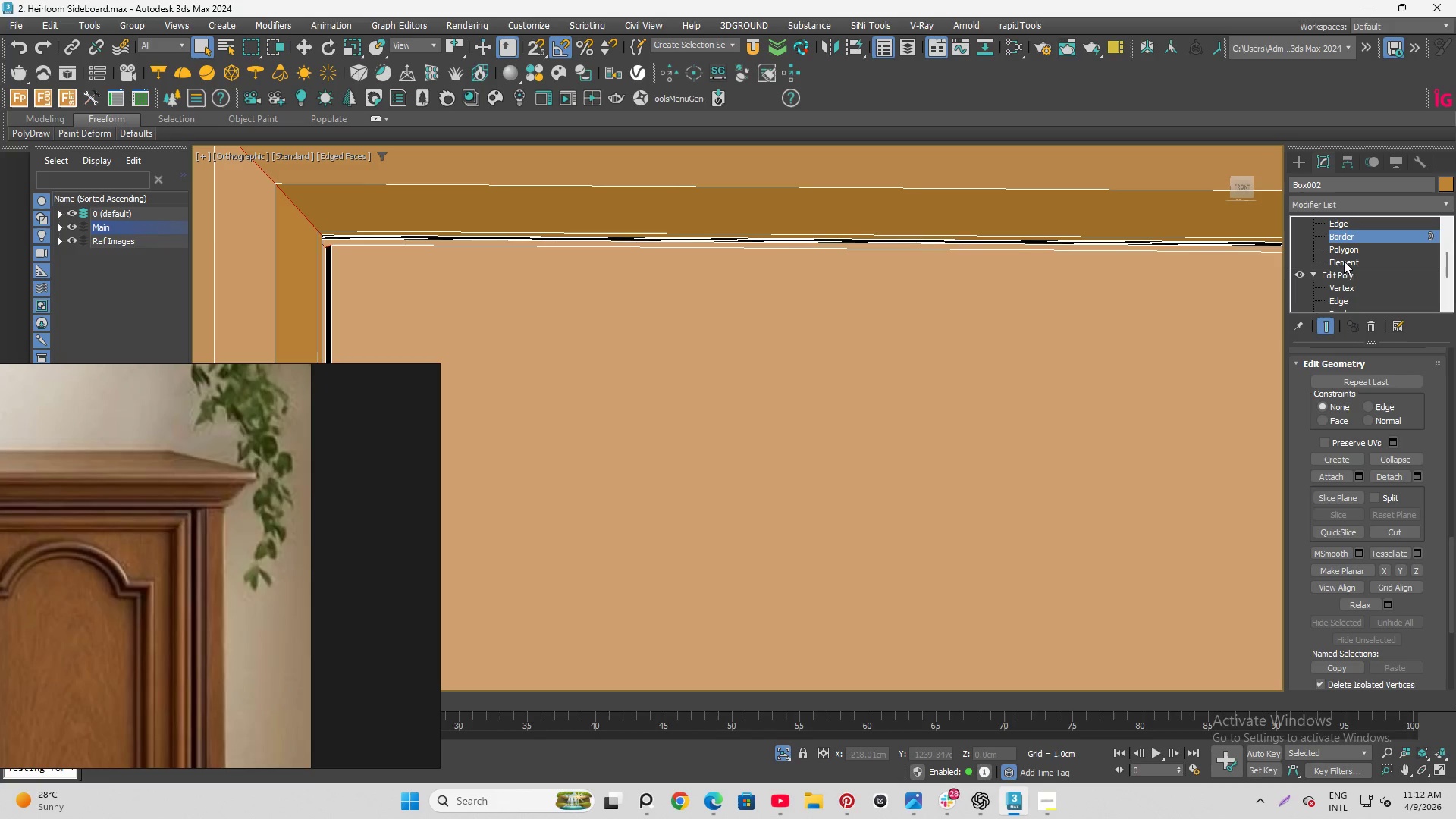 
left_click([1345, 259])
 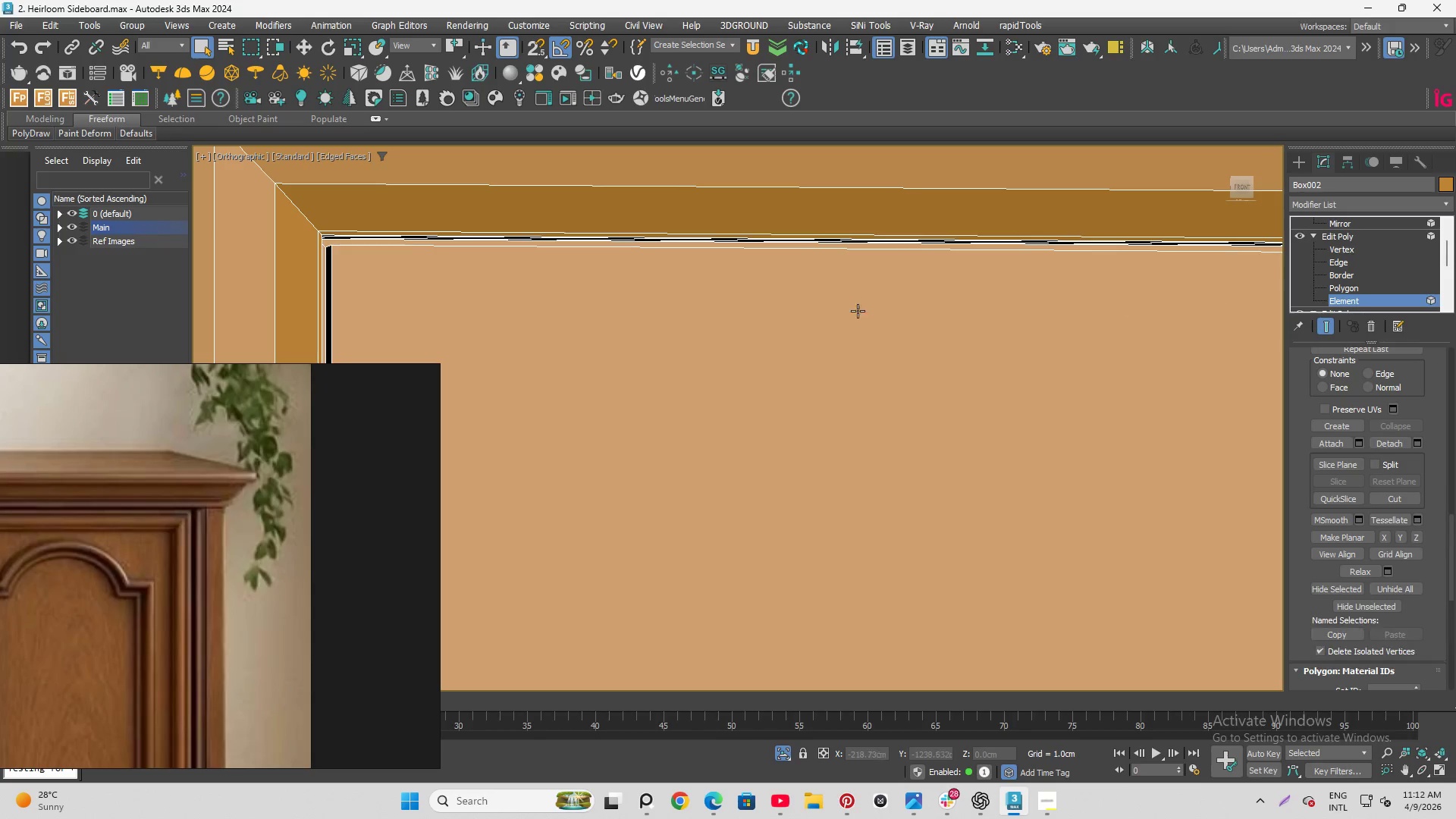 
left_click([821, 315])
 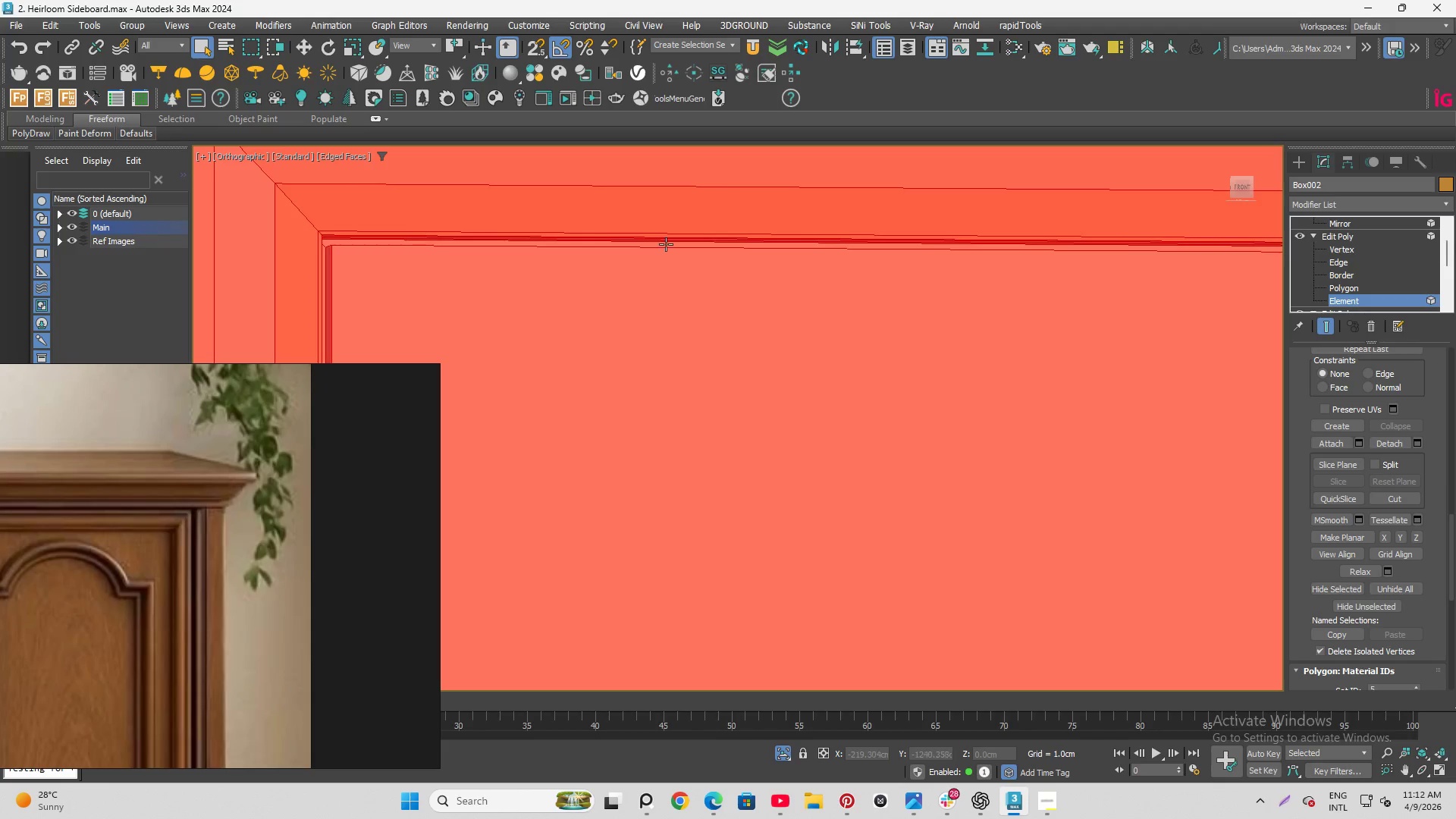 
scroll: coordinate [556, 207], scroll_direction: down, amount: 6.0
 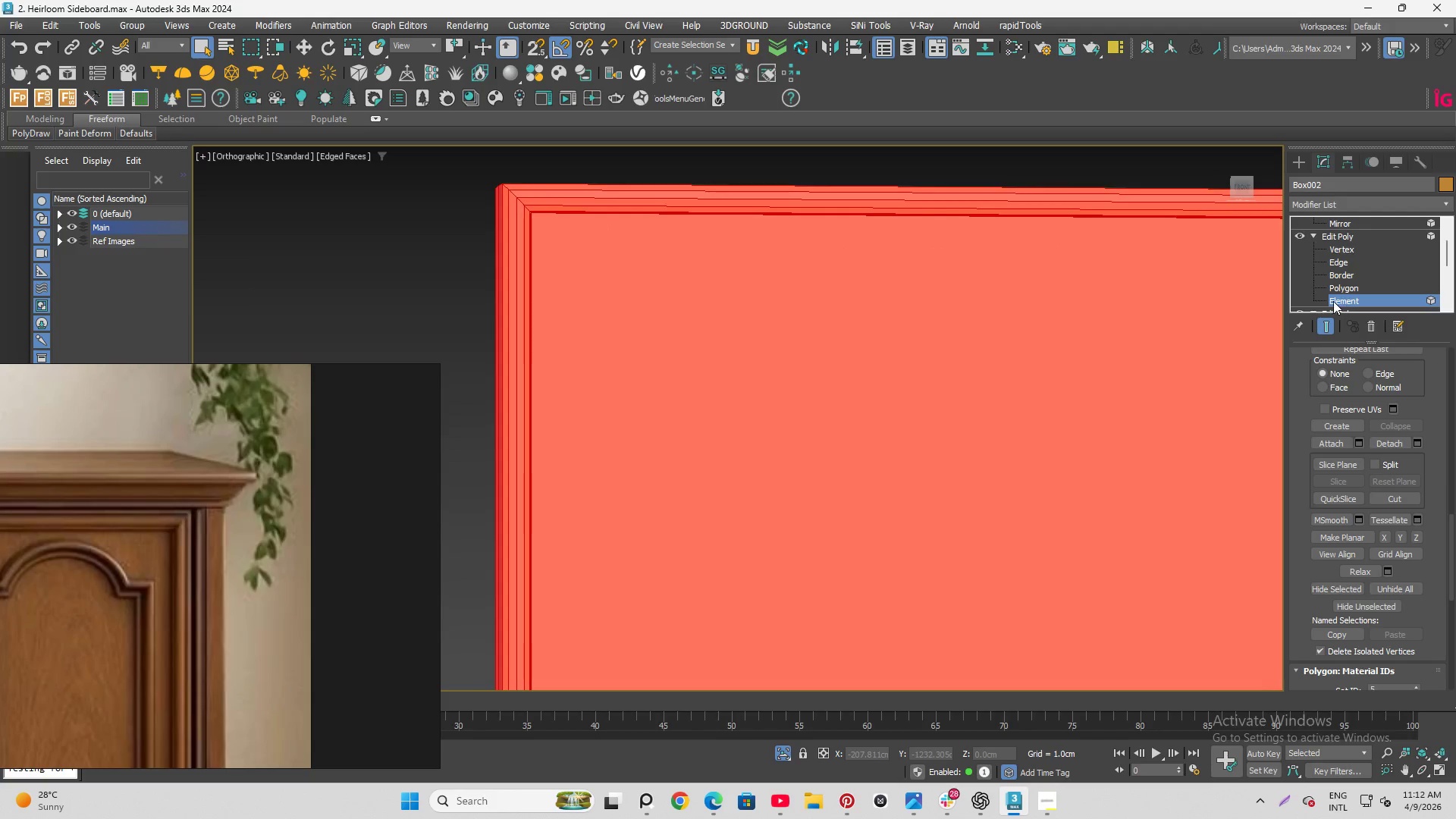 
left_click([1352, 287])
 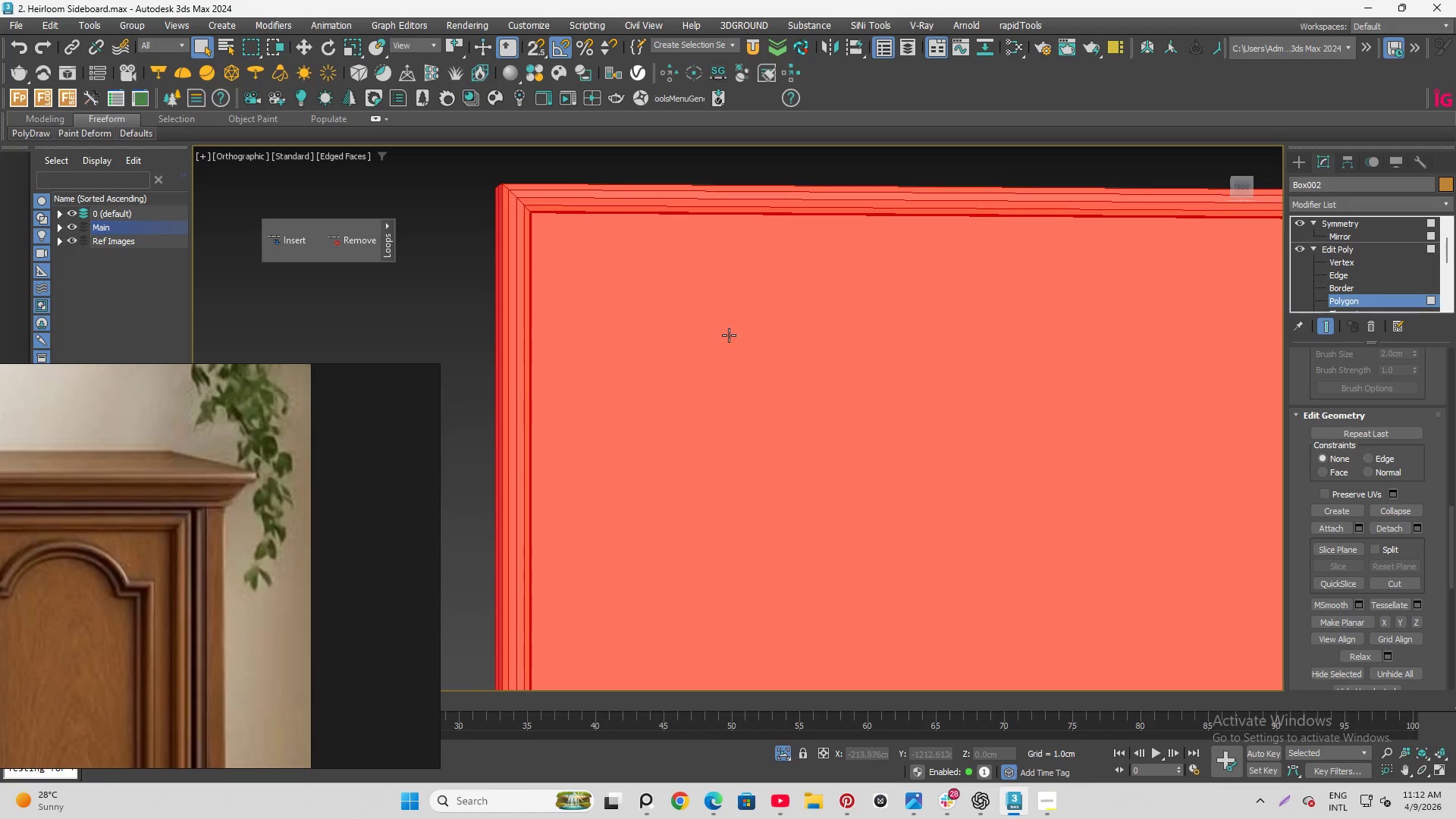 
left_click([742, 335])
 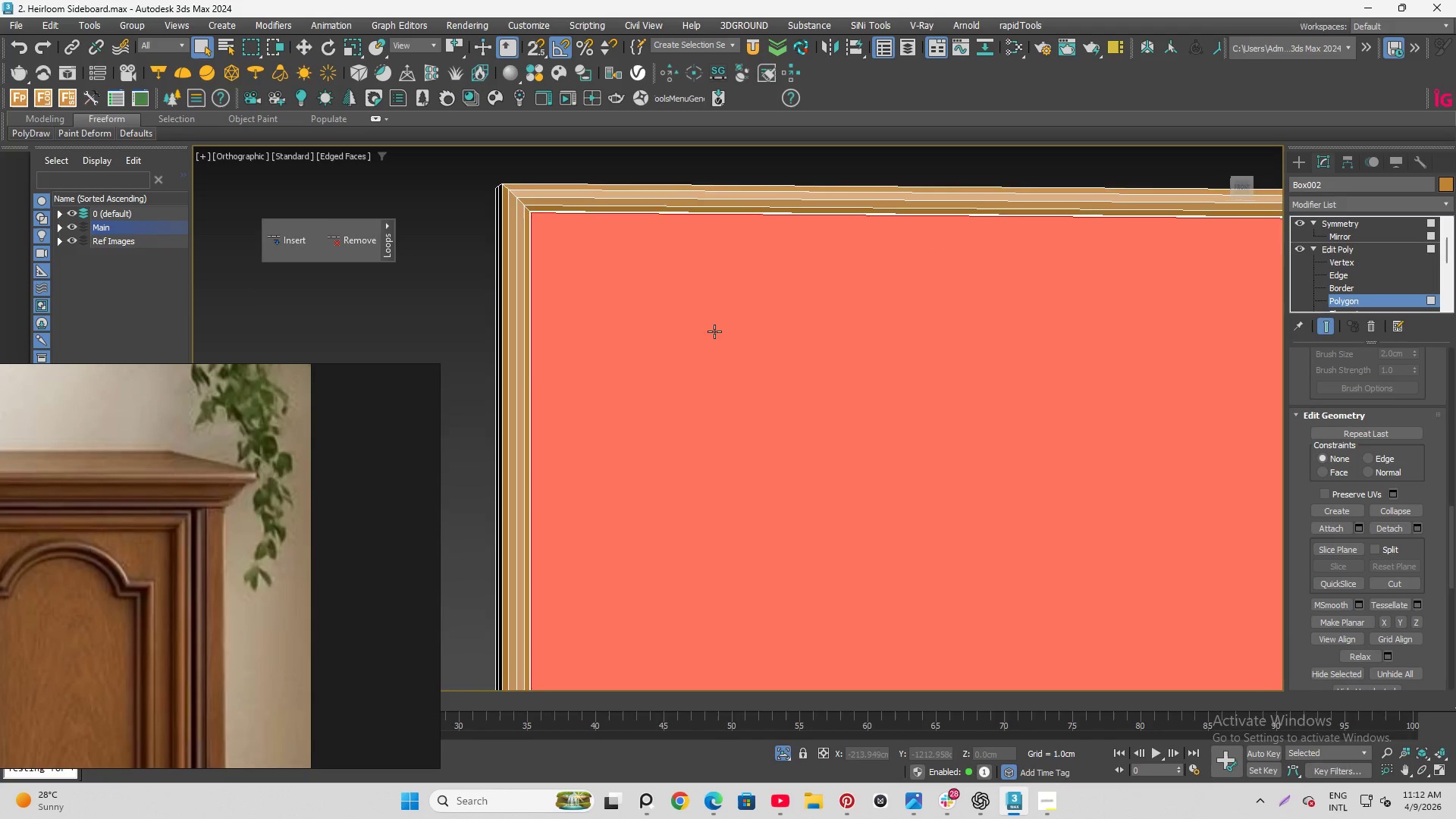 
scroll: coordinate [620, 310], scroll_direction: down, amount: 5.0
 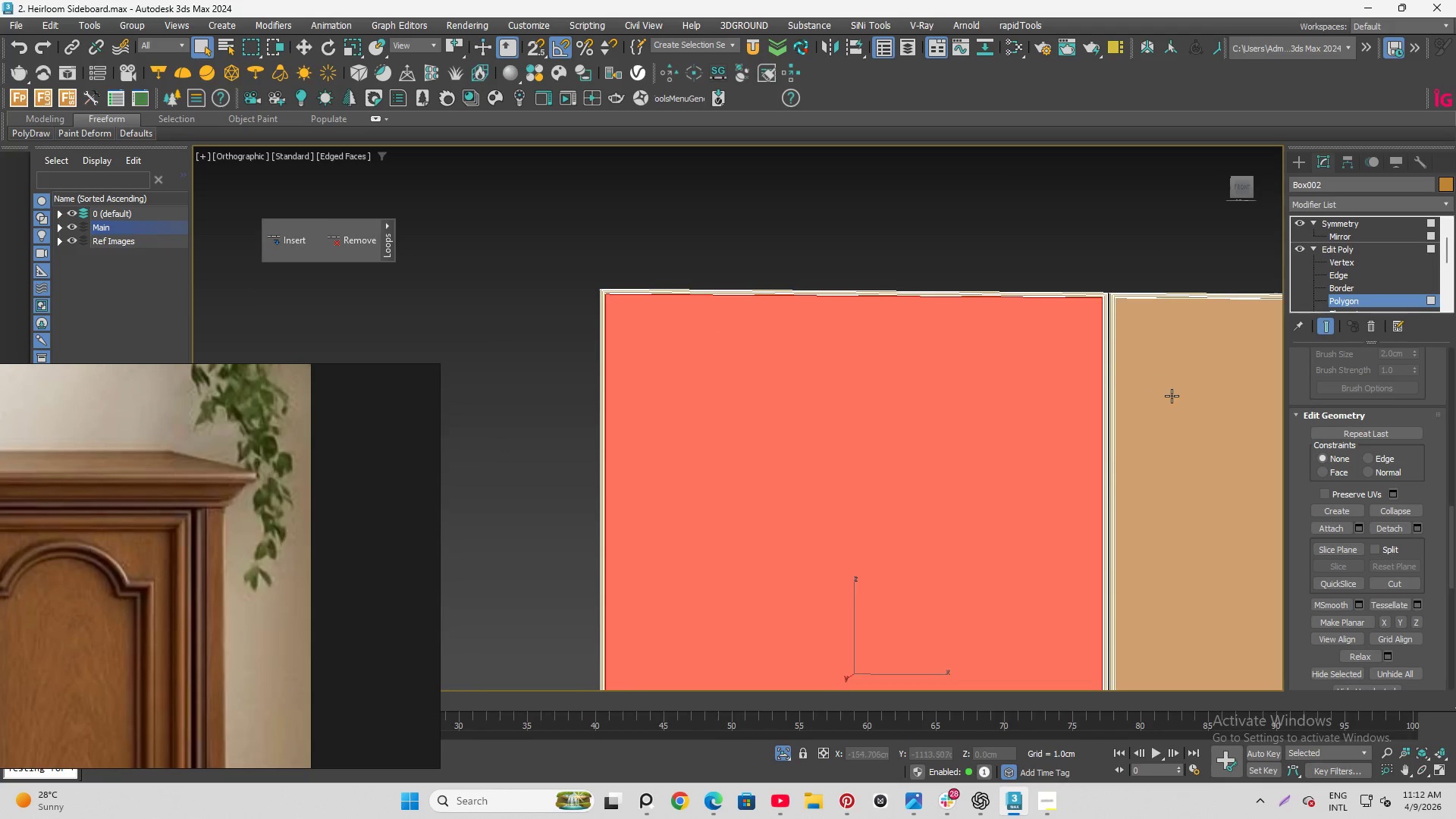 
scroll: coordinate [1169, 400], scroll_direction: up, amount: 3.0
 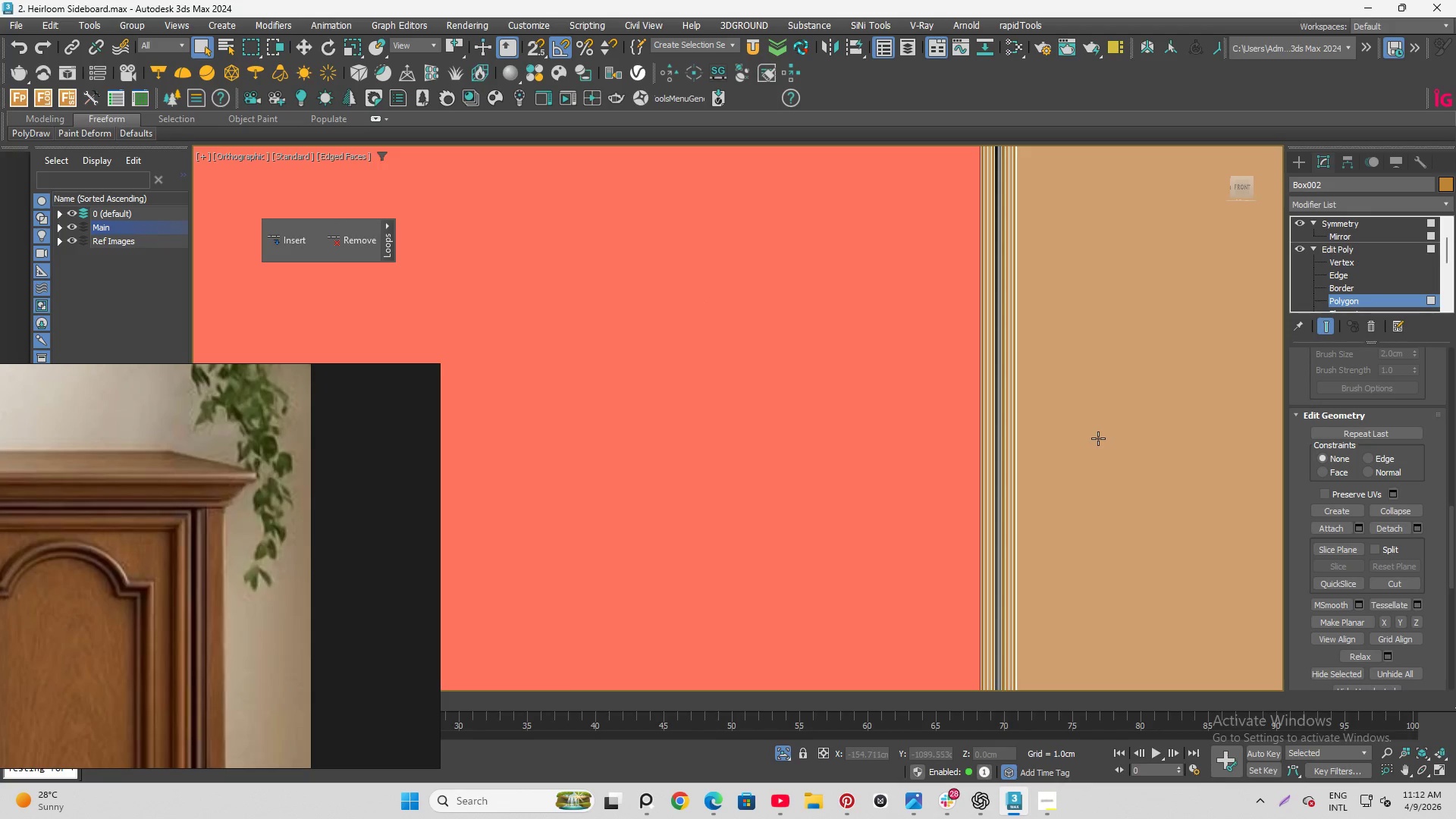 
key(Delete)
 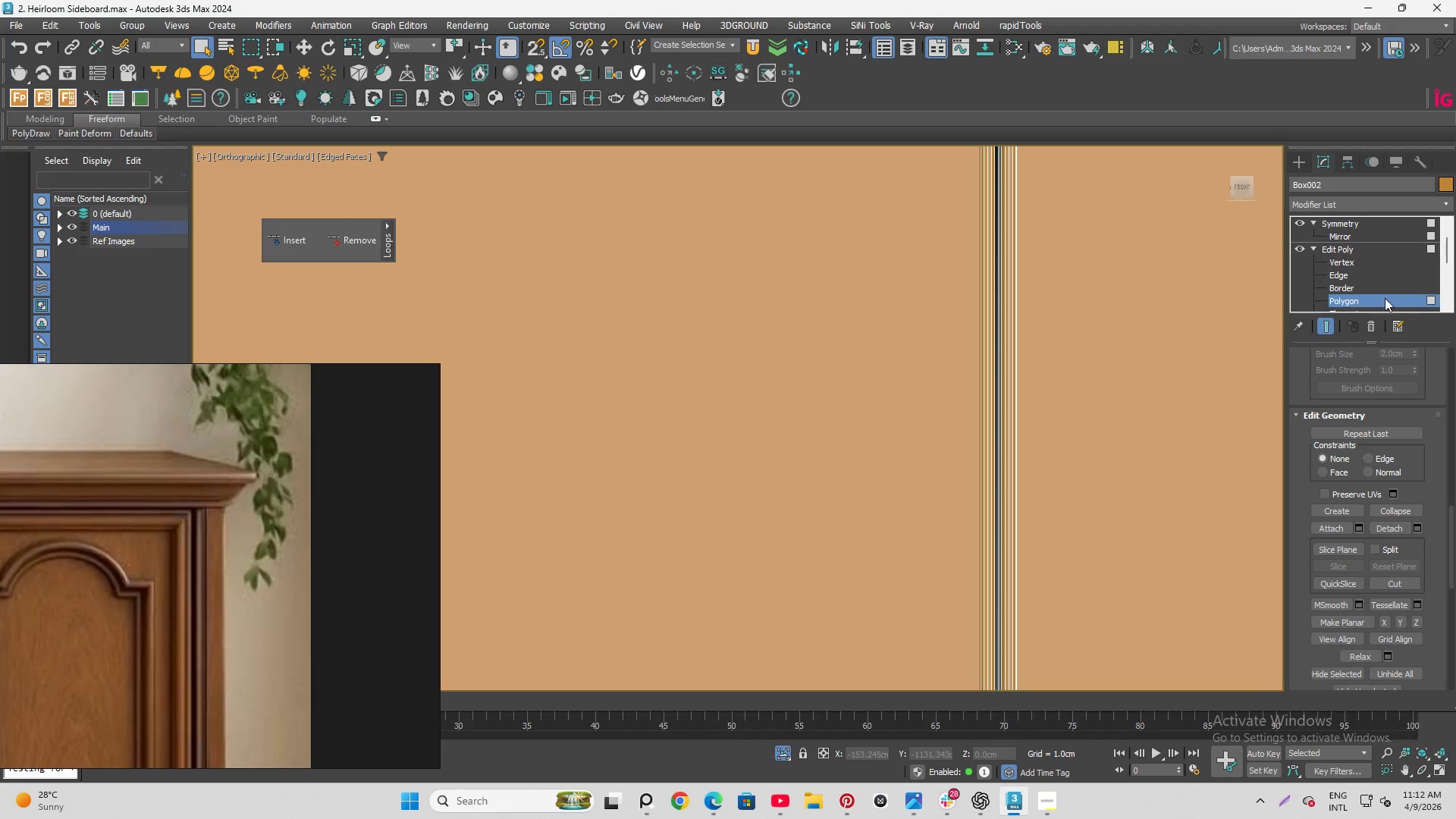 
left_click([1383, 301])
 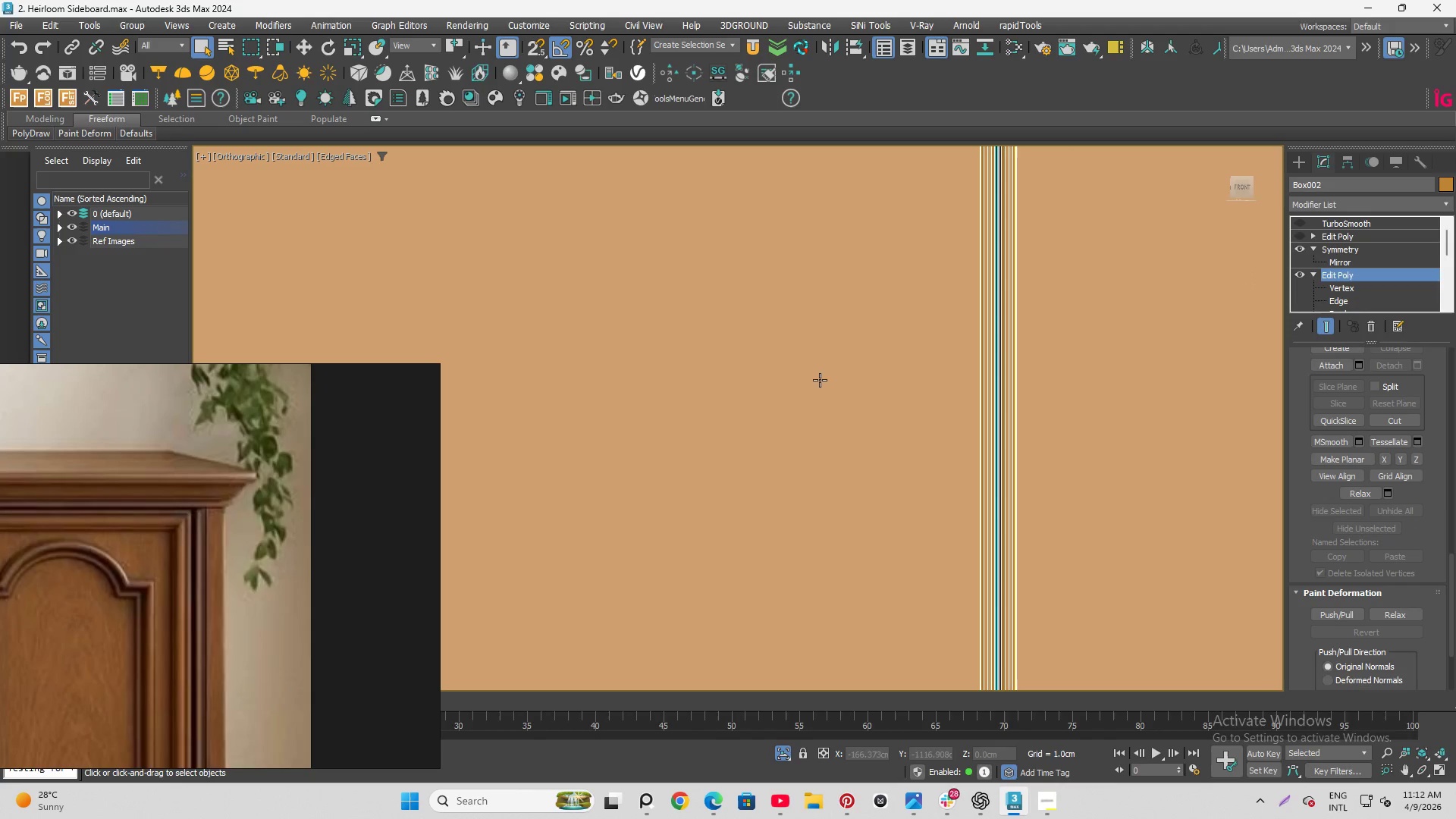 
left_click([780, 384])
 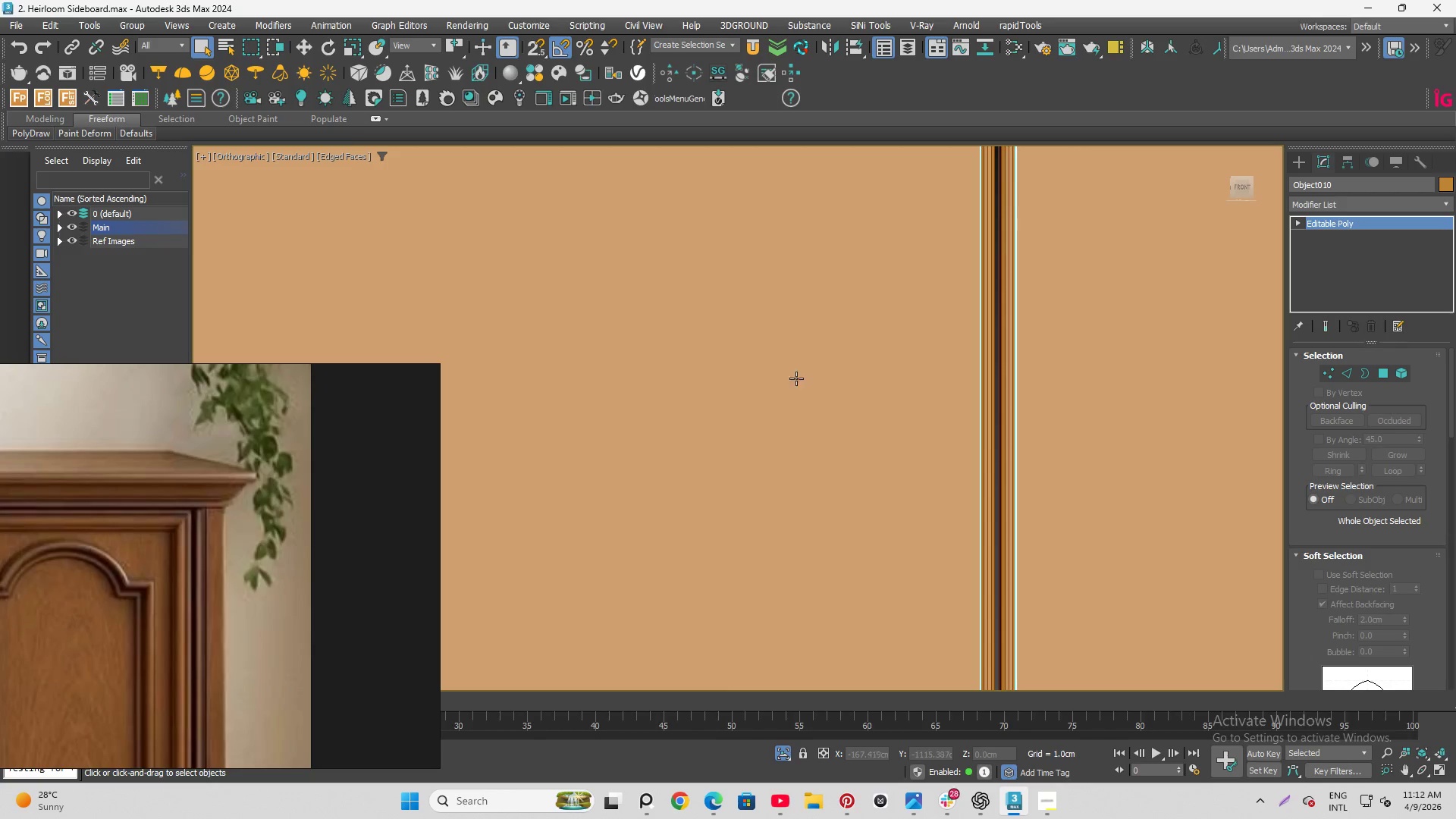 
scroll: coordinate [844, 363], scroll_direction: down, amount: 5.0
 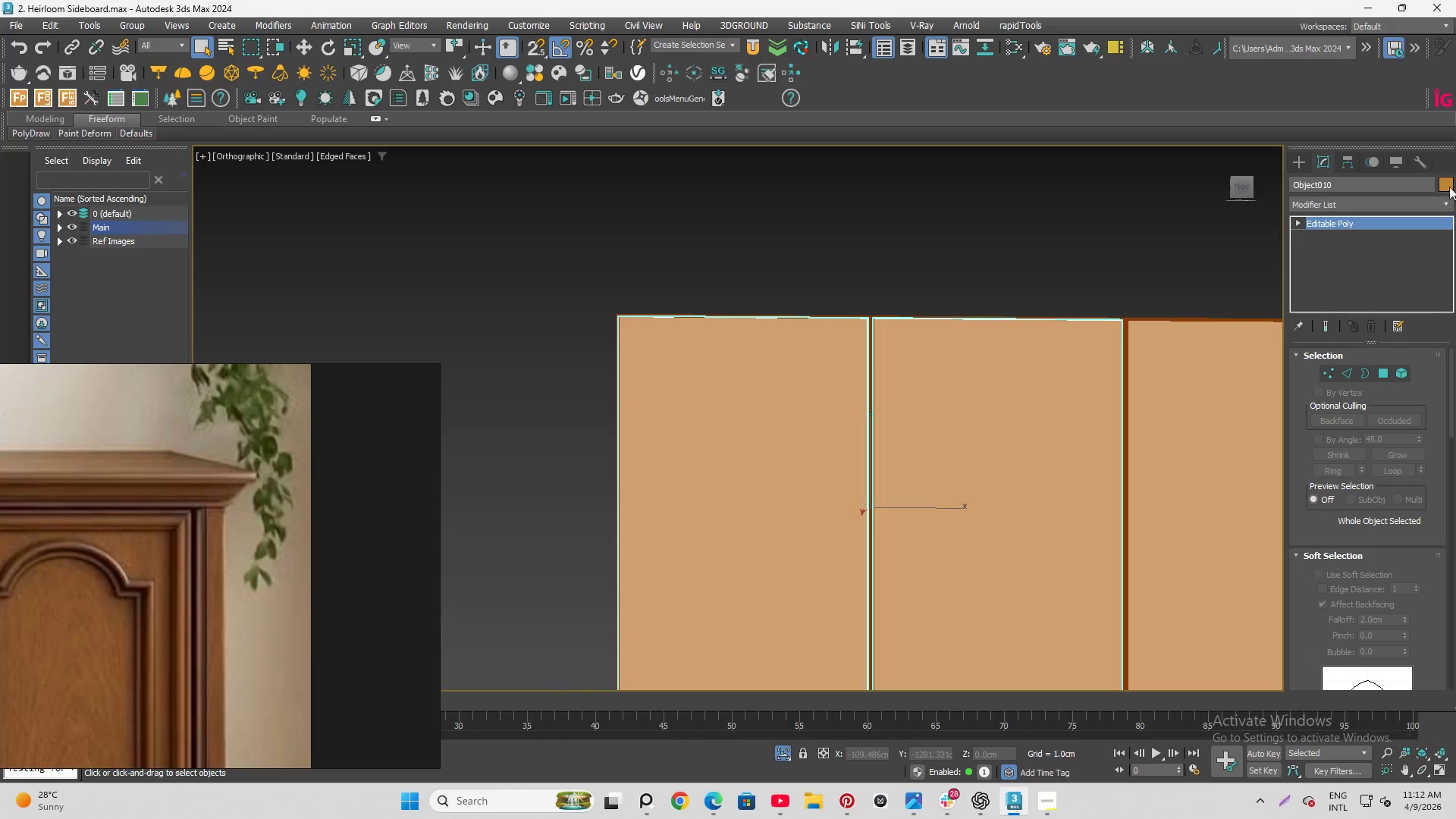 
left_click([1445, 182])
 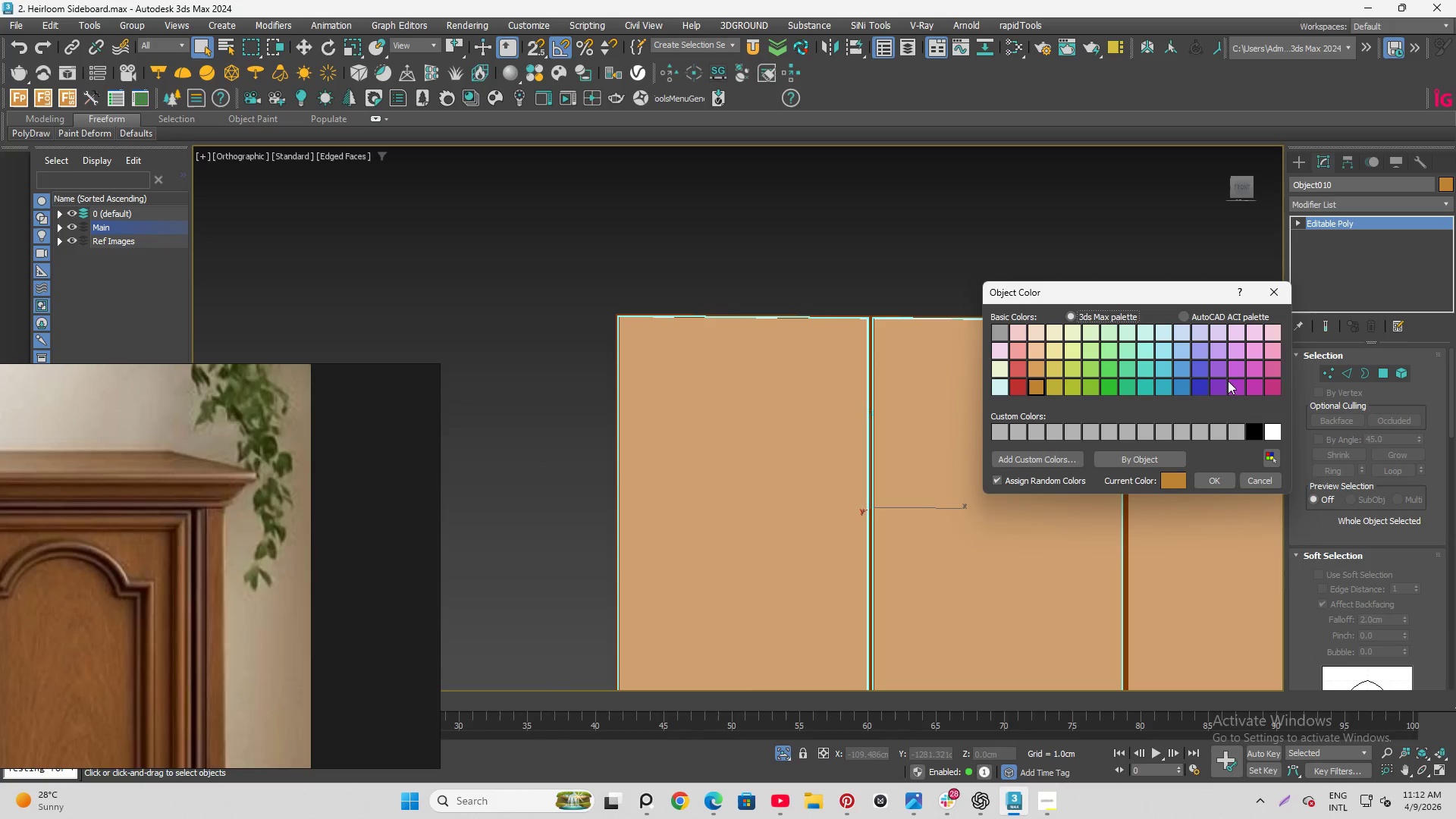 
left_click([1220, 384])
 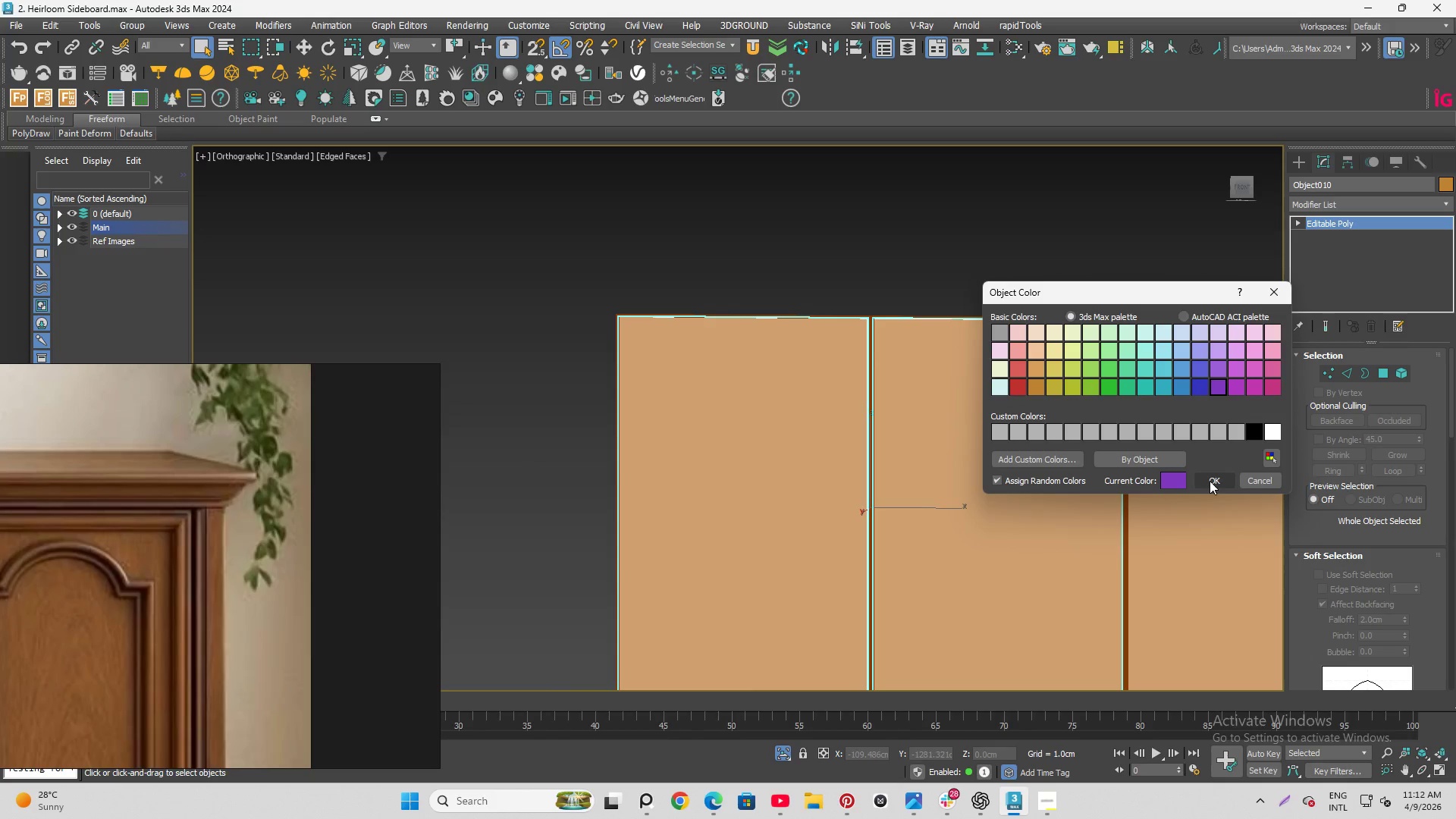 
left_click([1210, 482])
 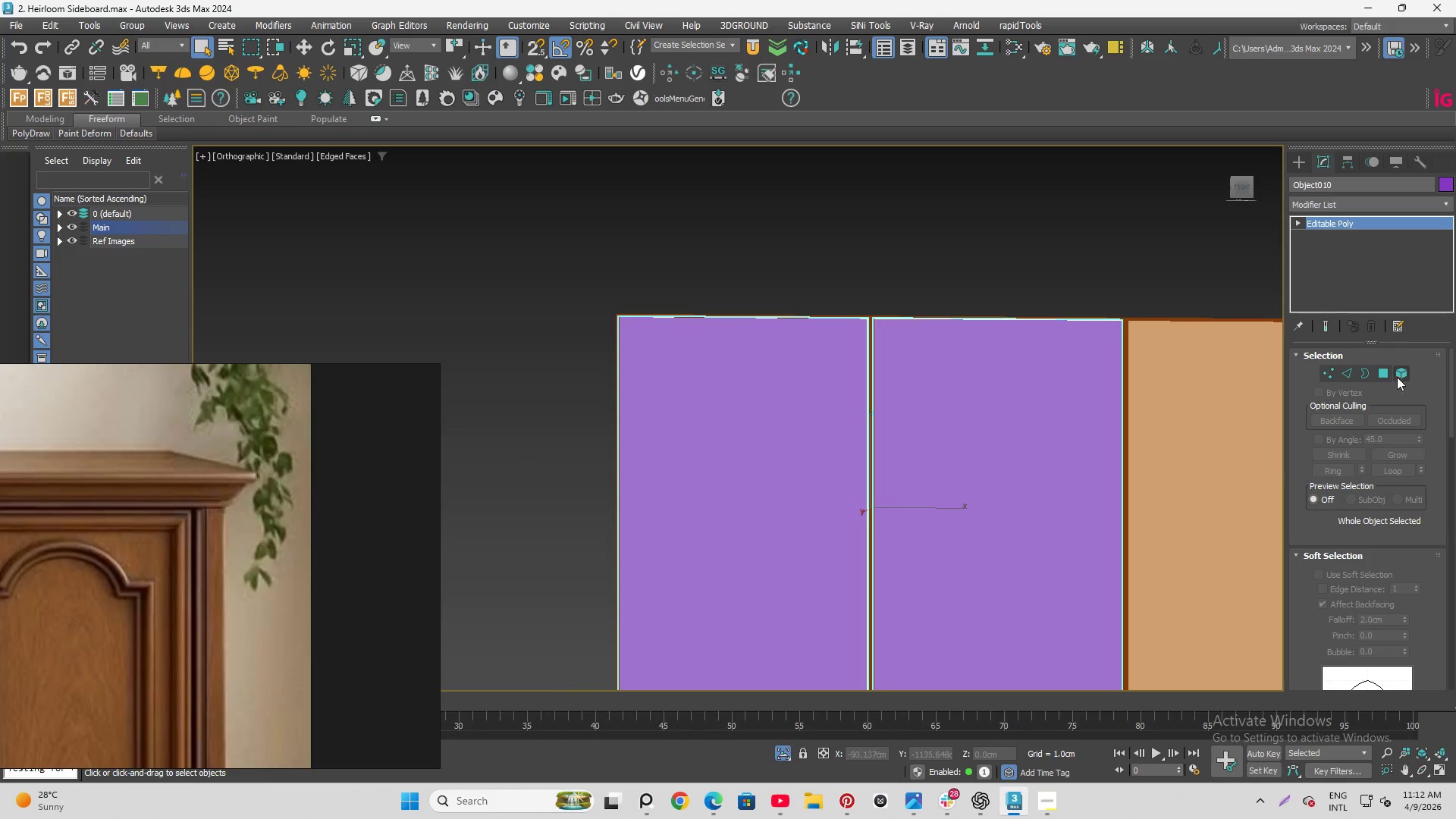 
left_click([1094, 313])
 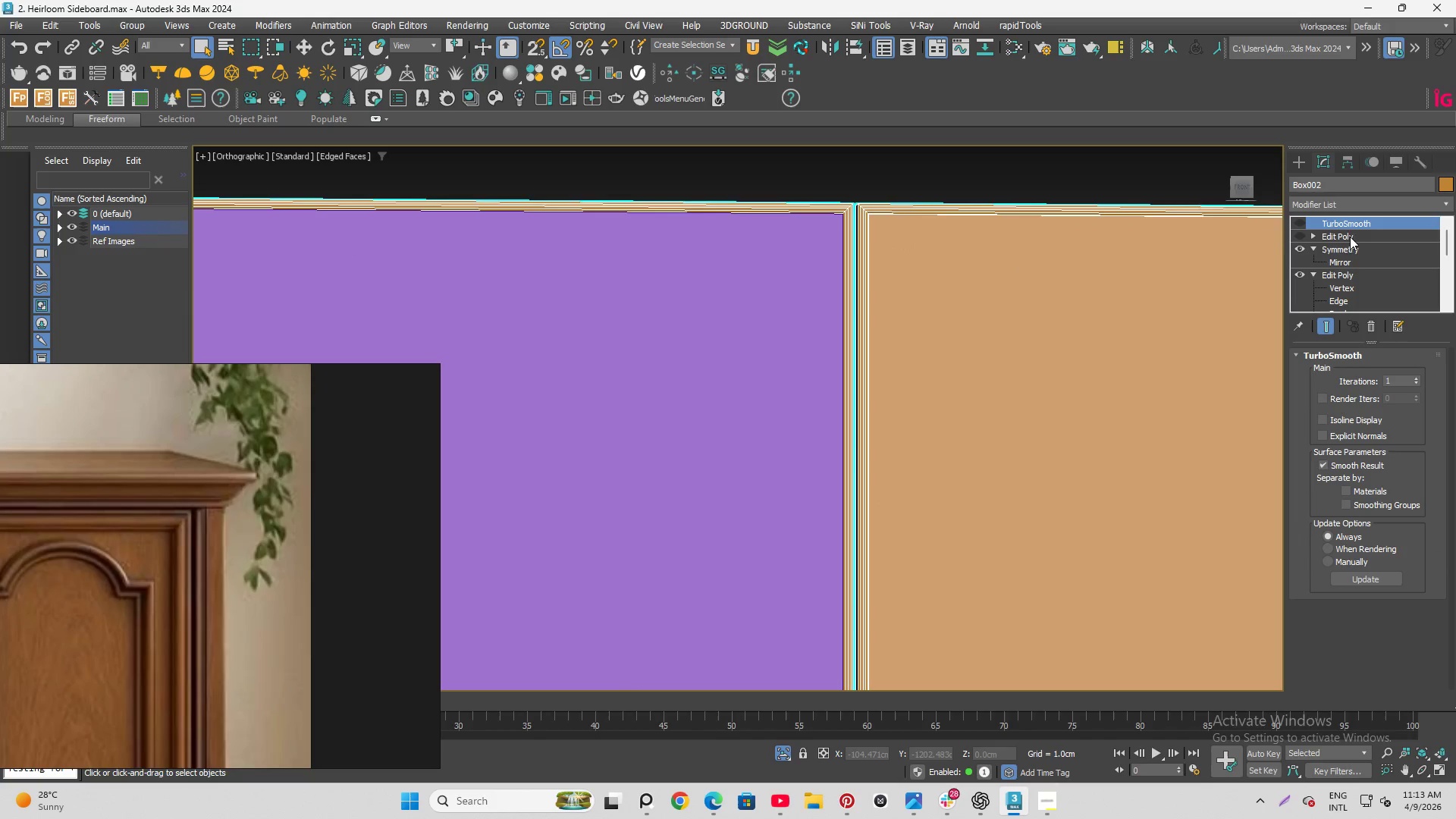 
scroll: coordinate [1172, 349], scroll_direction: up, amount: 6.0
 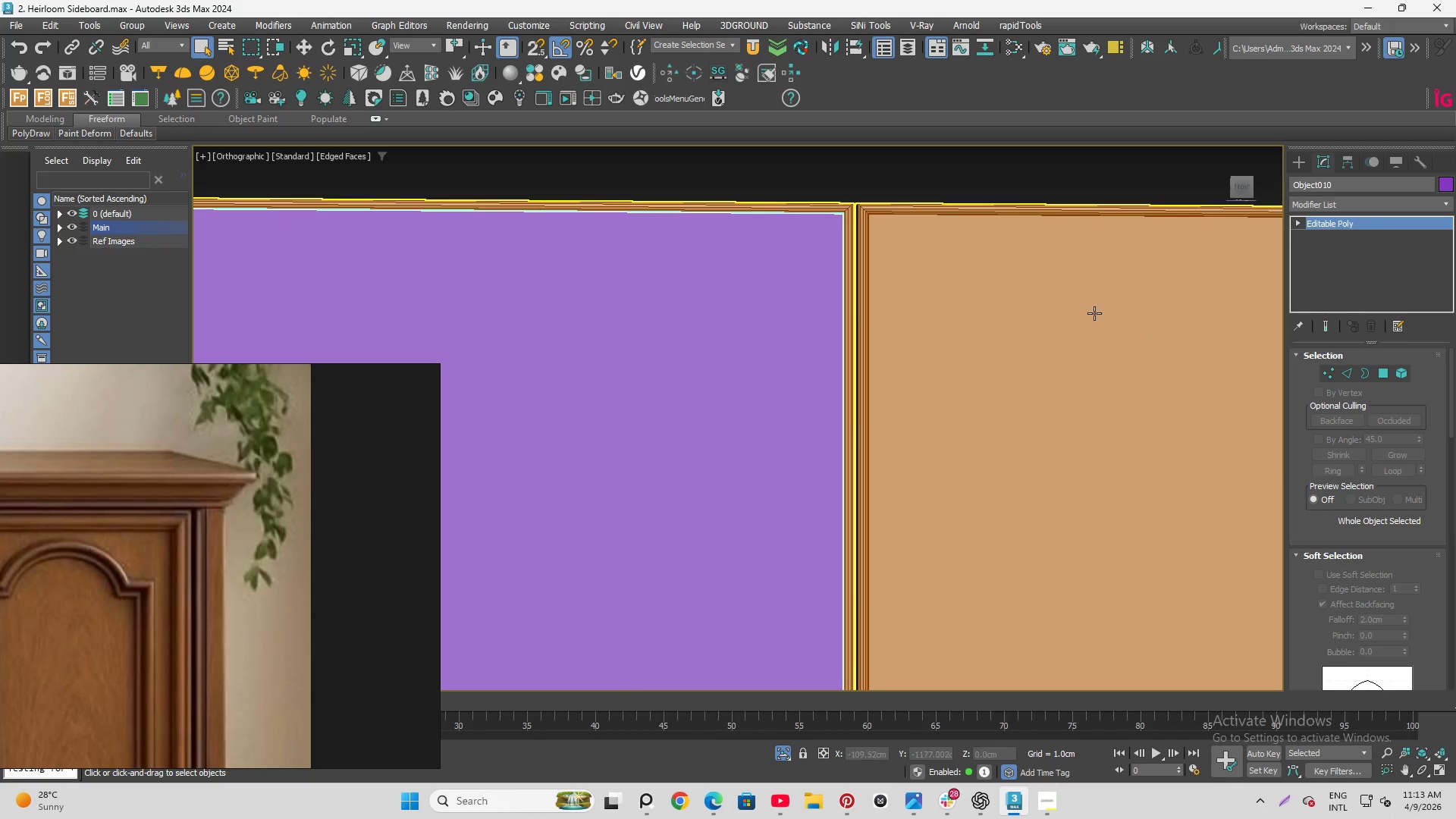 
left_click([1351, 250])
 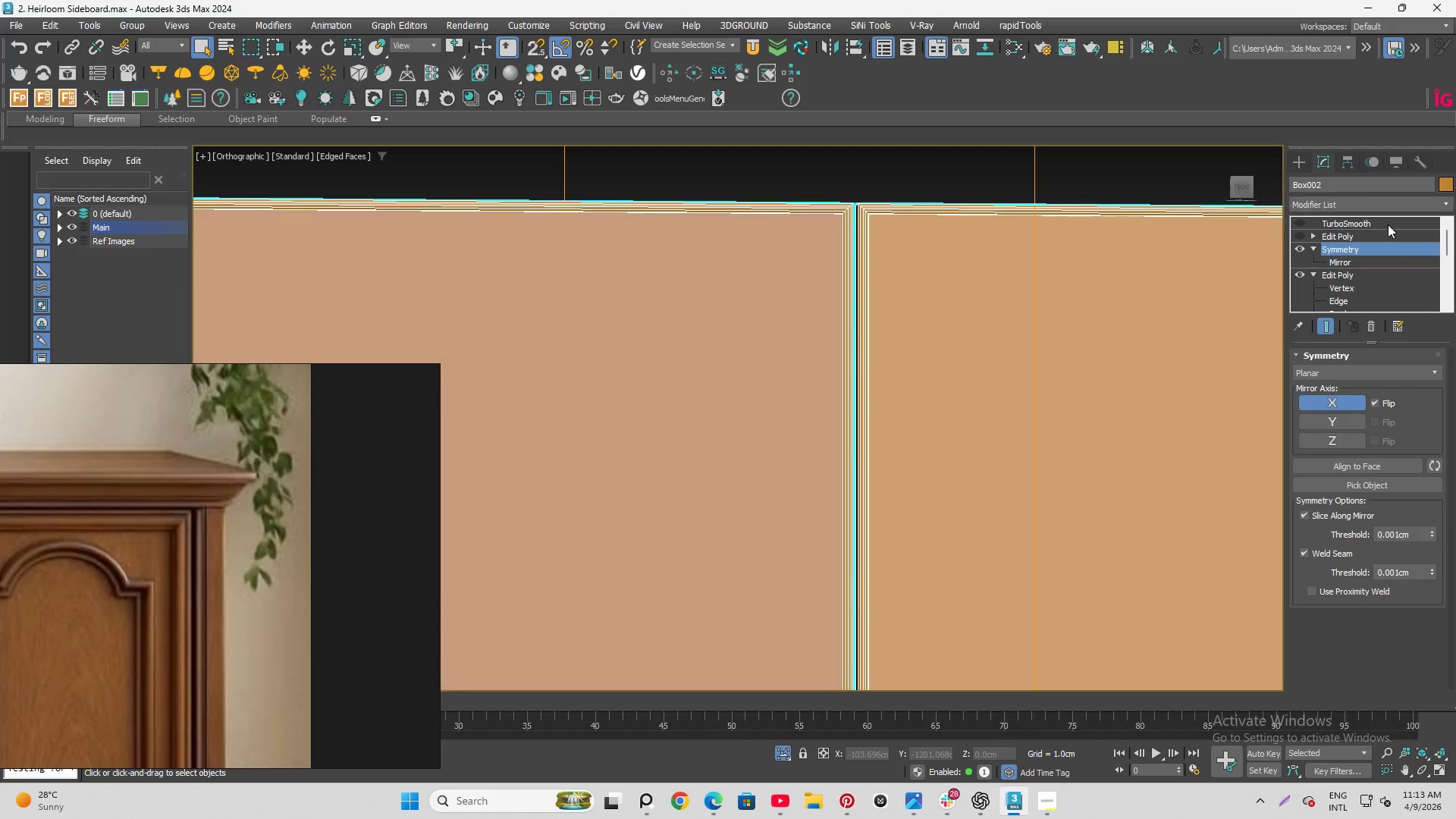 
right_click([1370, 254])
 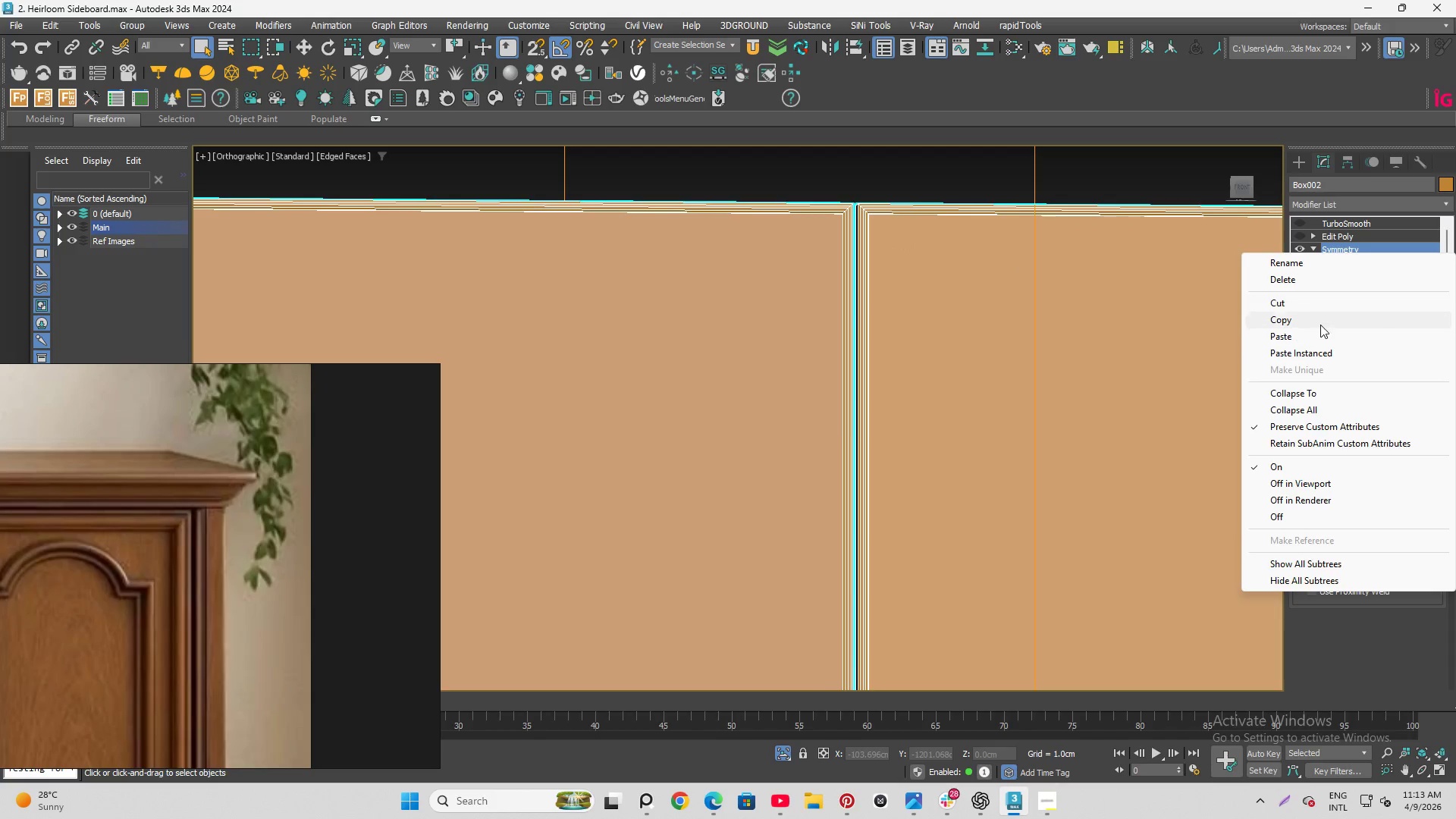 
left_click([1318, 322])
 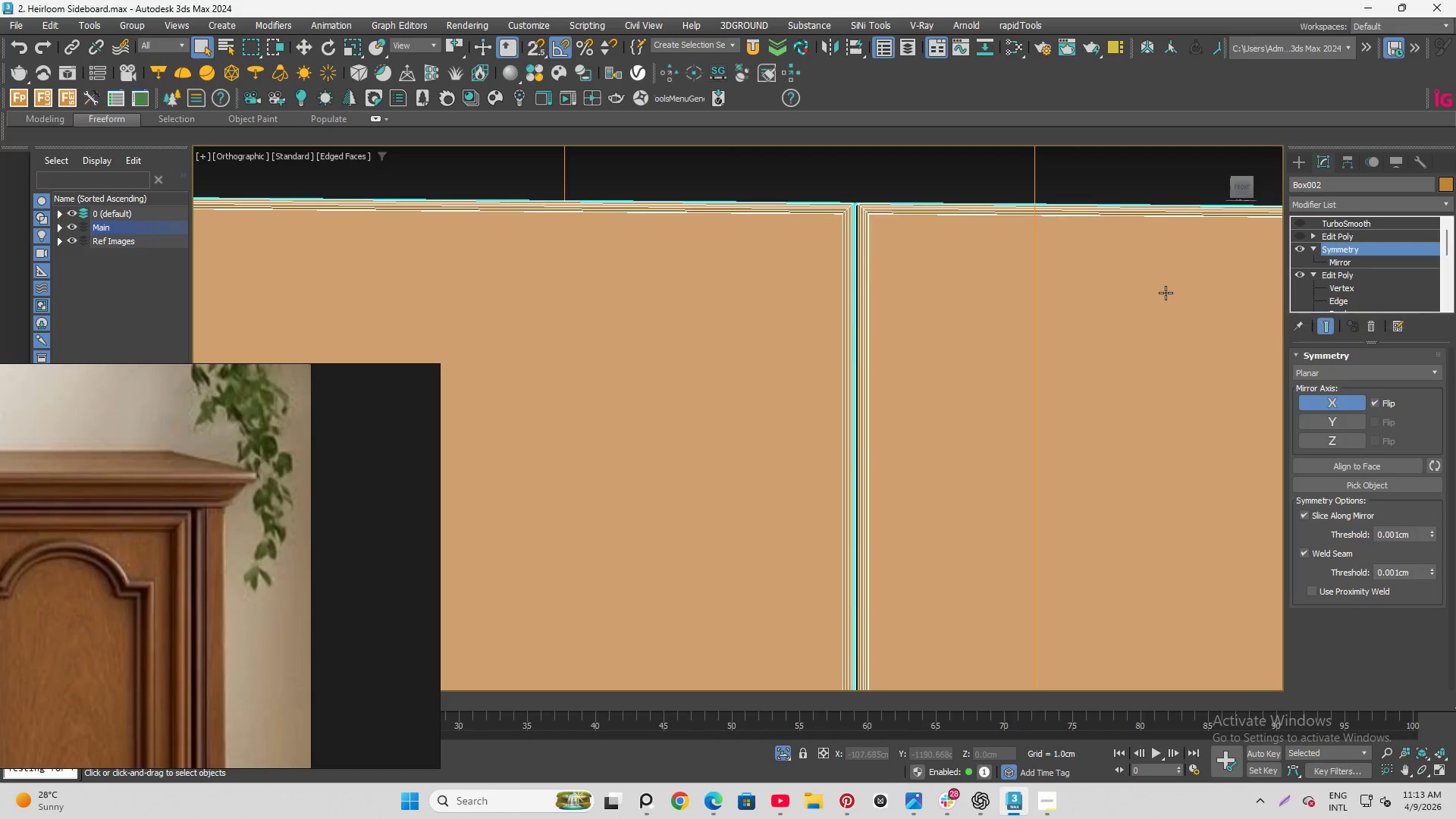 
left_click([868, 241])
 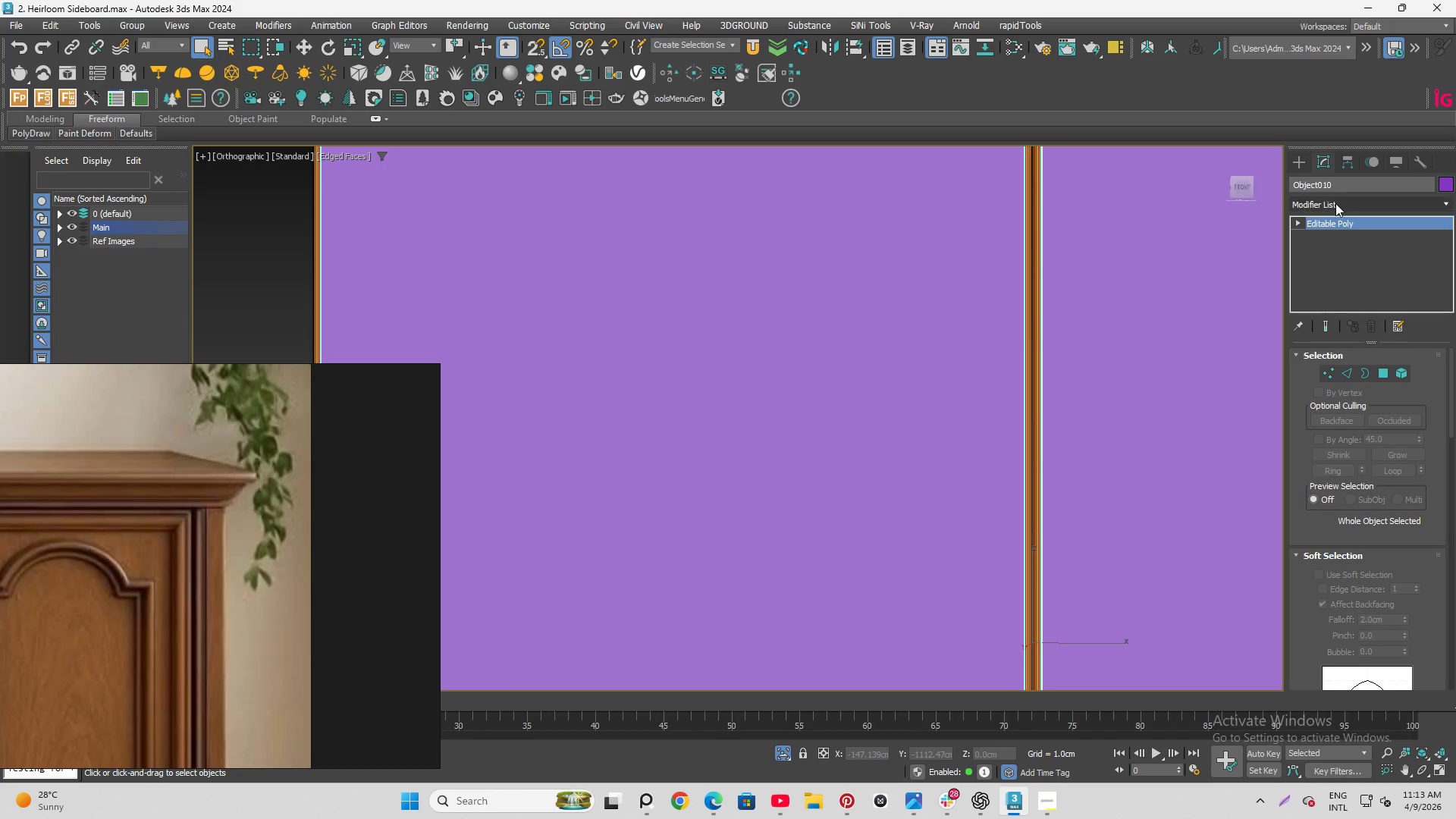 
scroll: coordinate [992, 325], scroll_direction: down, amount: 1.0
 